 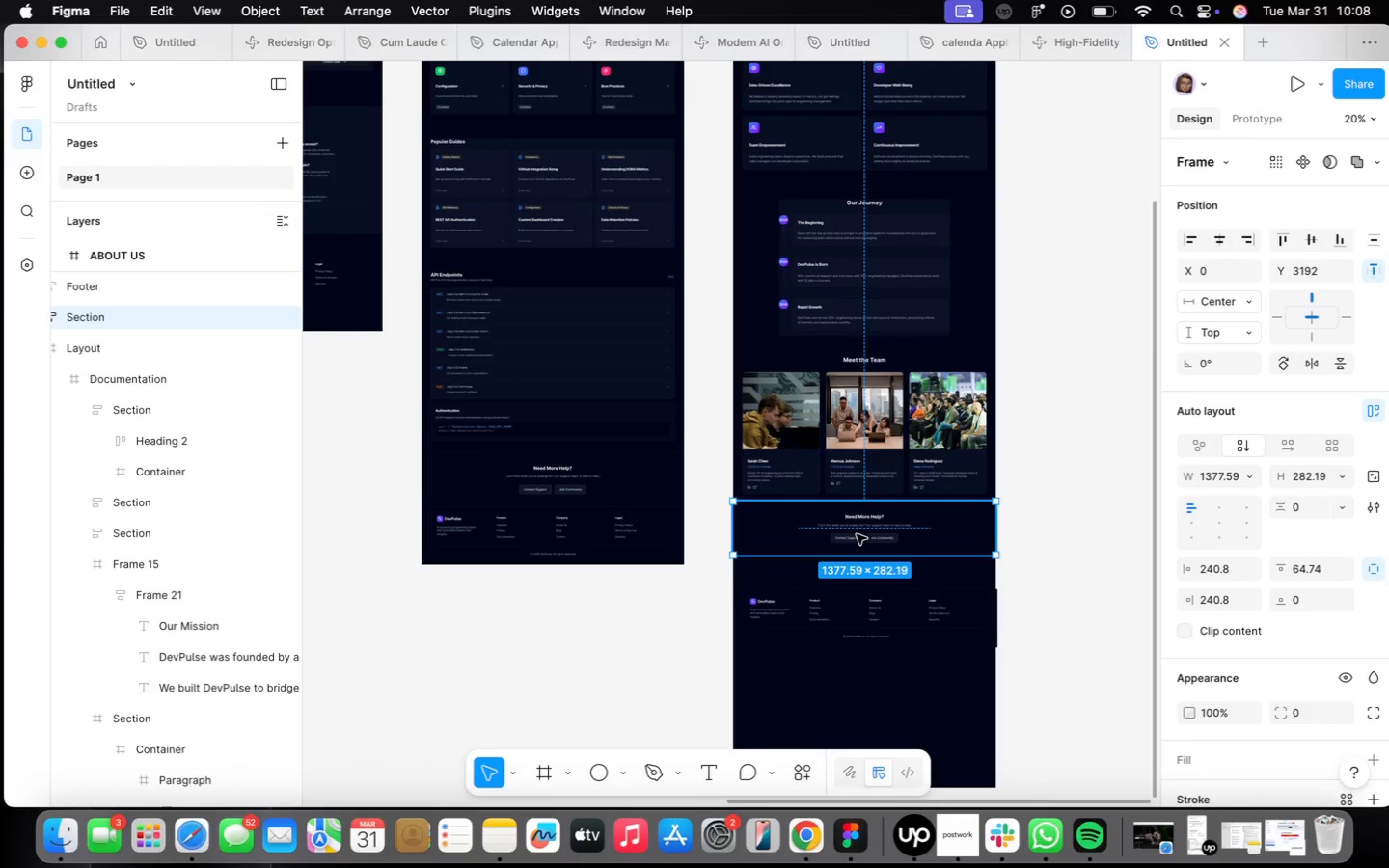 
right_click([857, 534])
 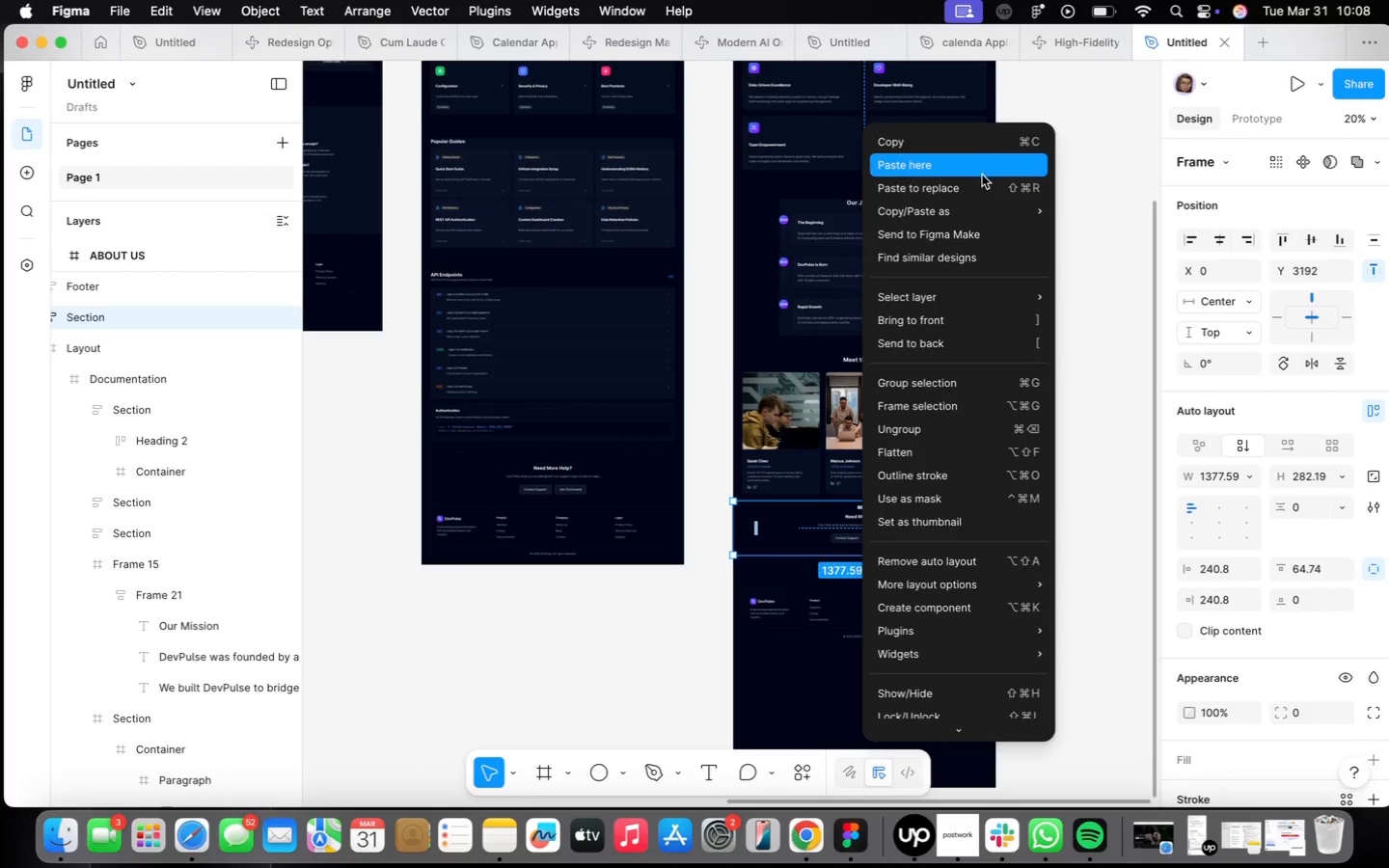 
left_click([983, 202])
 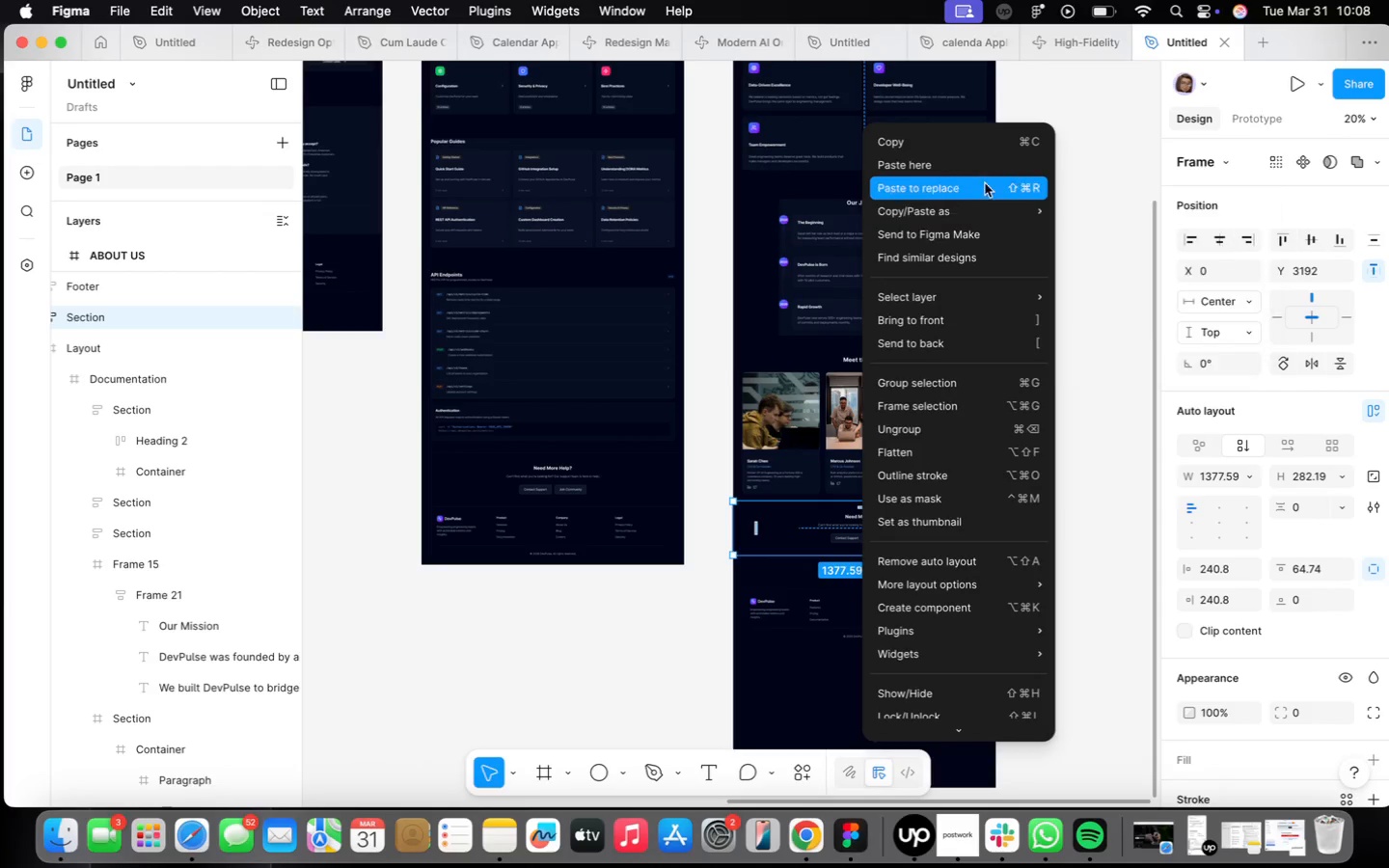 
left_click([985, 179])
 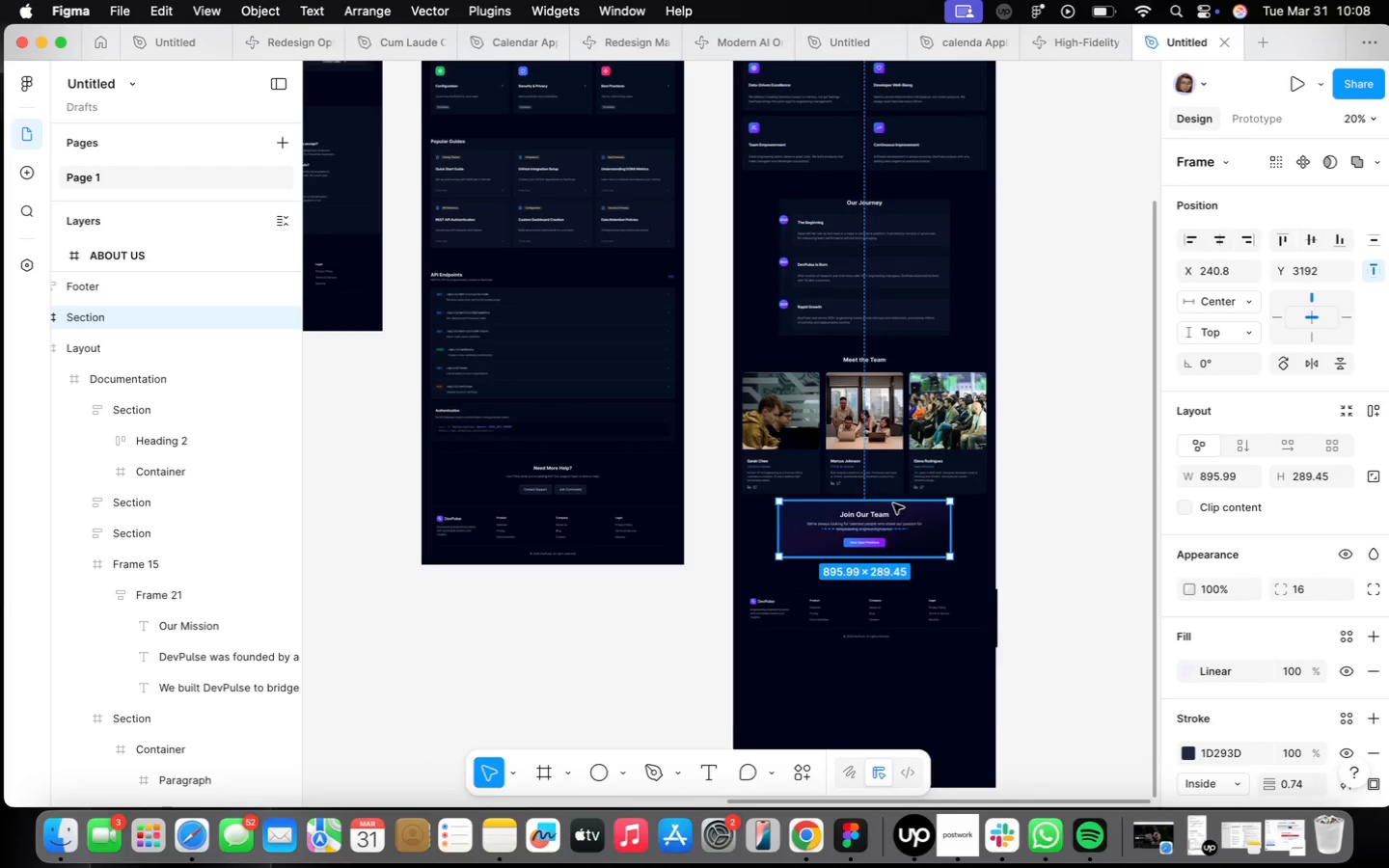 
hold_key(key=ArrowDown, duration=0.4)
 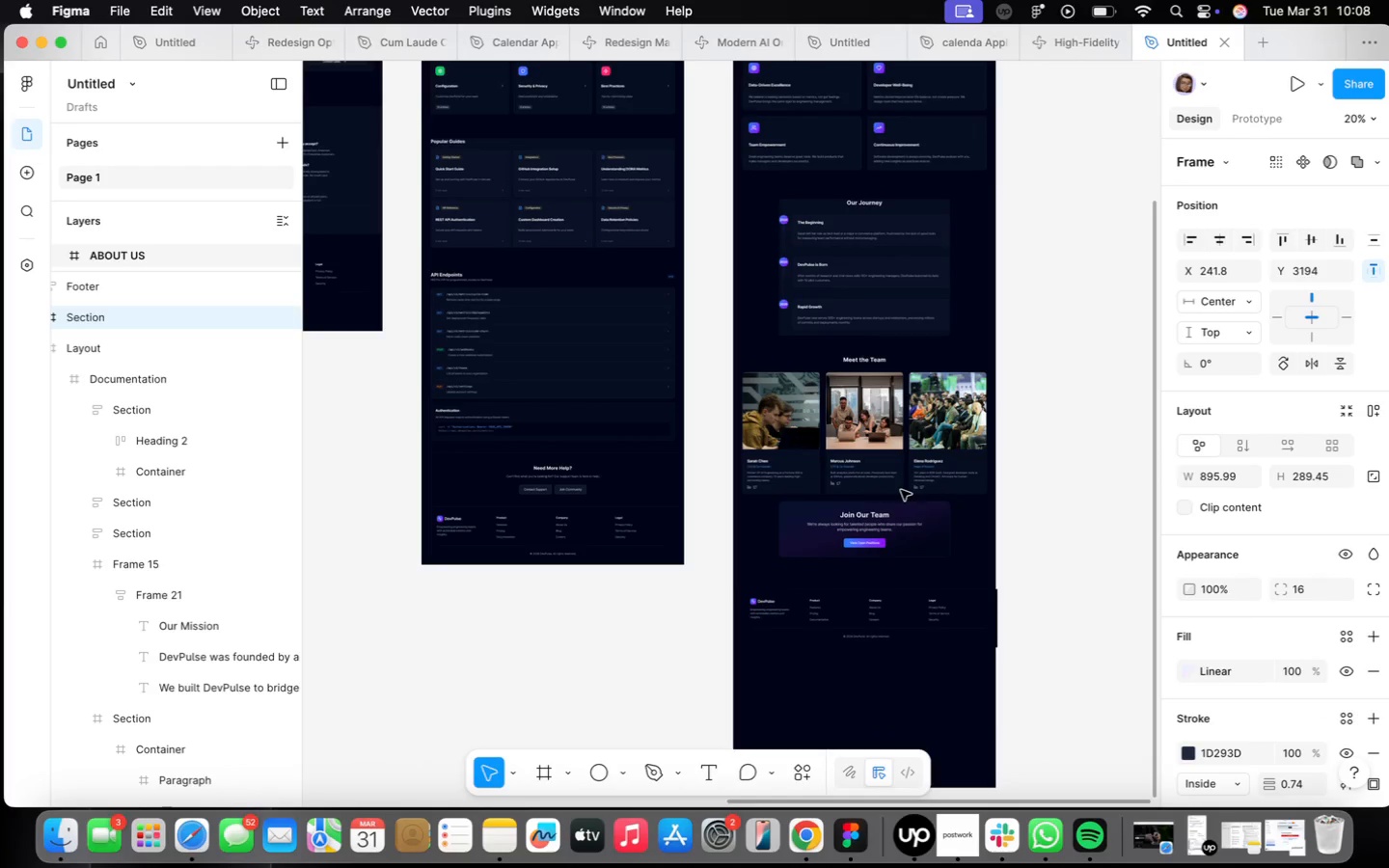 
key(ArrowRight)
 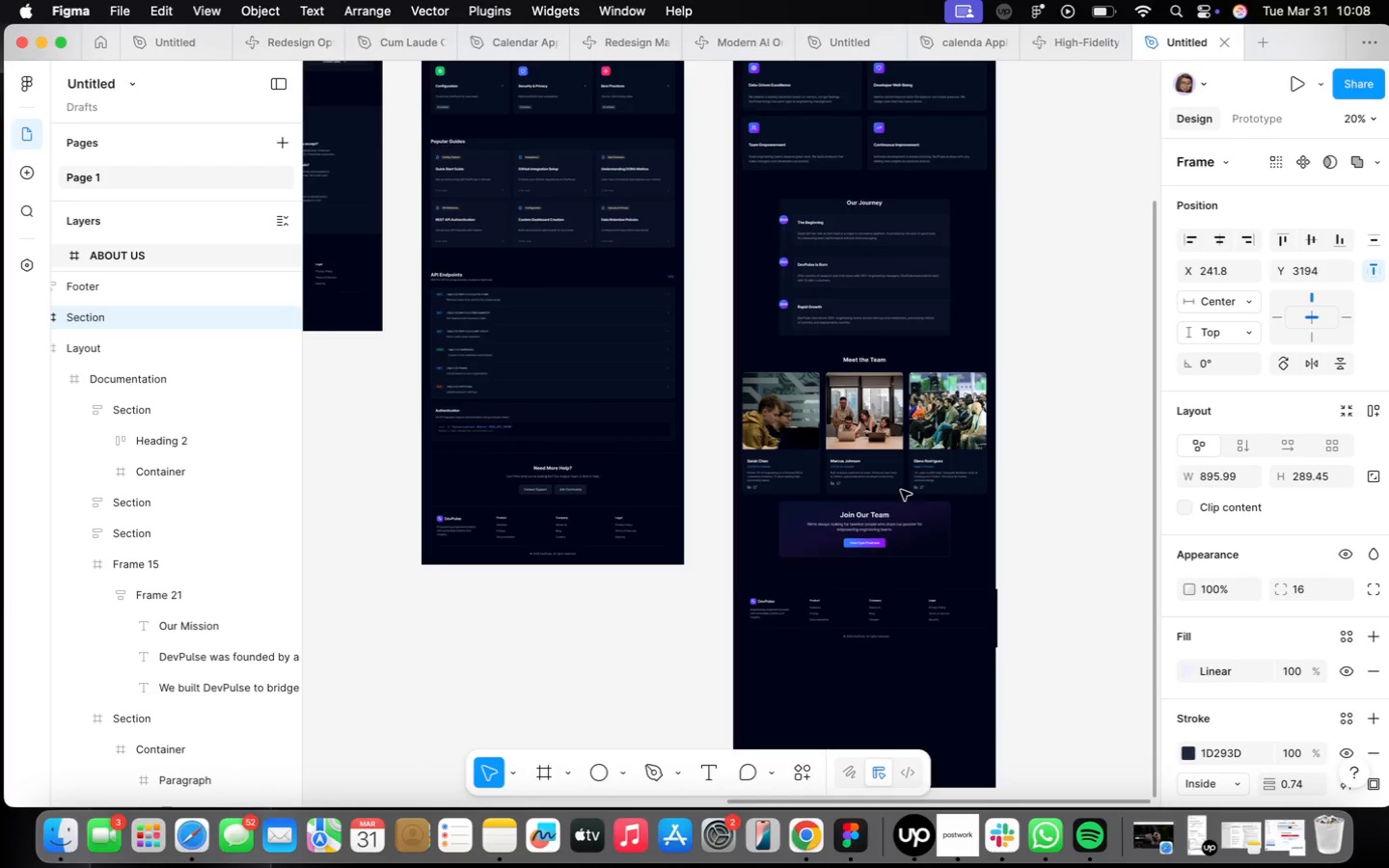 
key(ArrowDown)
 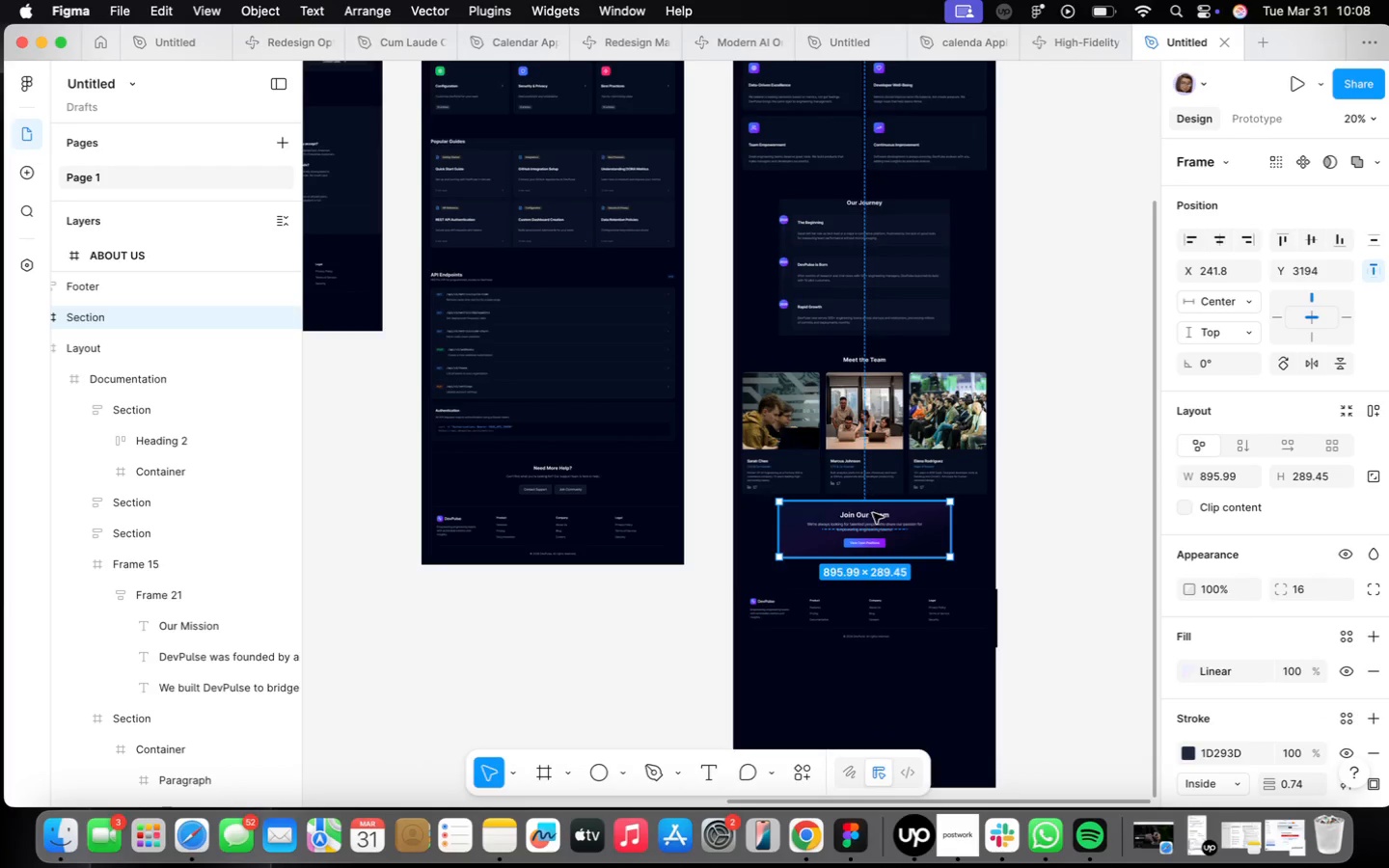 
left_click([873, 514])
 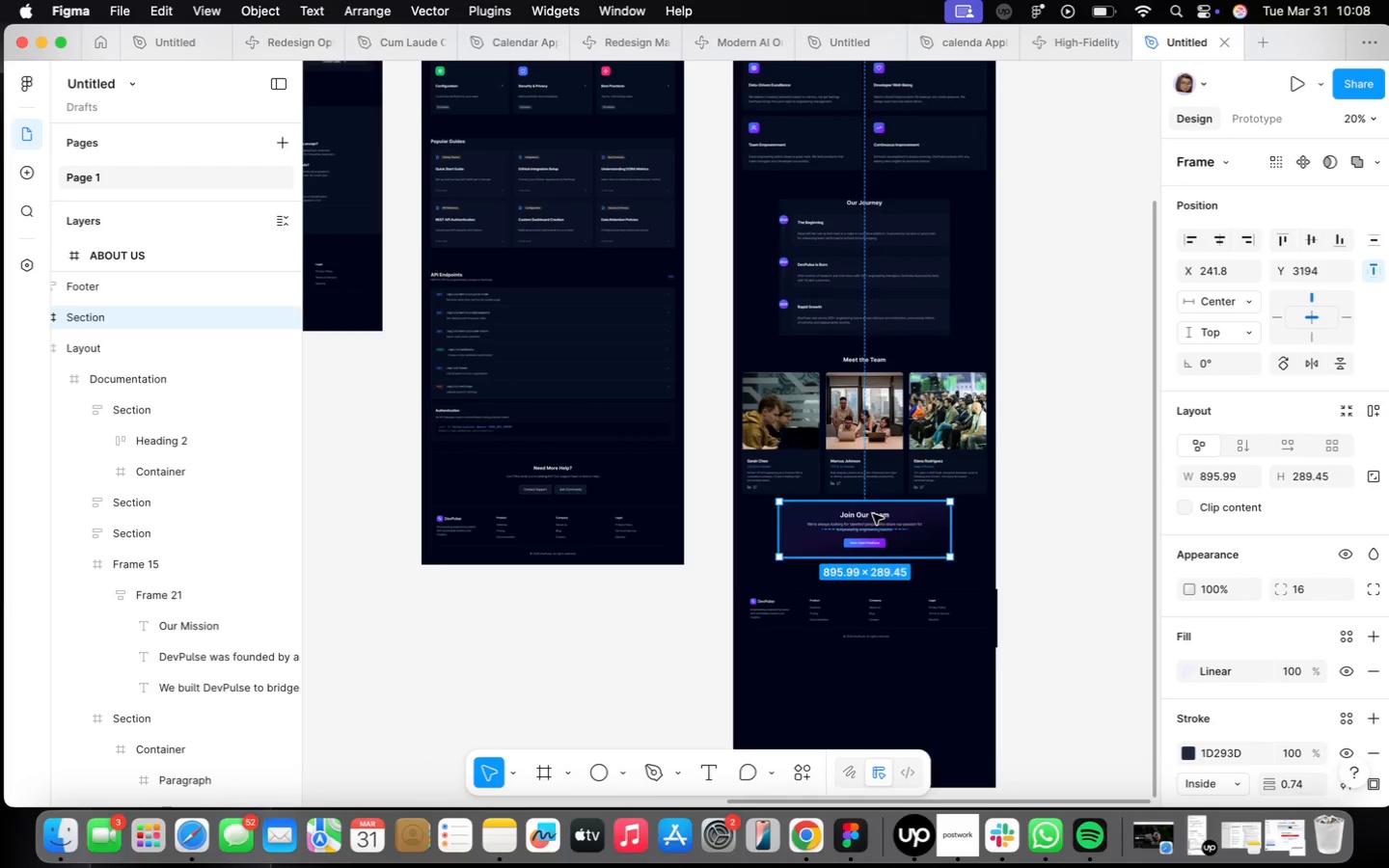 
hold_key(key=ArrowDown, duration=1.51)
 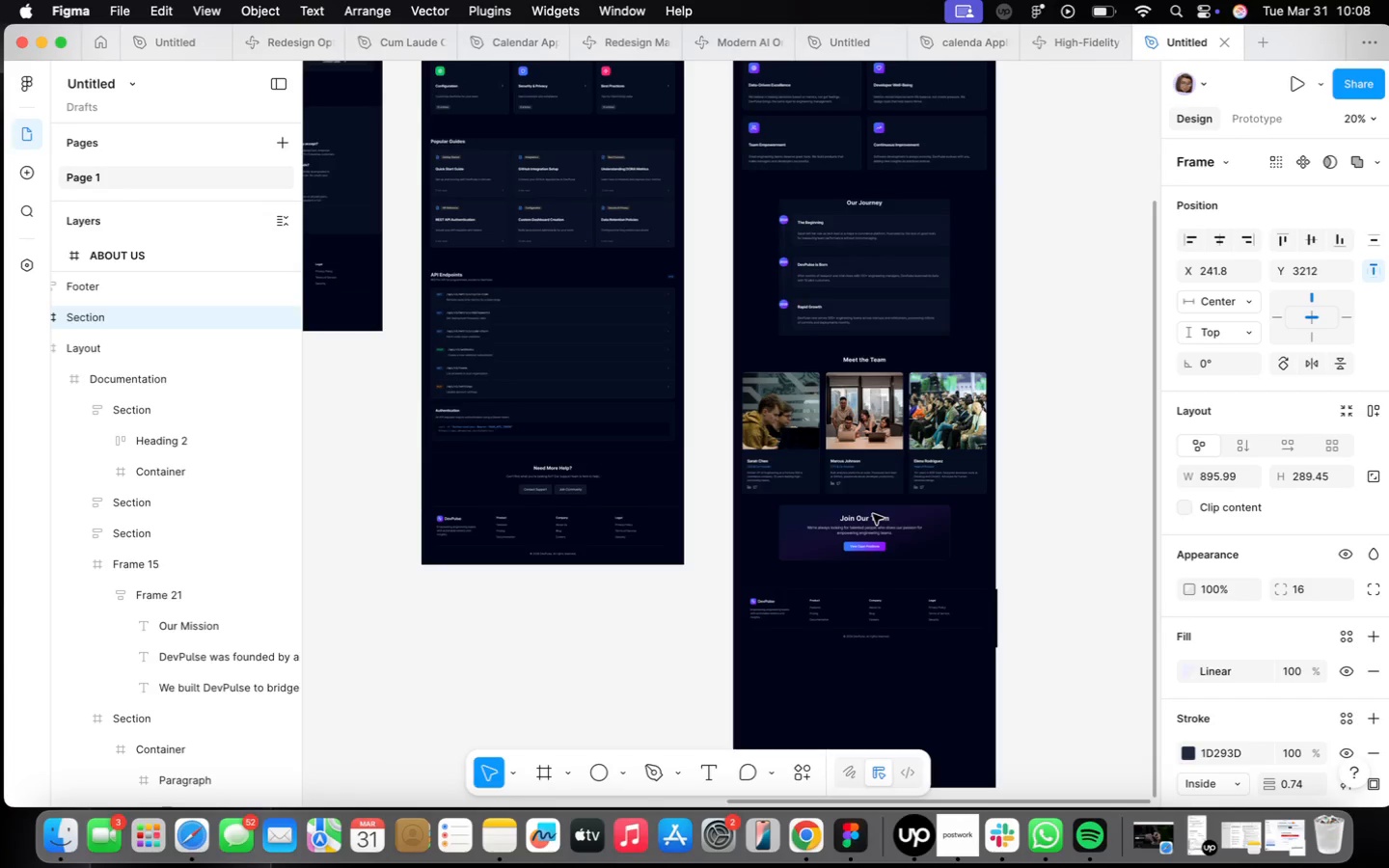 
hold_key(key=ArrowDown, duration=0.36)
 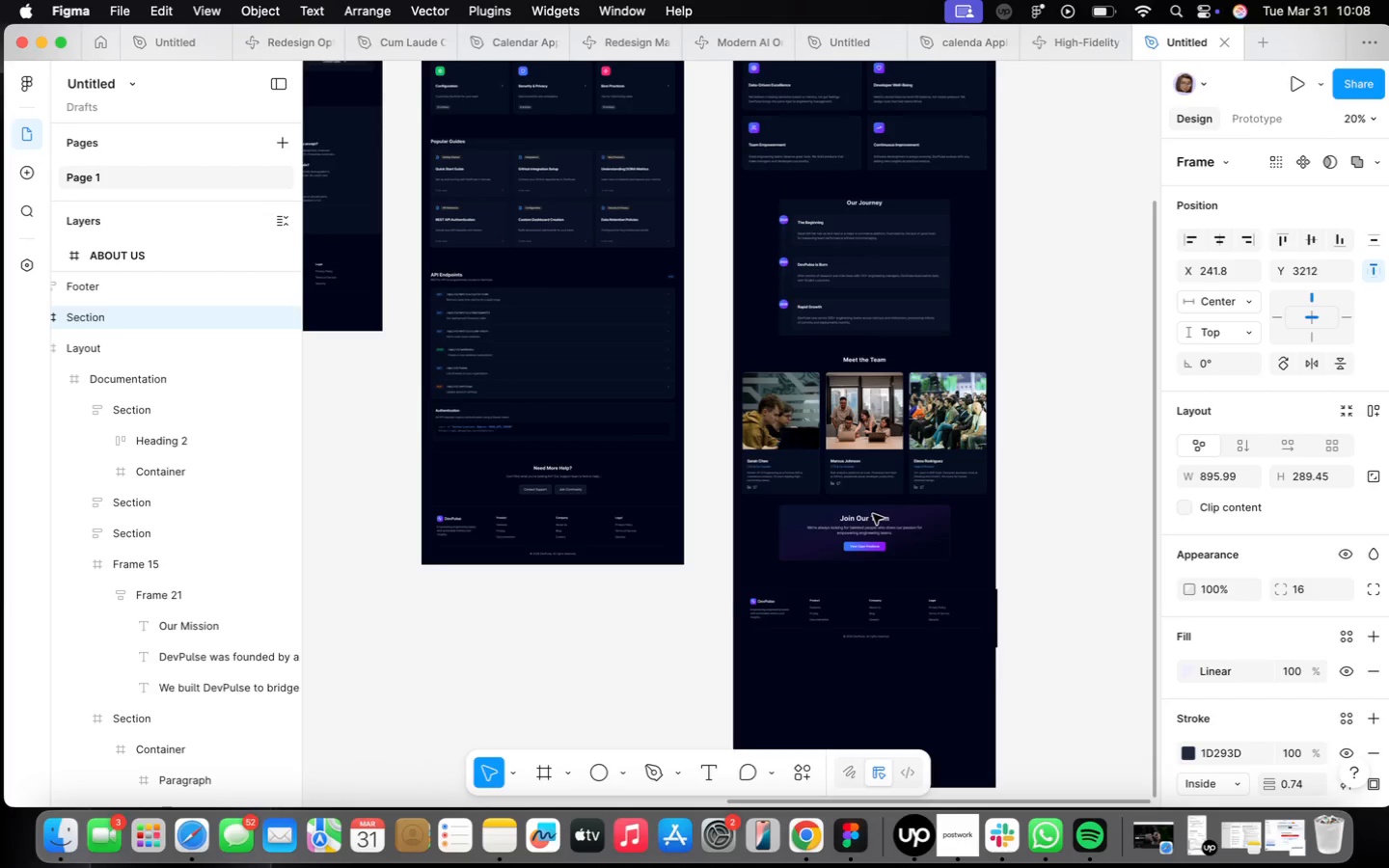 
scroll: coordinate [873, 514], scroll_direction: down, amount: 9.0
 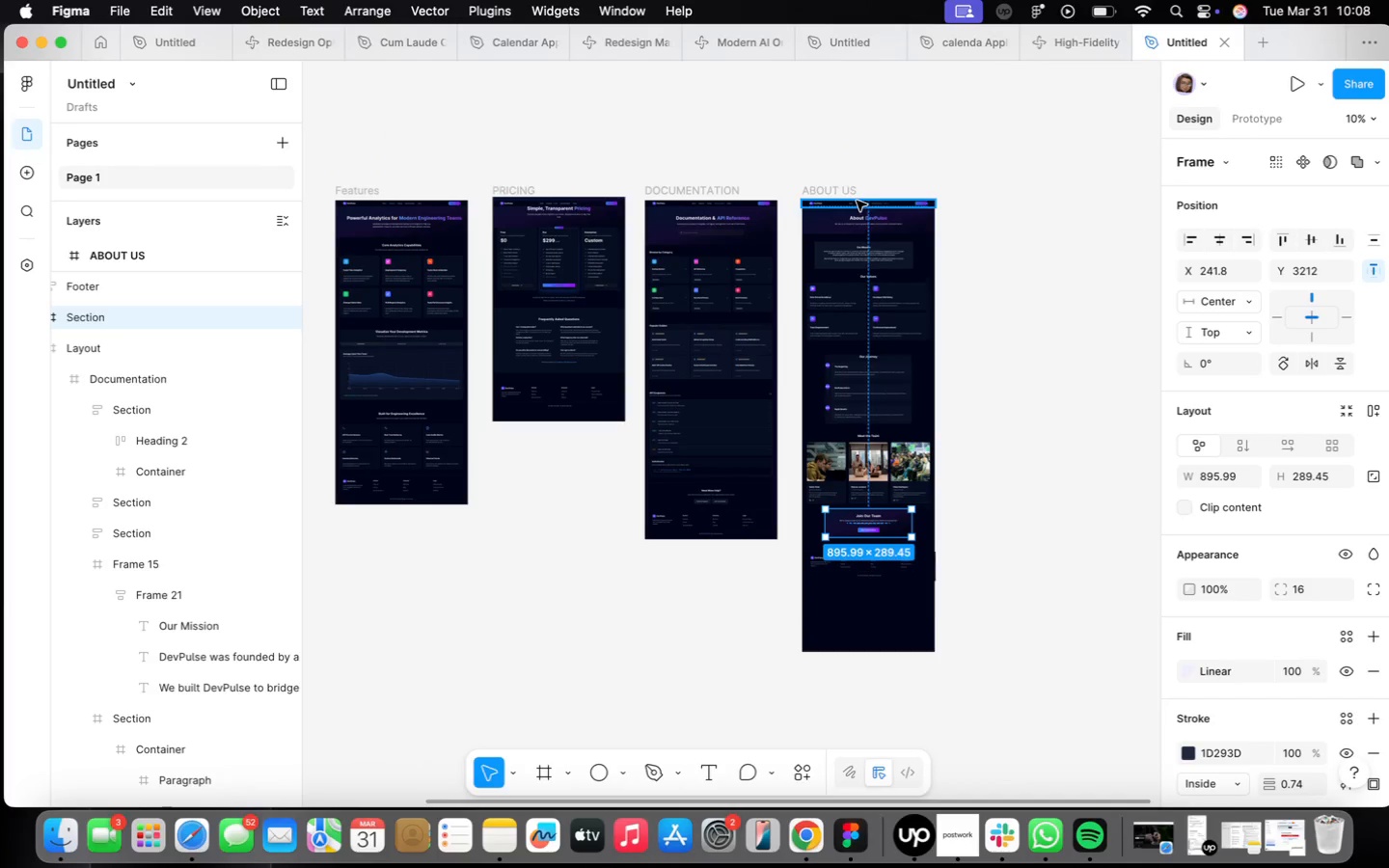 
left_click([836, 187])
 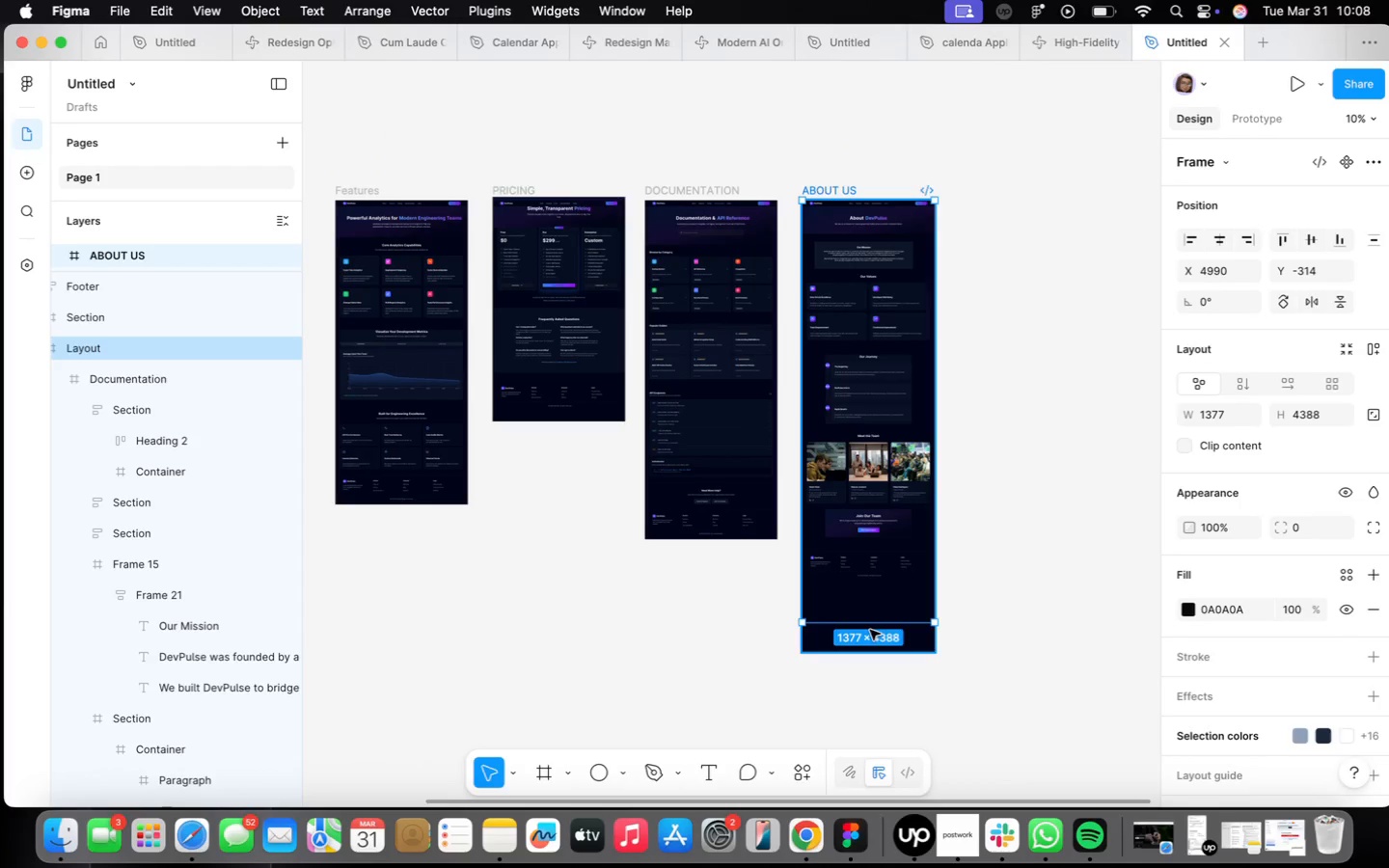 
left_click_drag(start_coordinate=[864, 618], to_coordinate=[870, 596])
 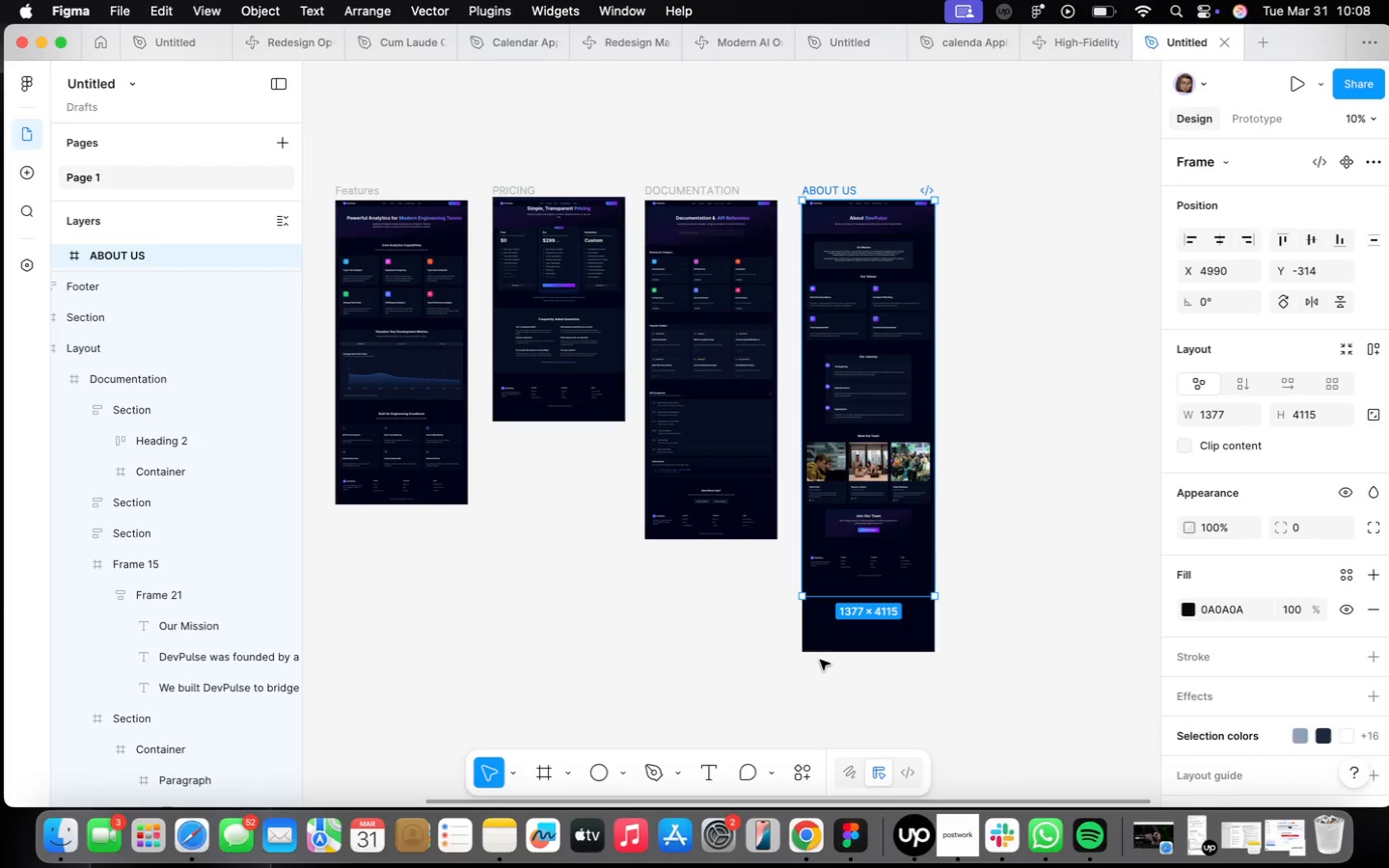 
left_click_drag(start_coordinate=[822, 653], to_coordinate=[983, 641])
 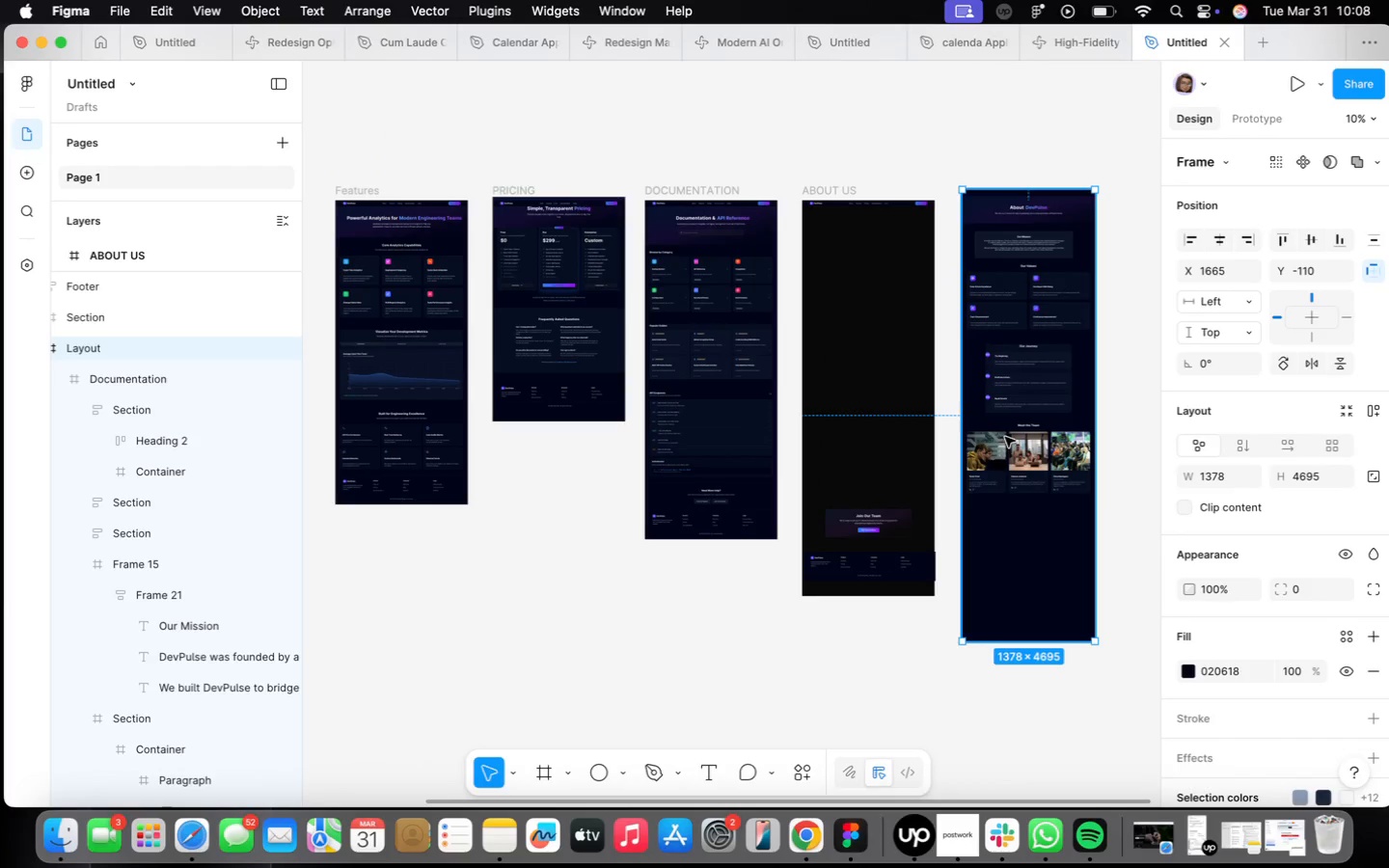 
scroll: coordinate [1005, 438], scroll_direction: up, amount: 2.0
 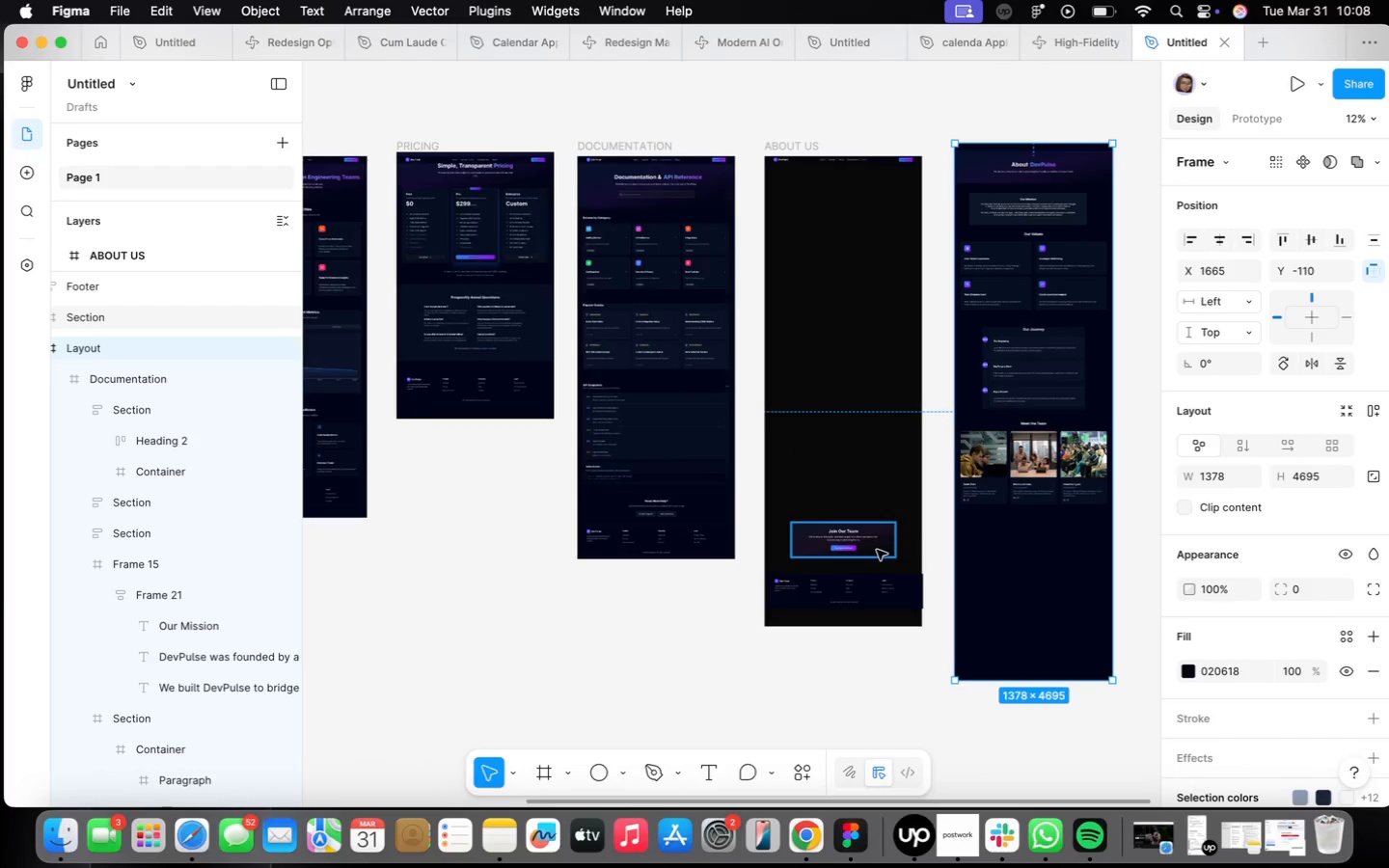 
left_click([874, 550])
 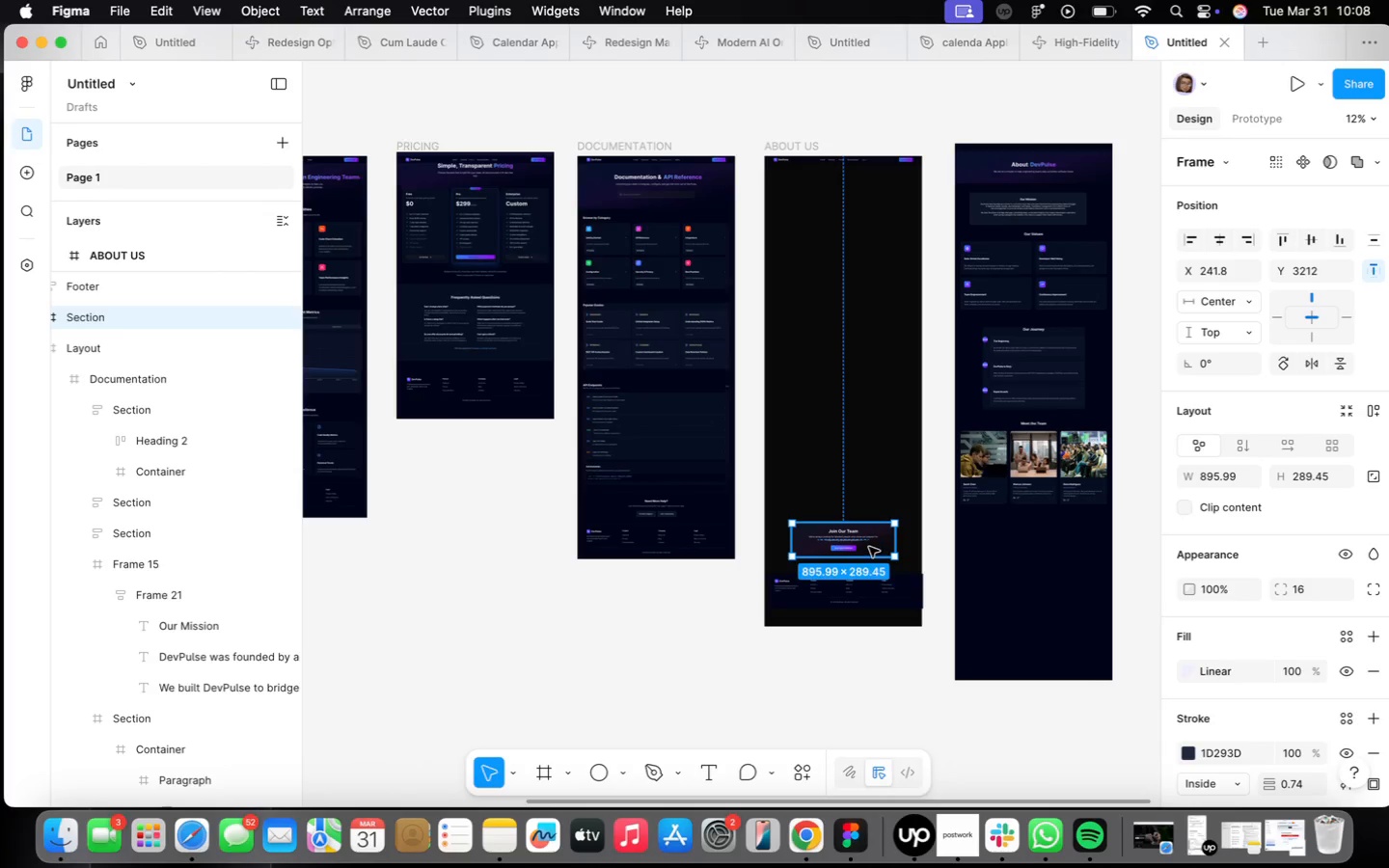 
left_click_drag(start_coordinate=[866, 546], to_coordinate=[1053, 550])
 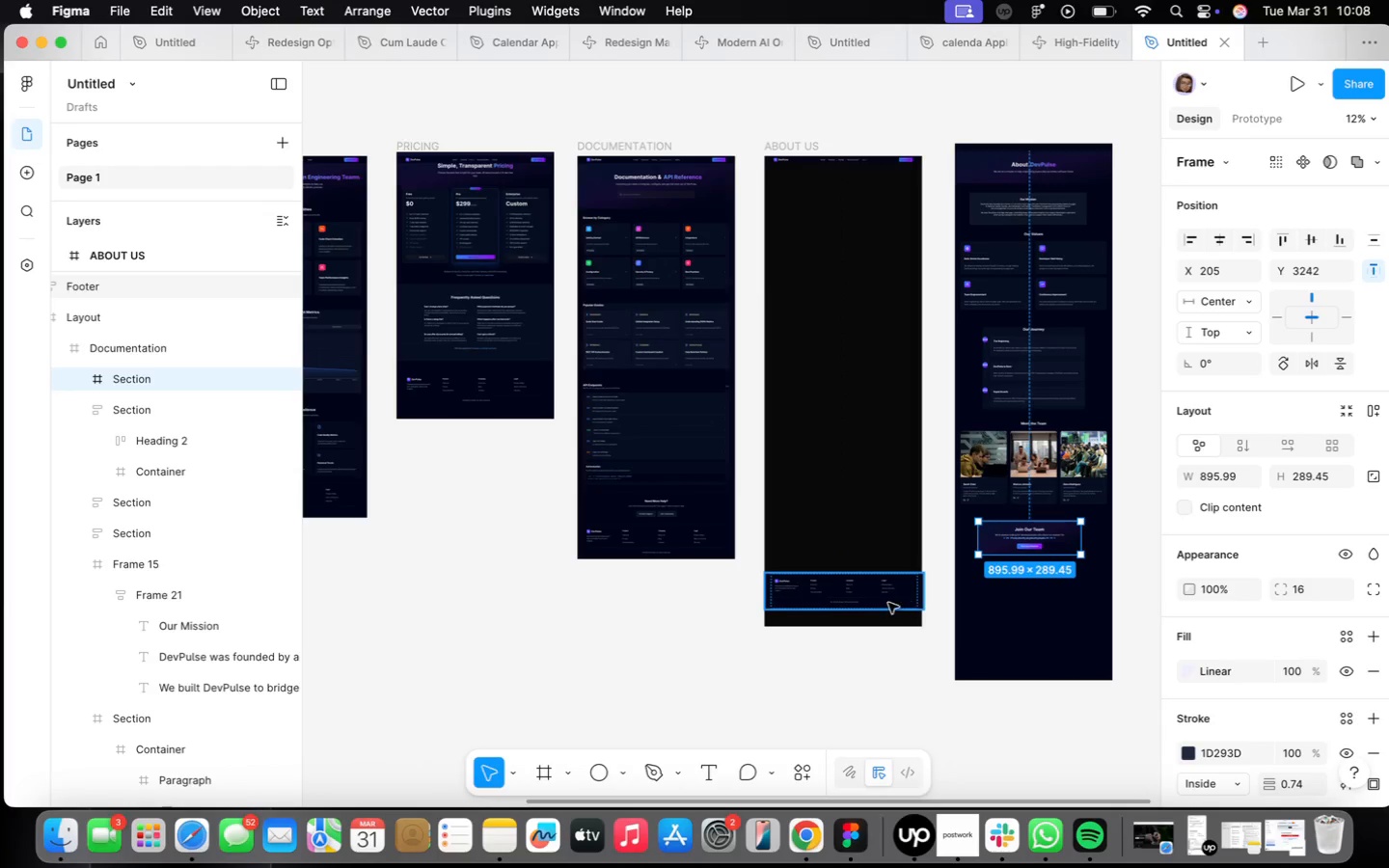 
left_click([888, 603])
 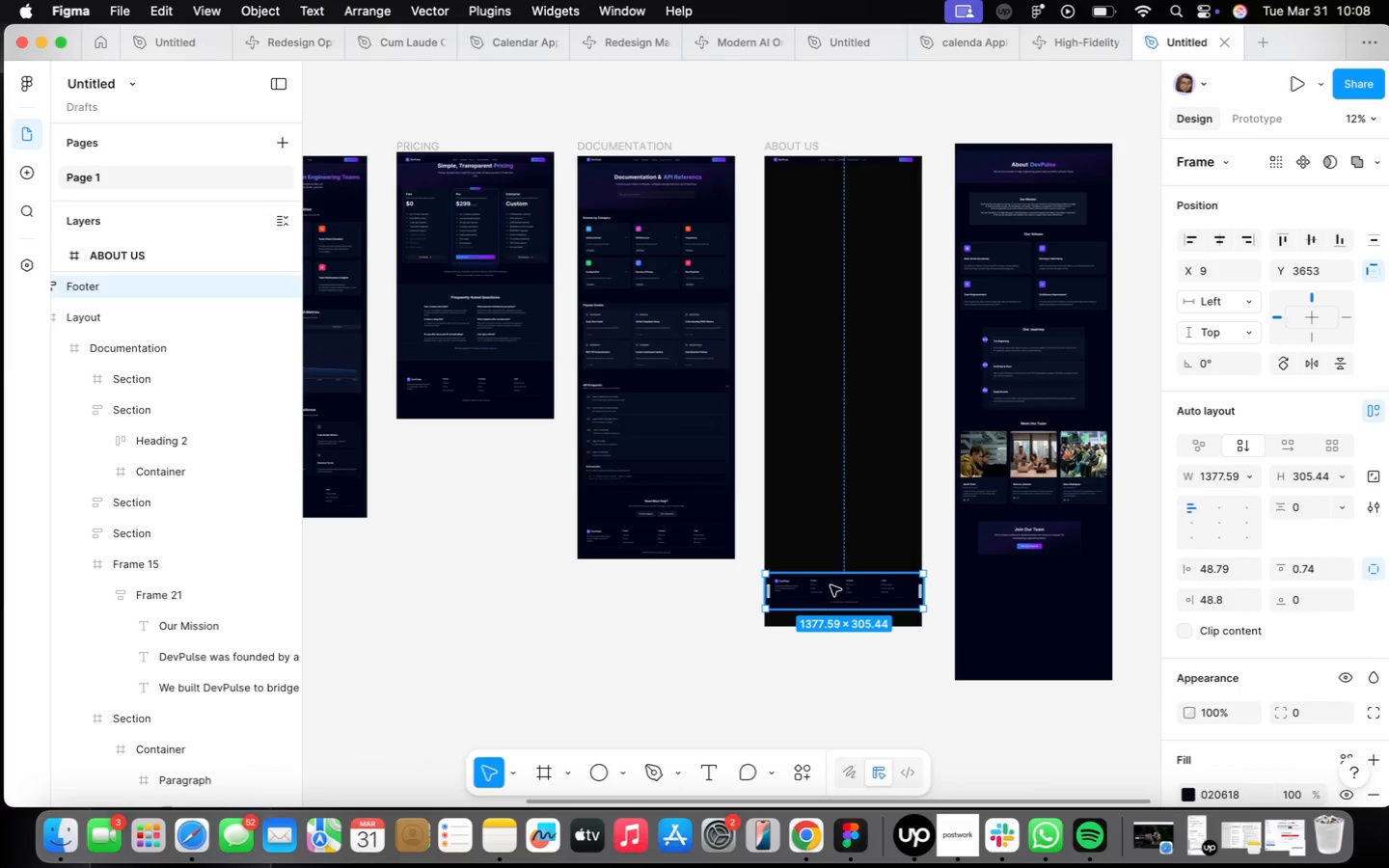 
left_click_drag(start_coordinate=[831, 586], to_coordinate=[1022, 596])
 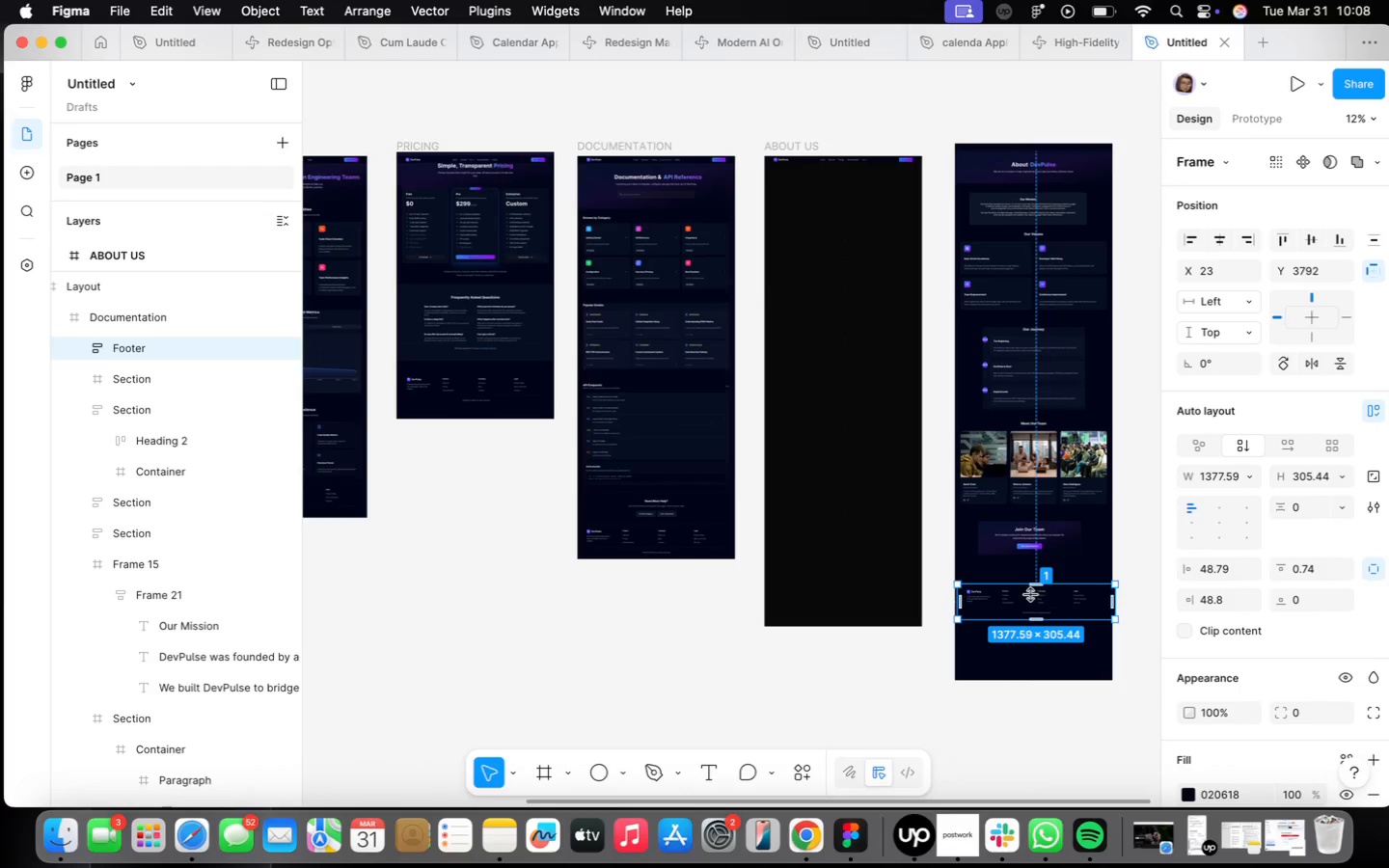 
left_click_drag(start_coordinate=[1030, 599], to_coordinate=[1029, 609])
 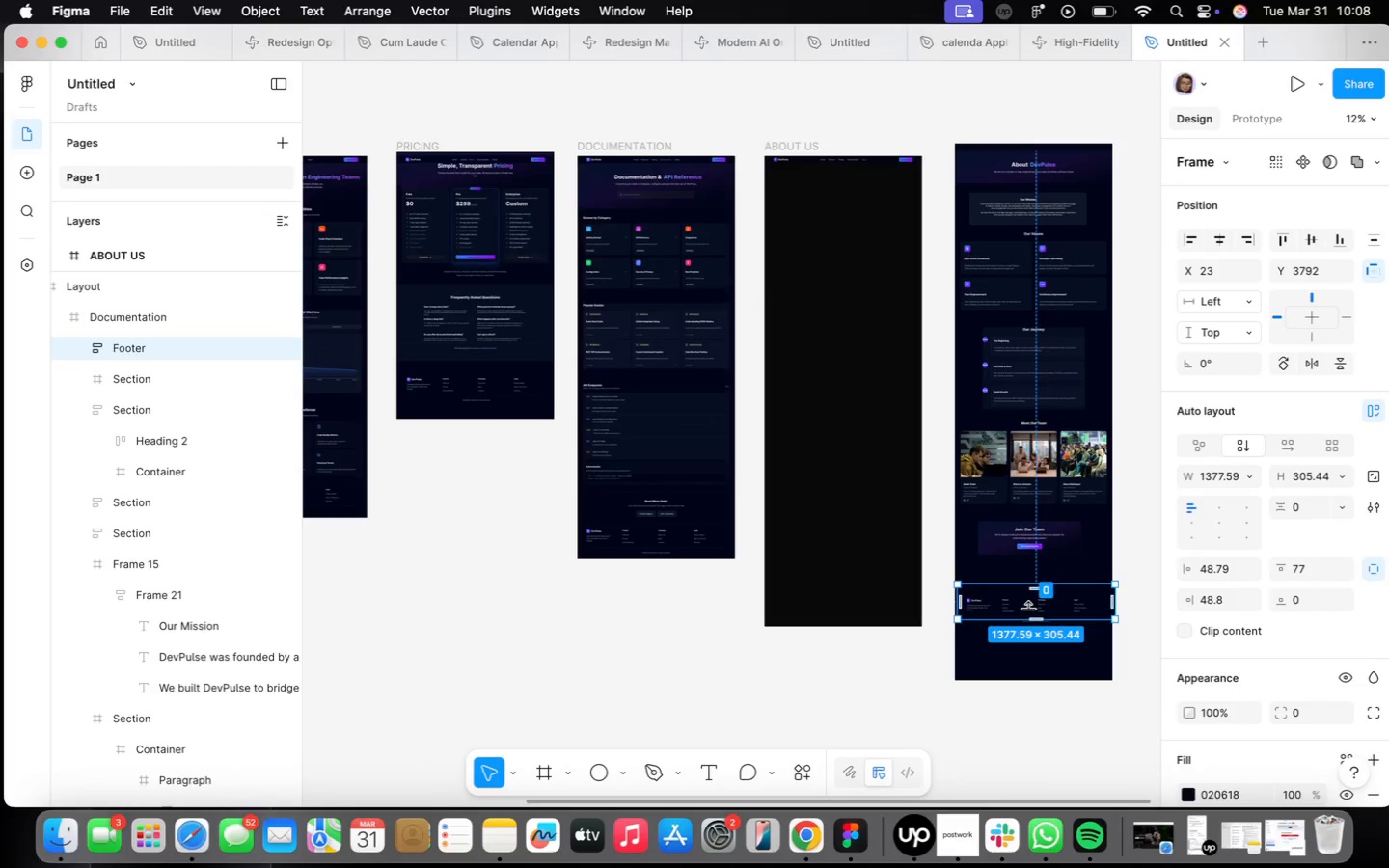 
key(Meta+CommandLeft)
 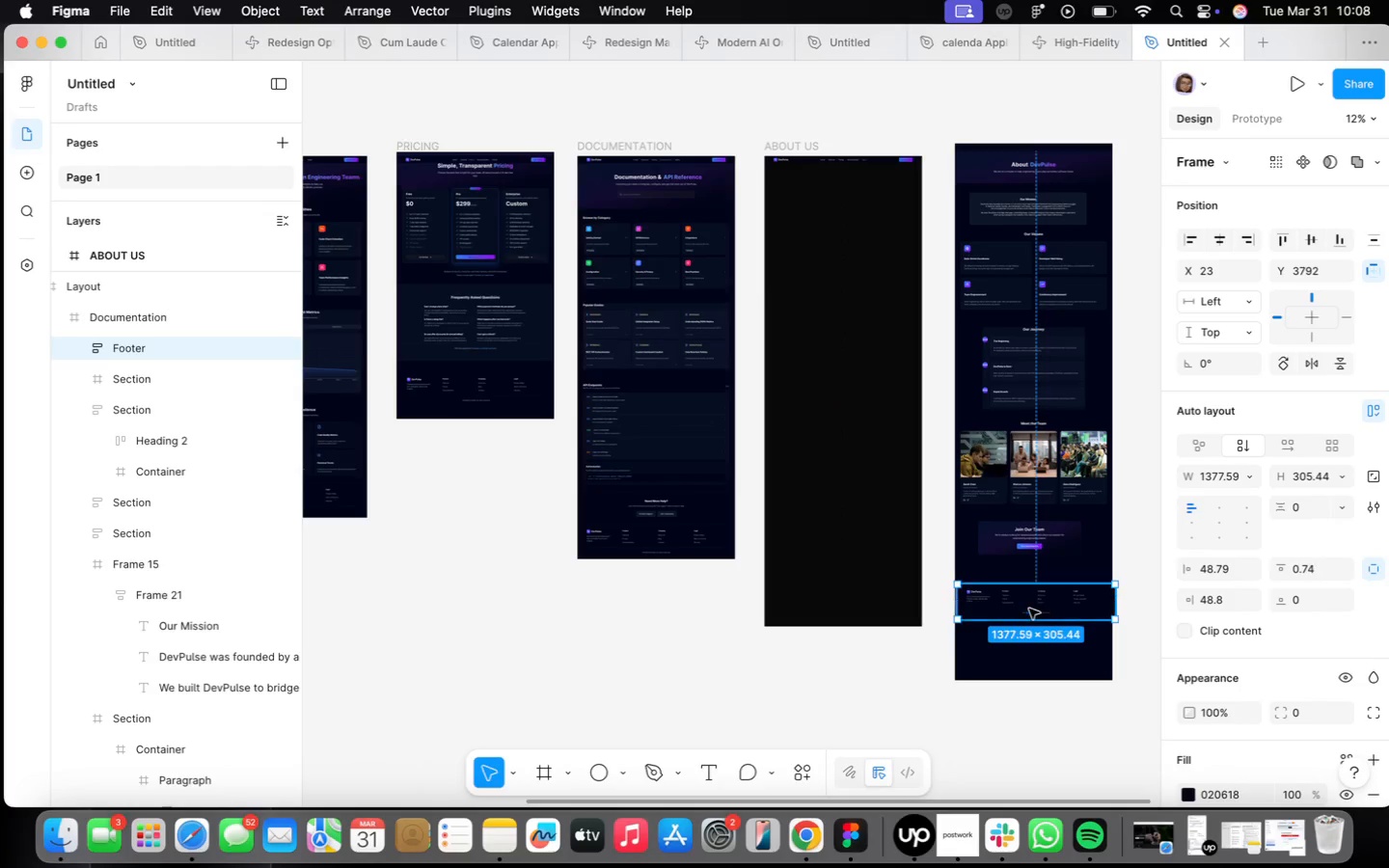 
key(Meta+Z)
 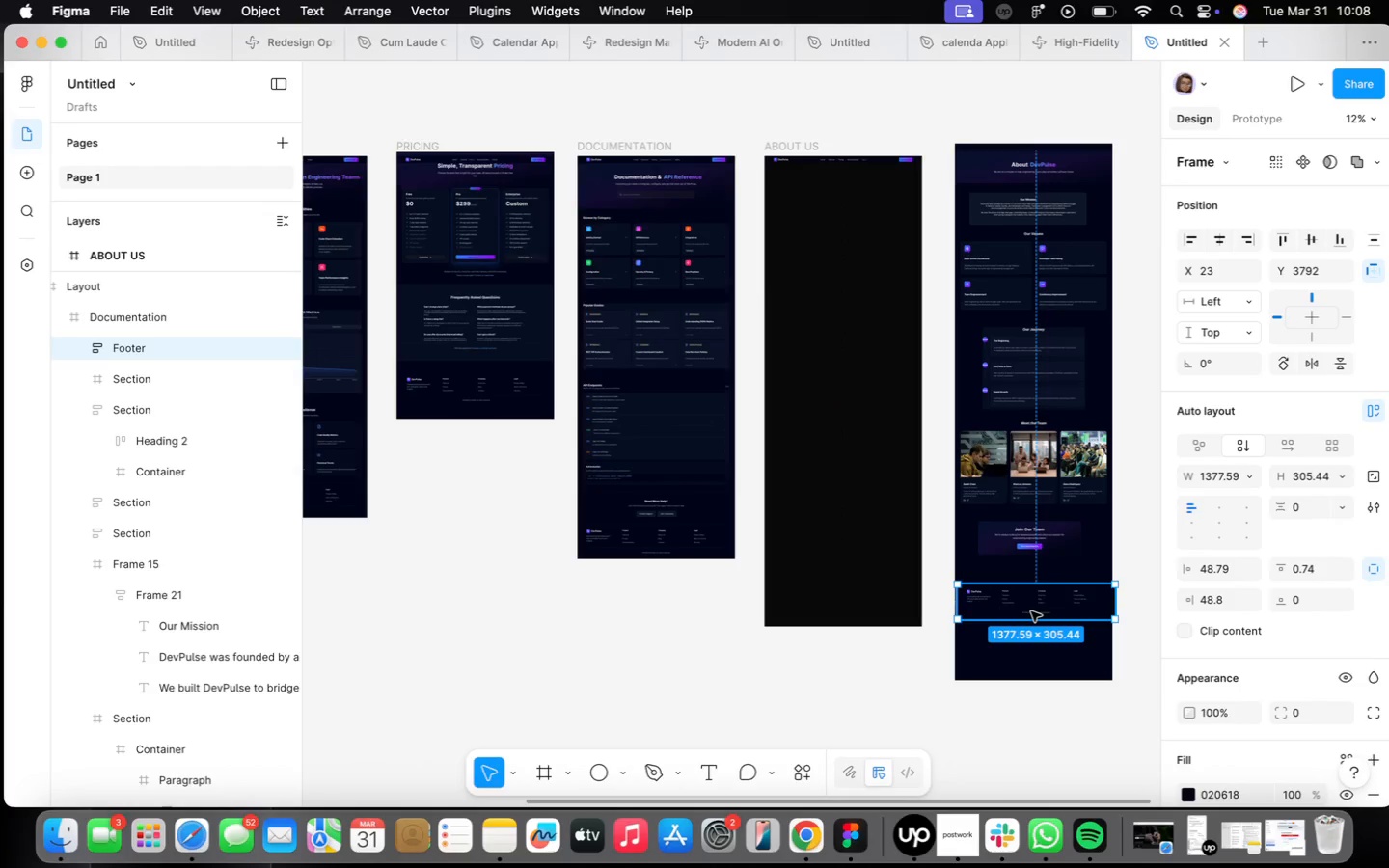 
left_click_drag(start_coordinate=[1031, 610], to_coordinate=[982, 678])
 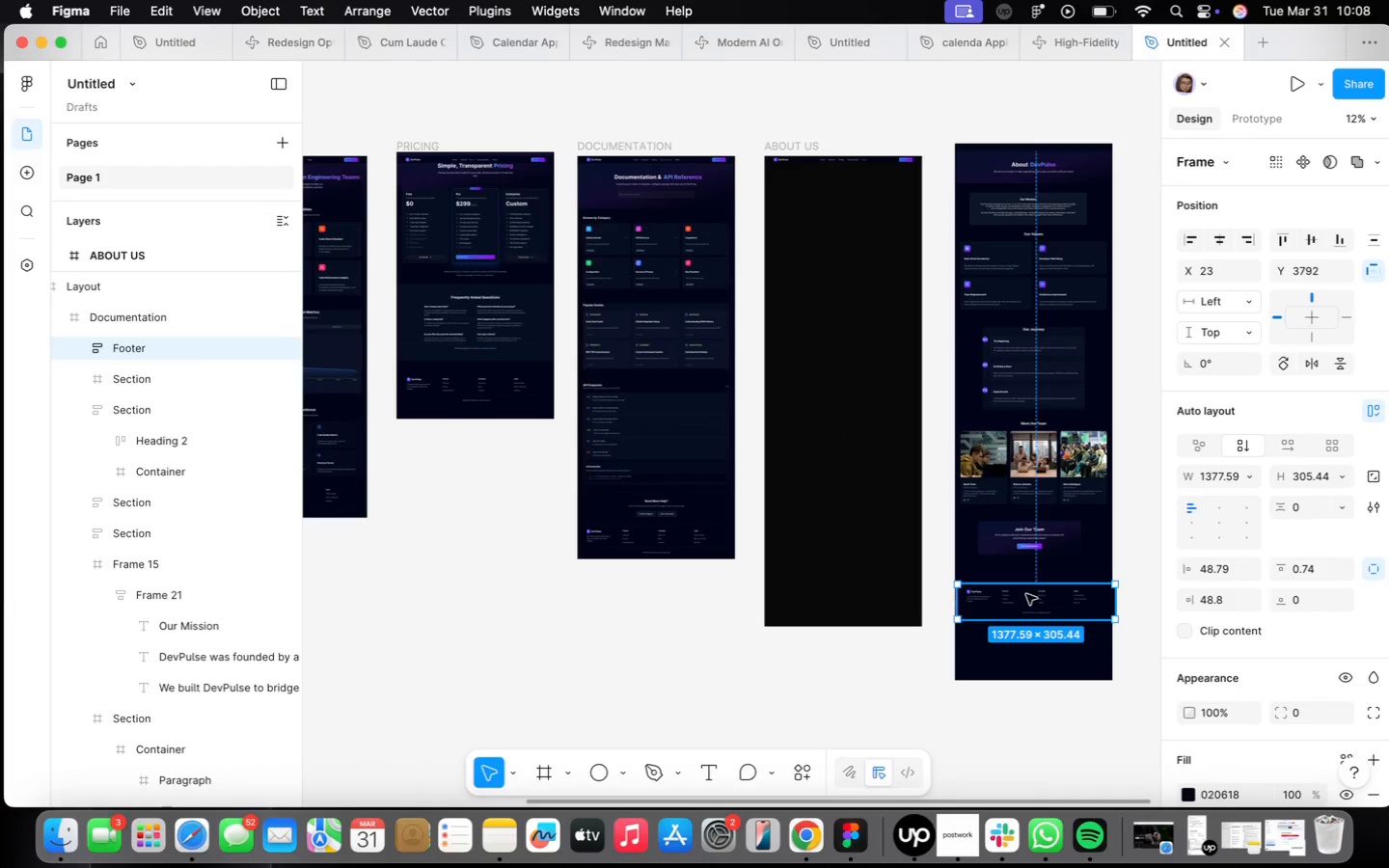 
left_click_drag(start_coordinate=[1026, 595], to_coordinate=[860, 678])
 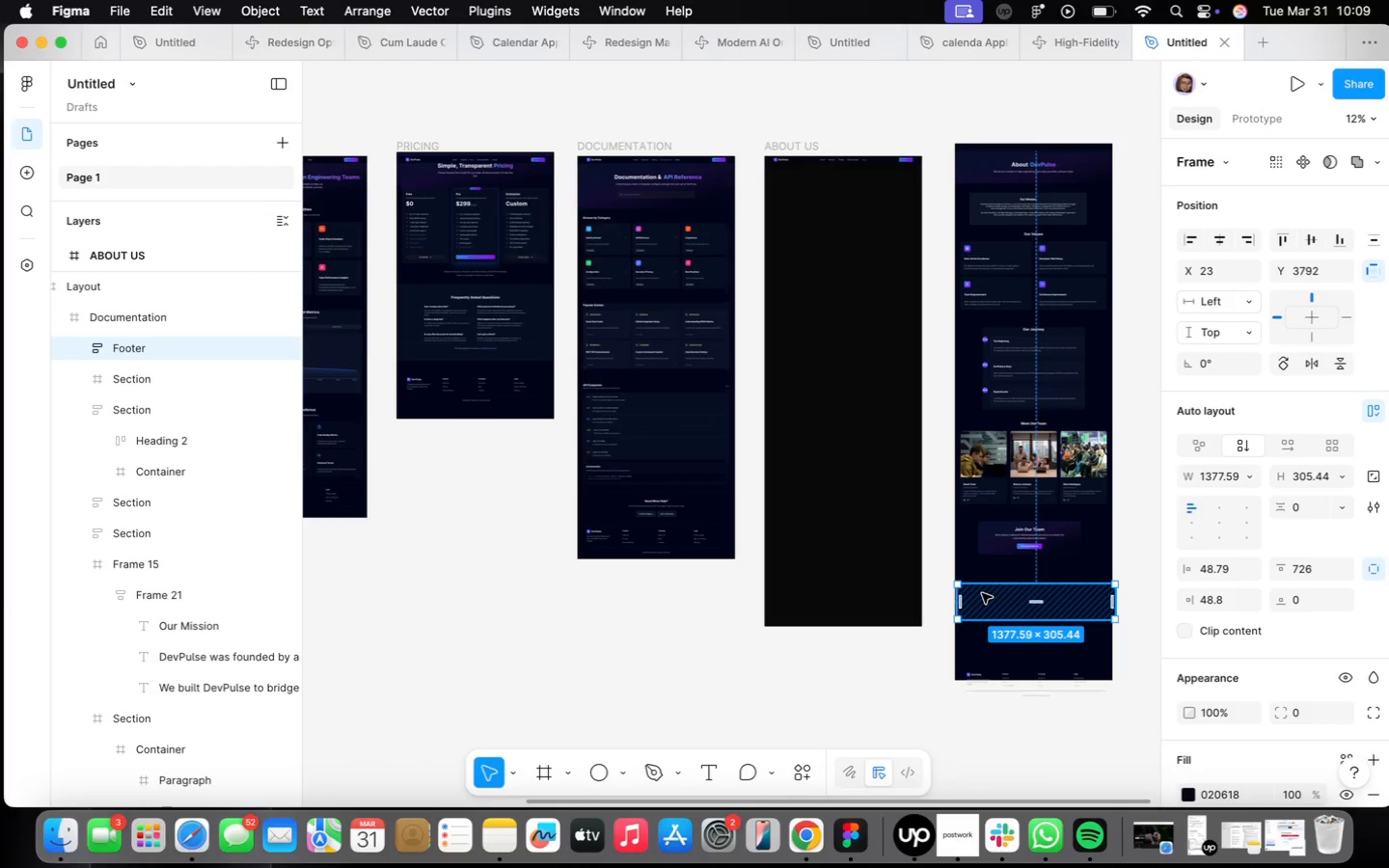 
key(Meta+Z)
 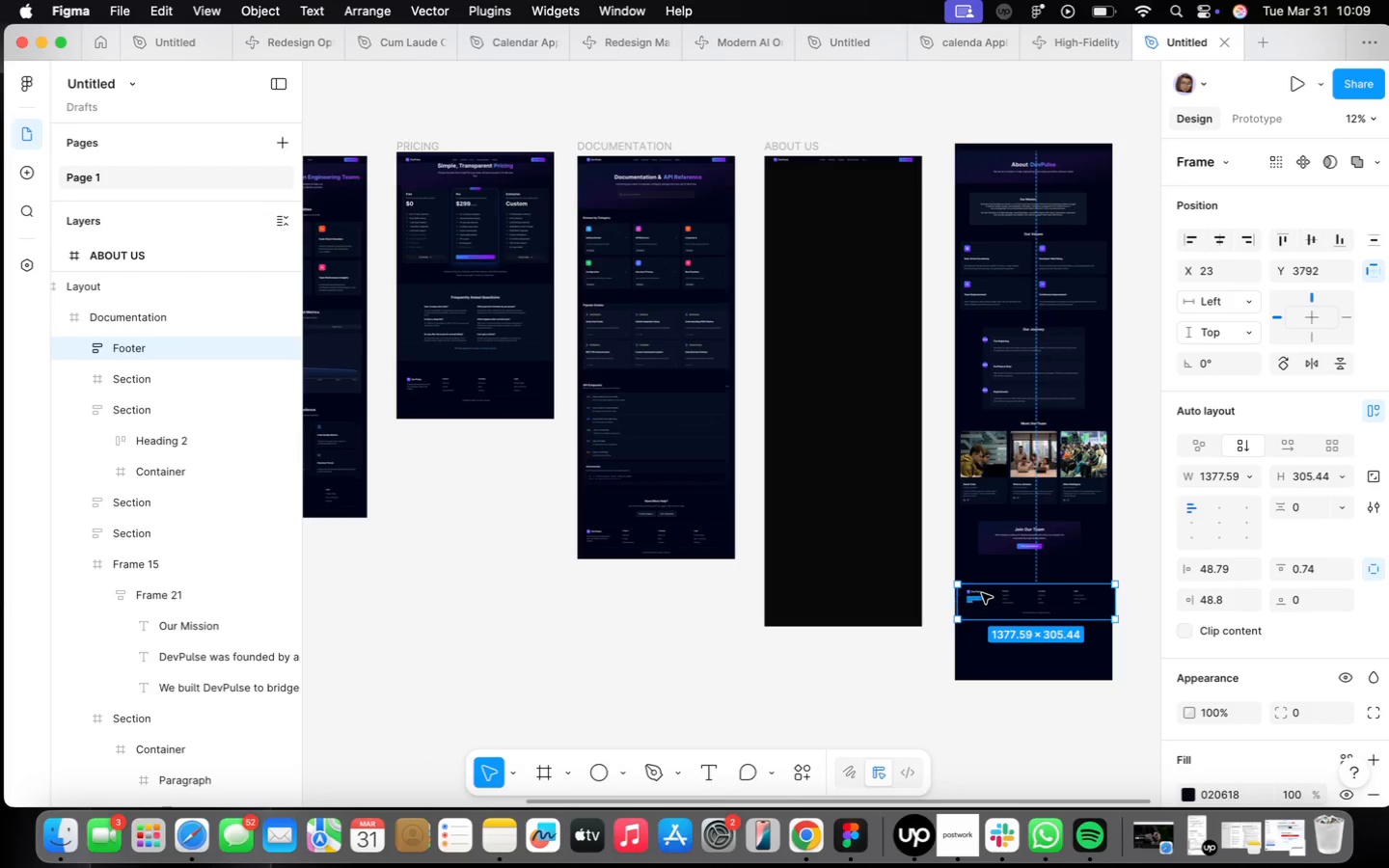 
key(Meta+Z)
 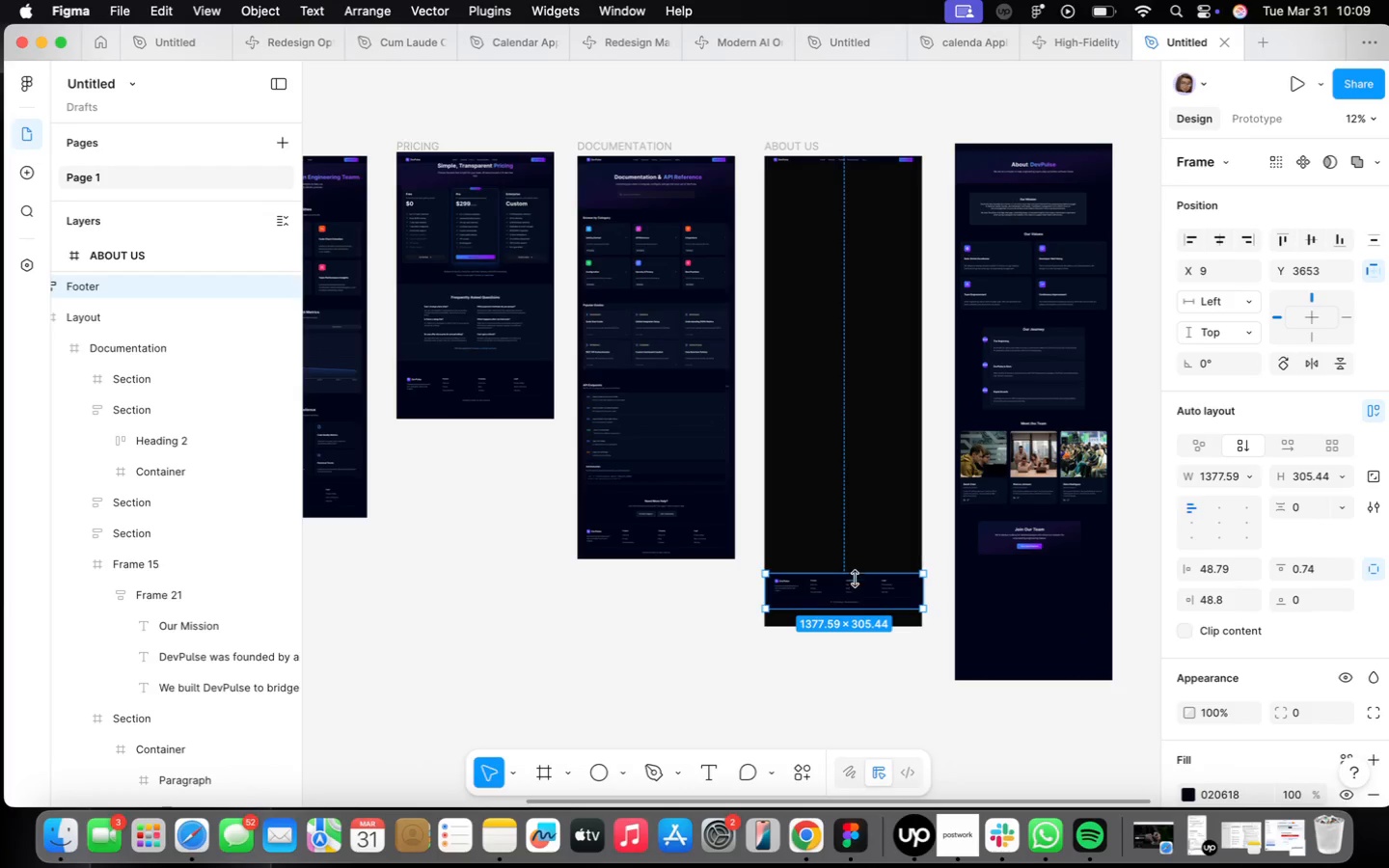 
left_click_drag(start_coordinate=[850, 604], to_coordinate=[1041, 599])
 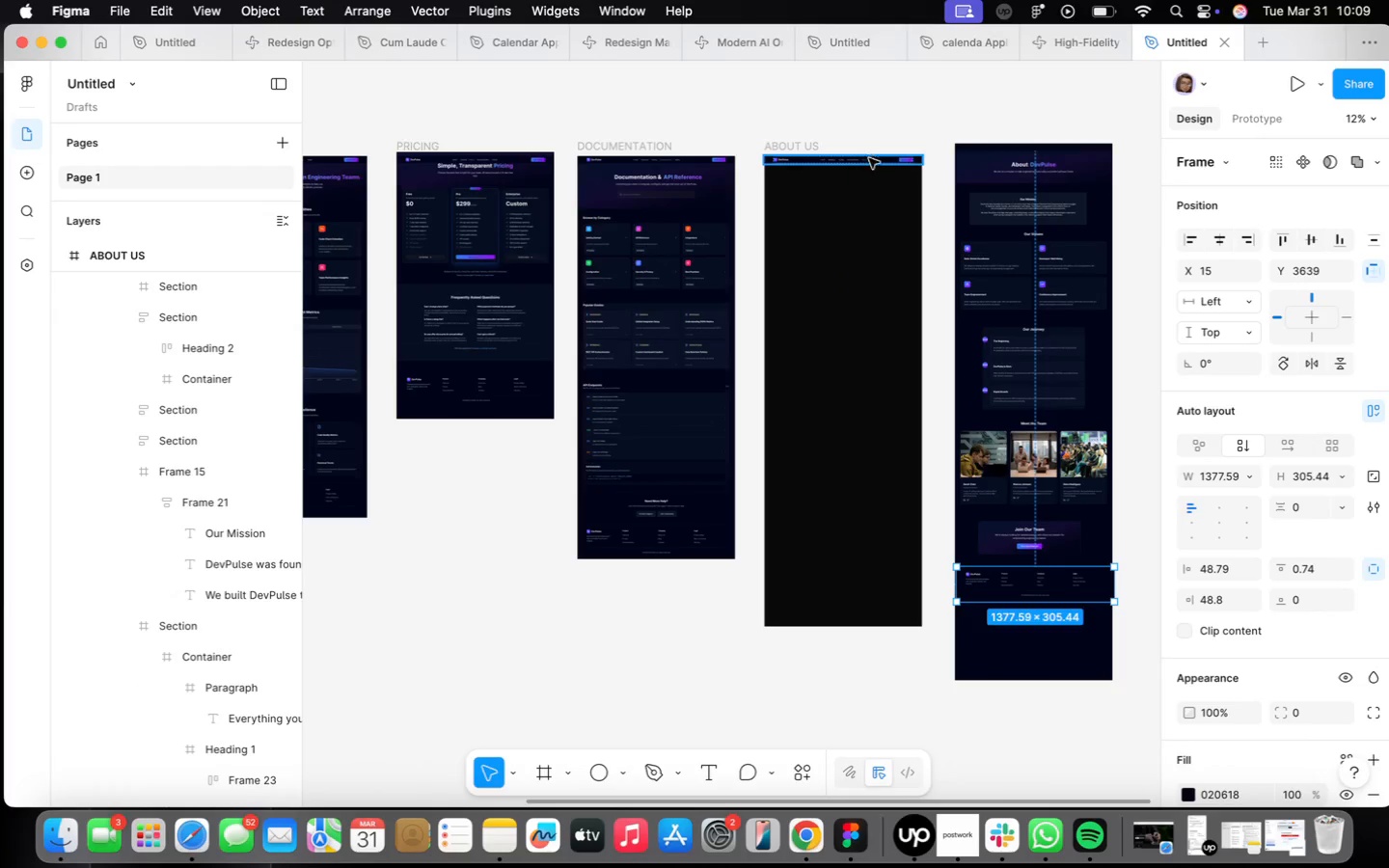 
left_click([1019, 180])
 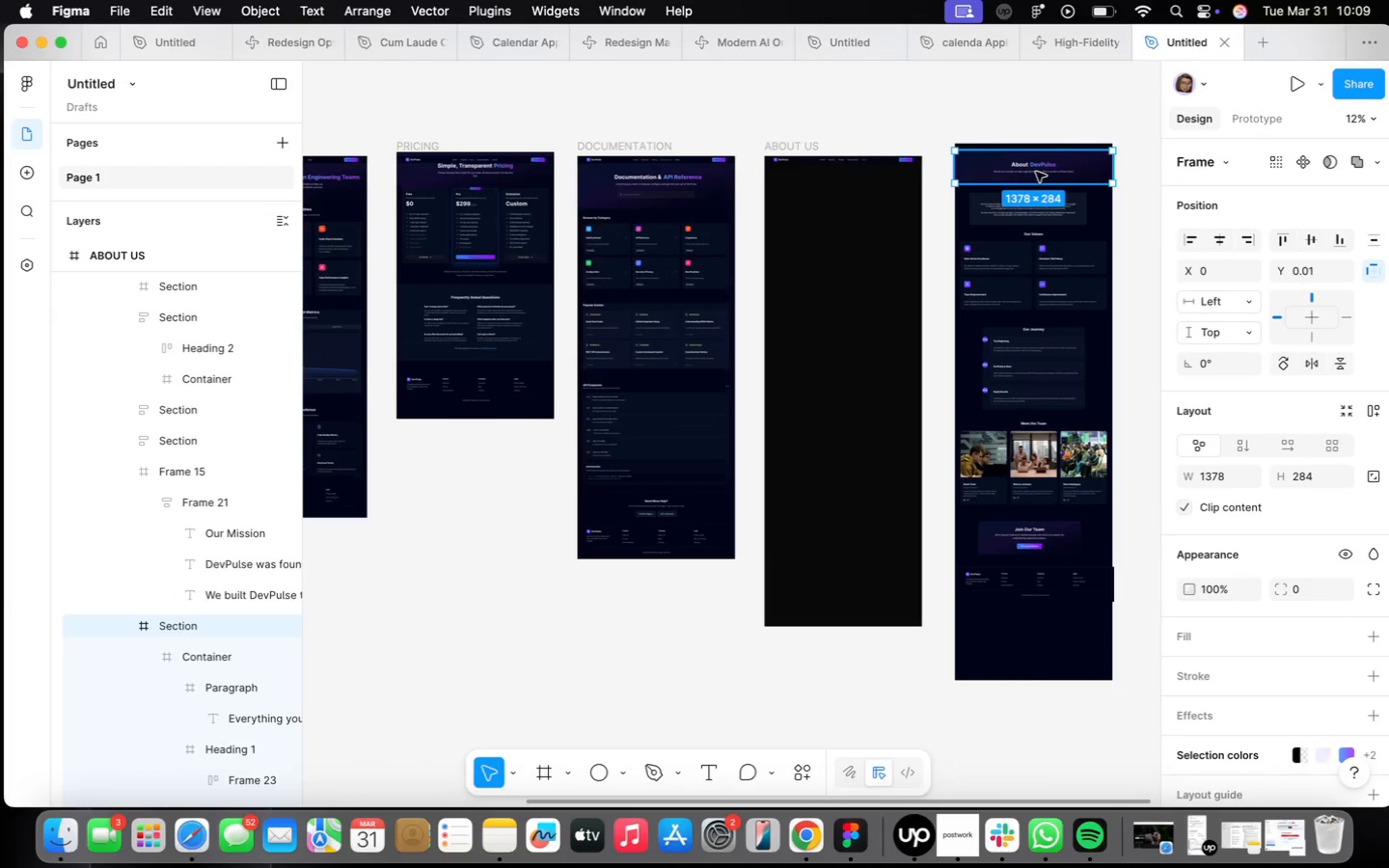 
left_click_drag(start_coordinate=[1036, 170], to_coordinate=[840, 185])
 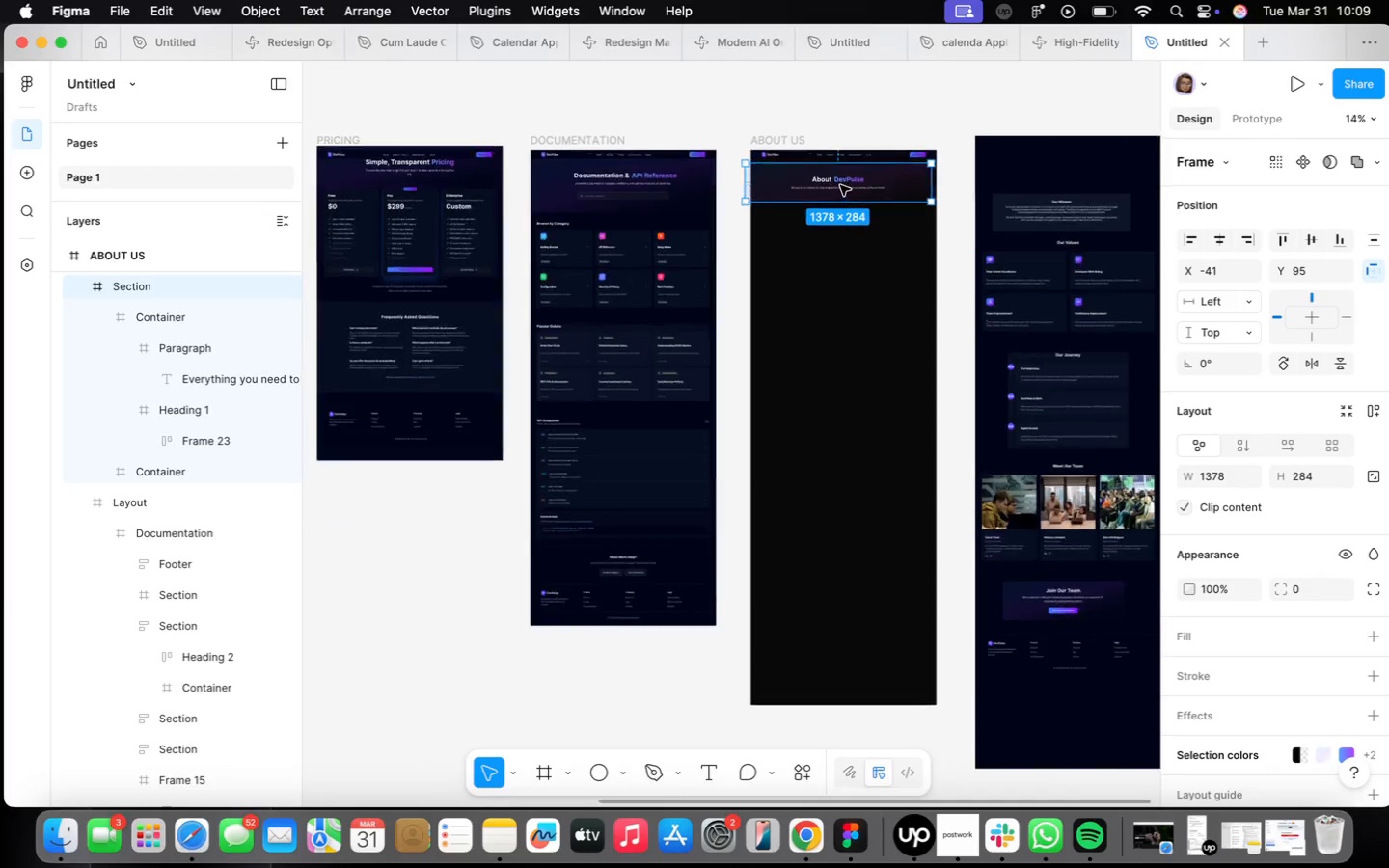 
left_click_drag(start_coordinate=[842, 185], to_coordinate=[852, 187])
 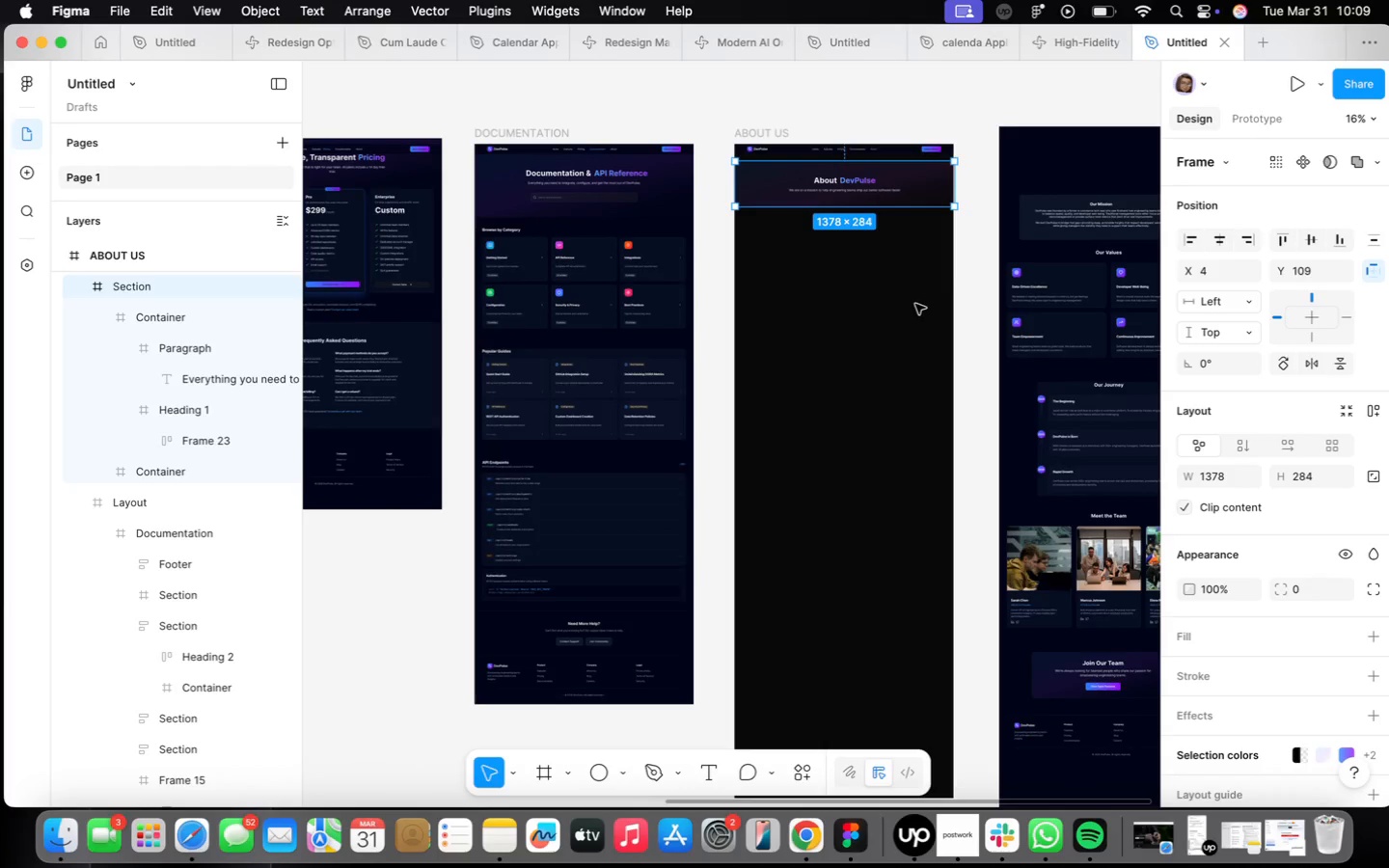 
scroll: coordinate [841, 185], scroll_direction: up, amount: 3.0
 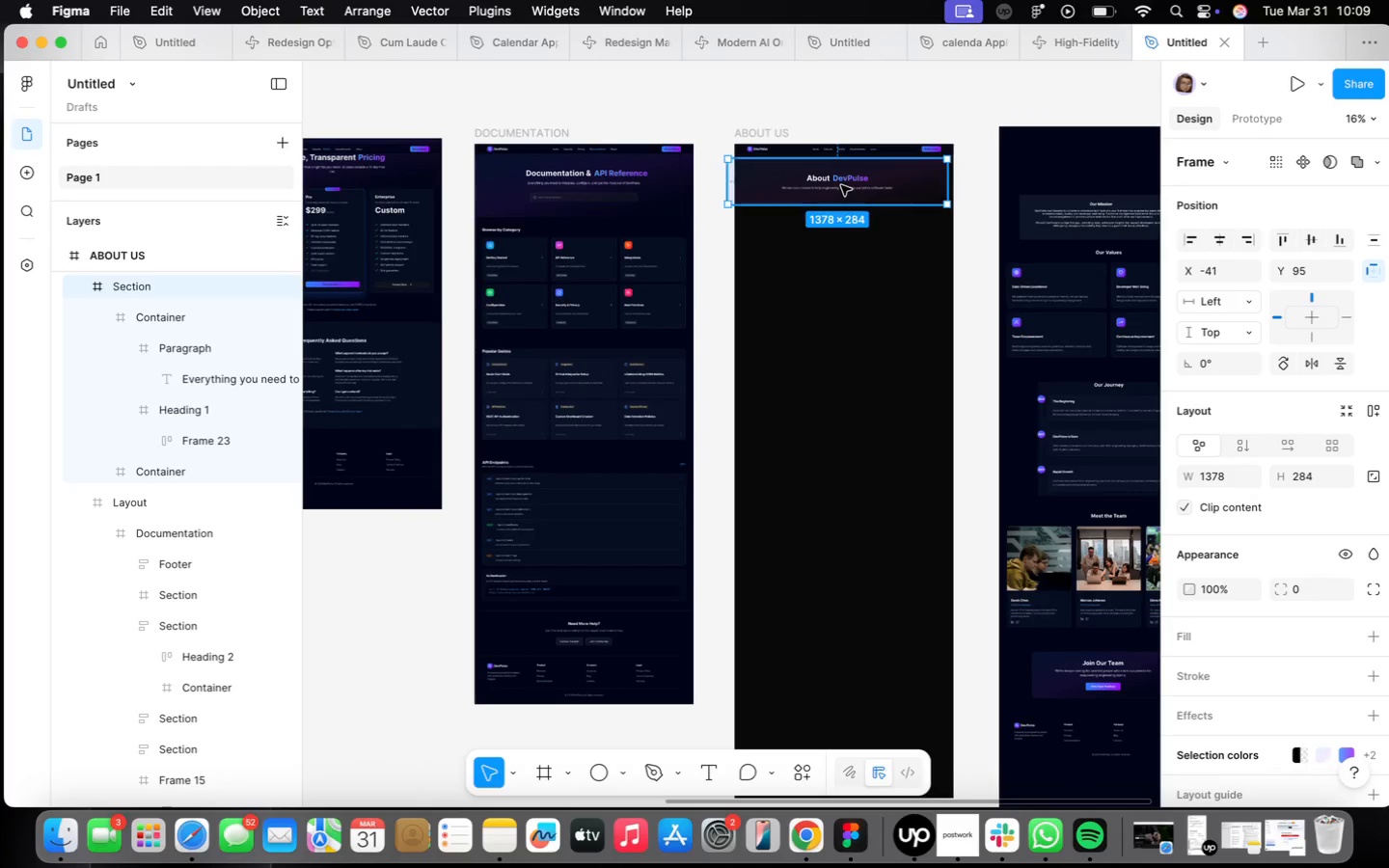 
scroll: coordinate [913, 301], scroll_direction: down, amount: 3.0
 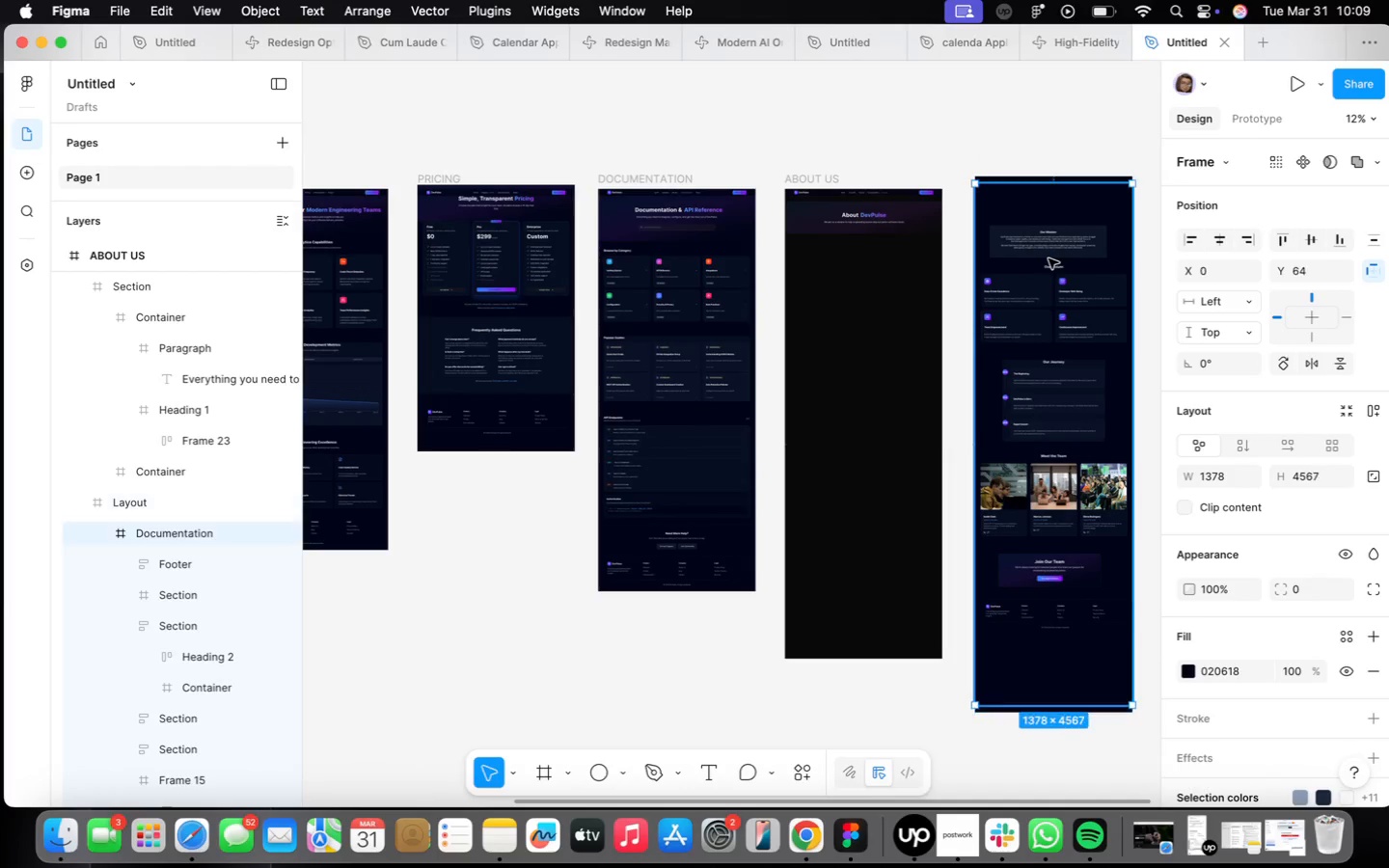 
double_click([1049, 257])
 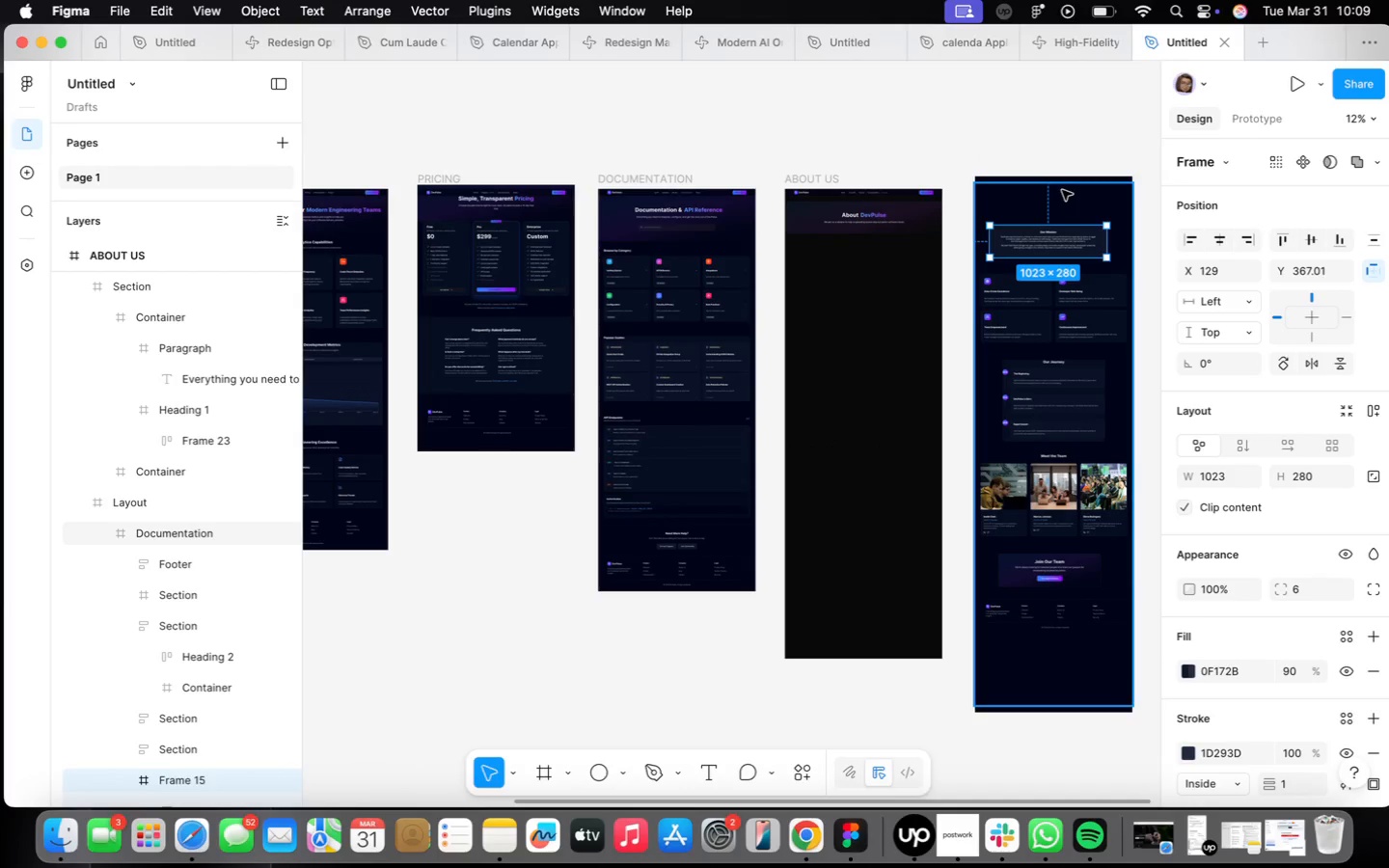 
left_click([1062, 190])
 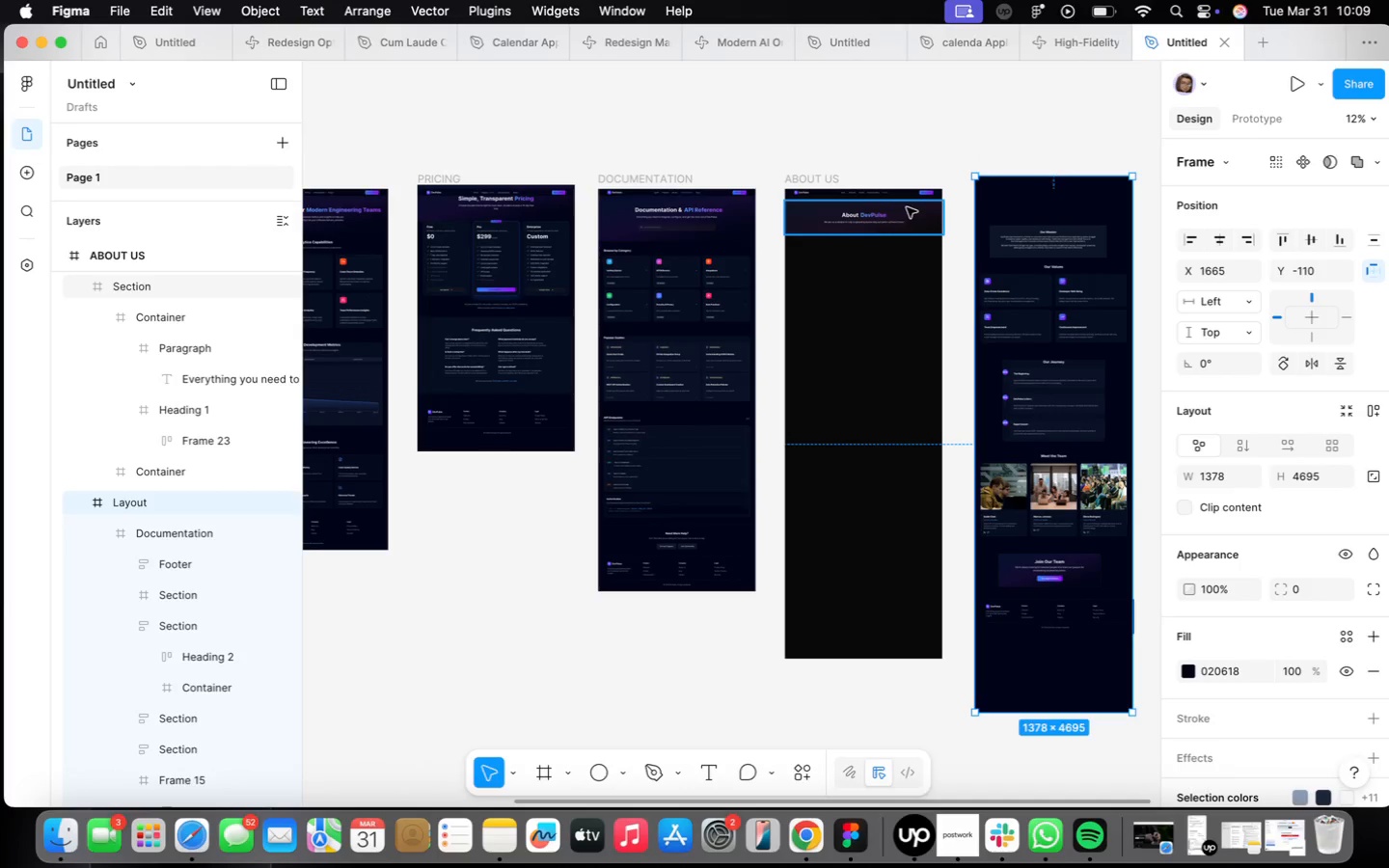 
key(Meta+CommandLeft)
 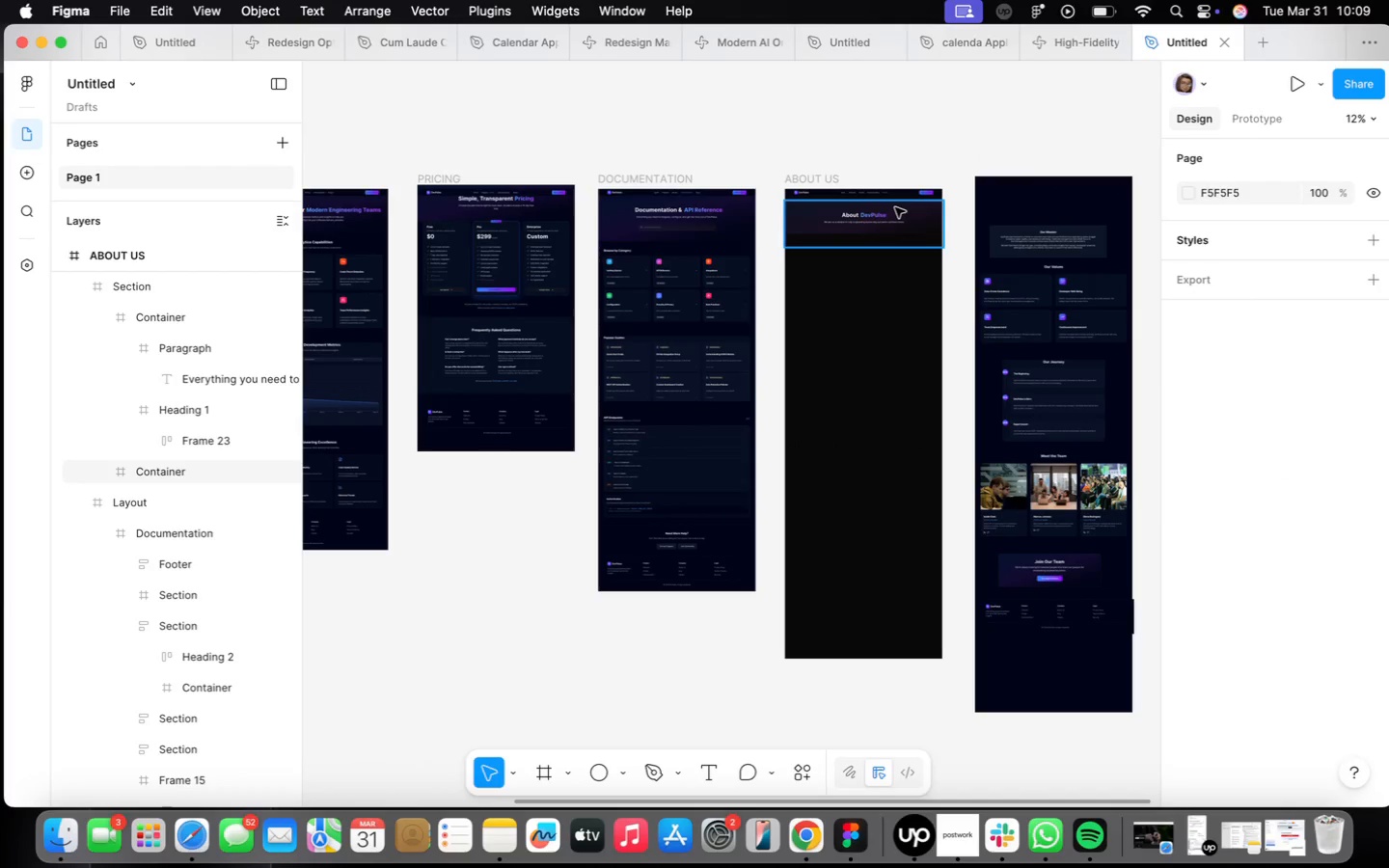 
key(Meta+Z)
 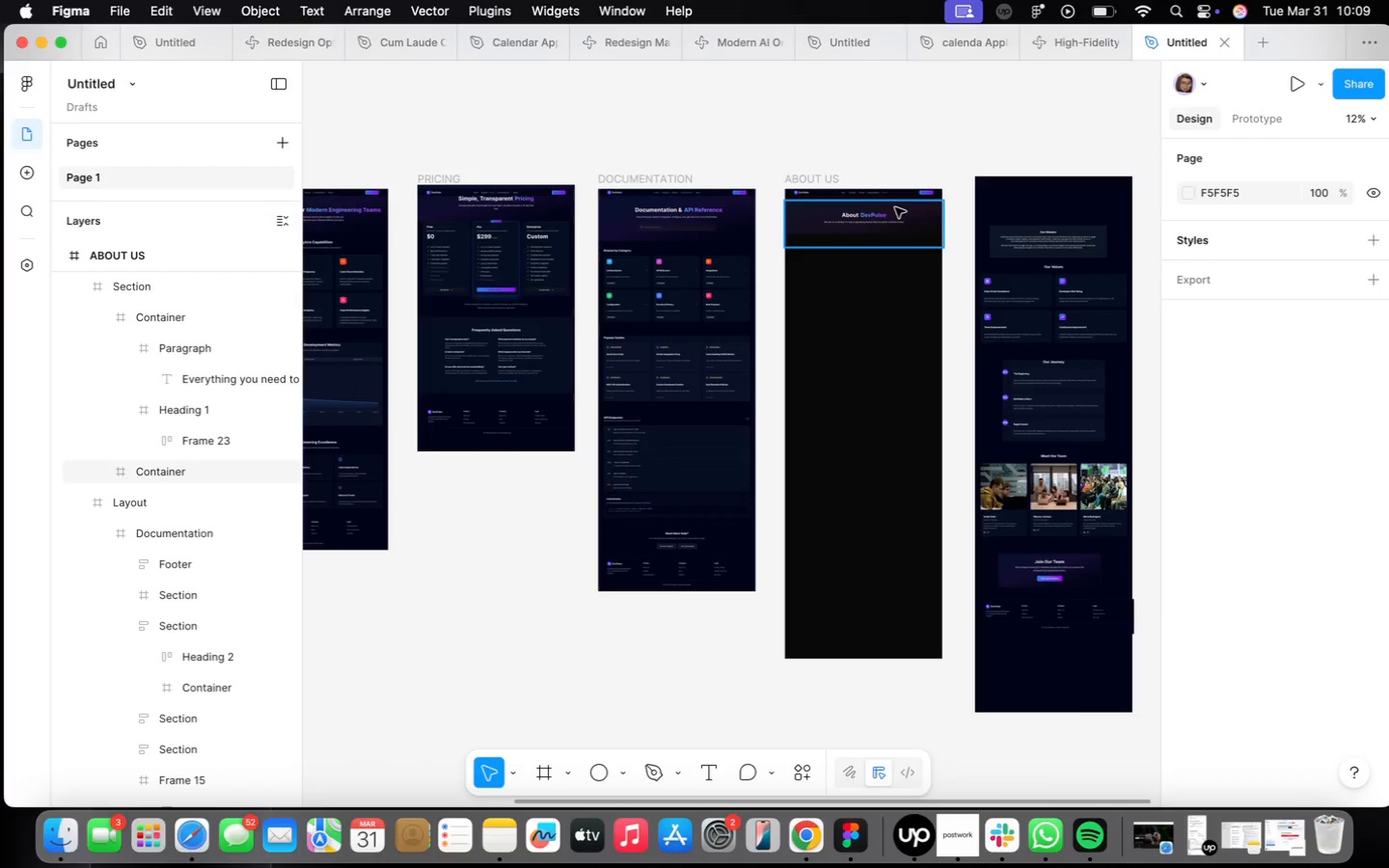 
key(Meta+CommandLeft)
 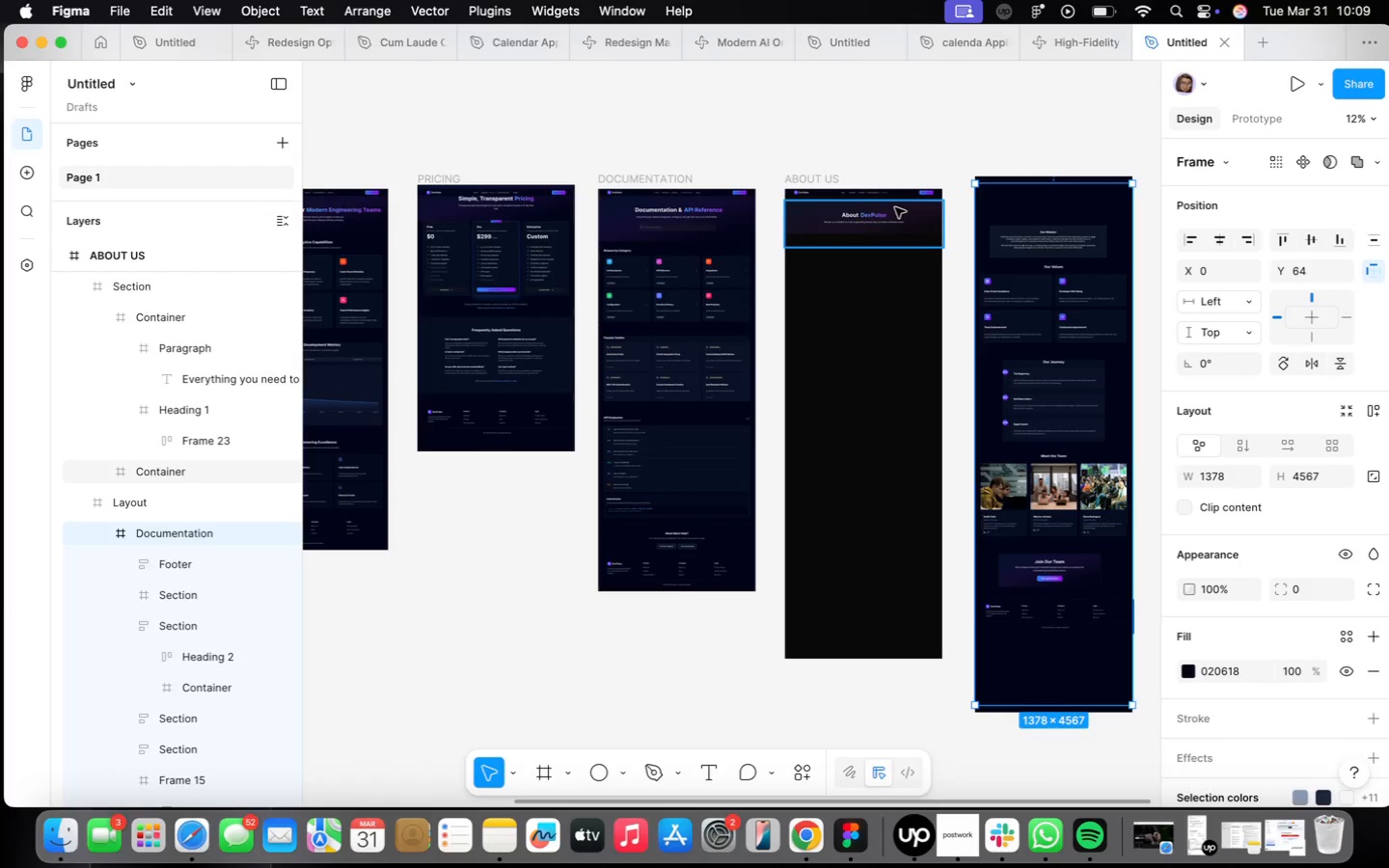 
key(Meta+Z)
 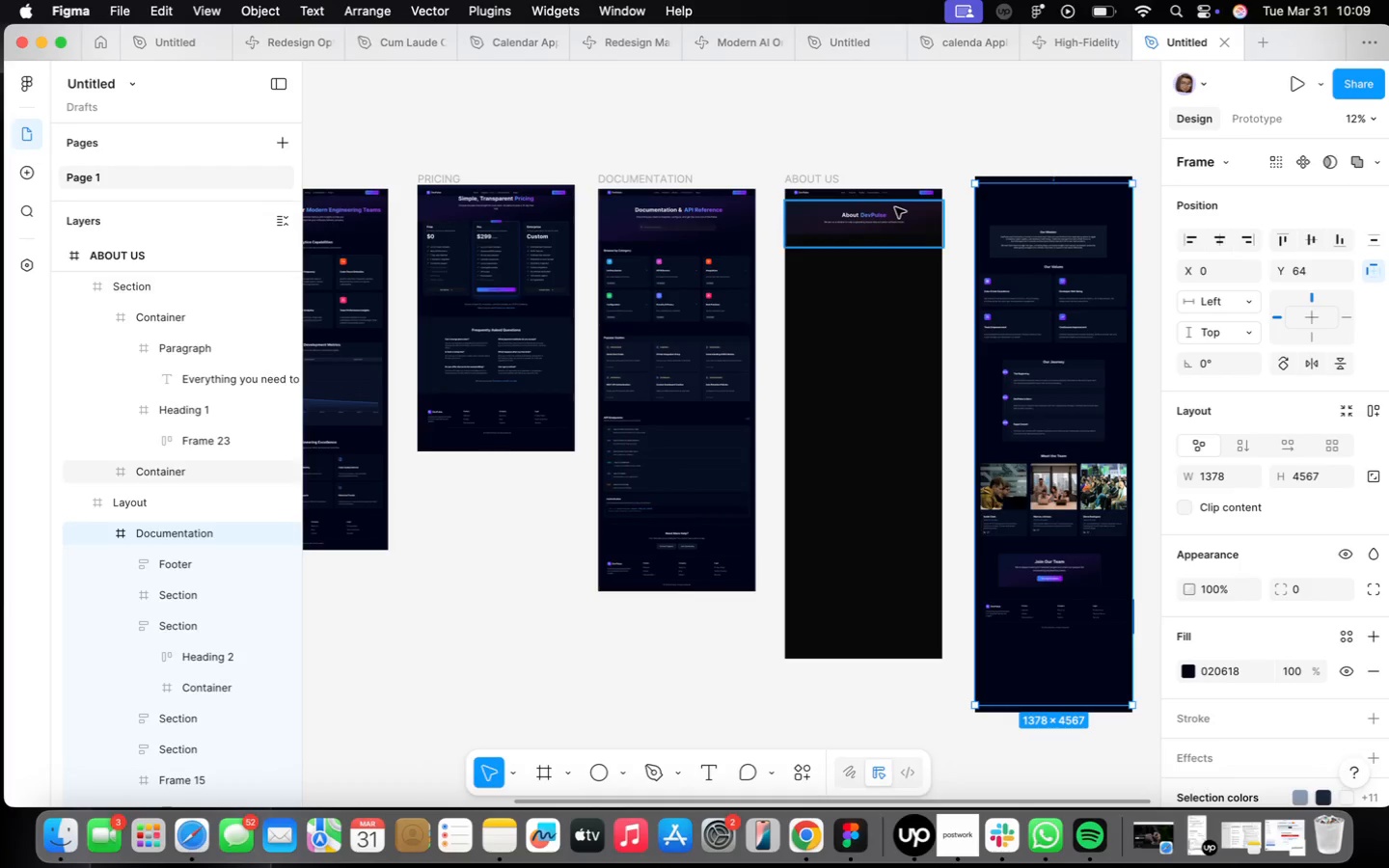 
key(Meta+Z)
 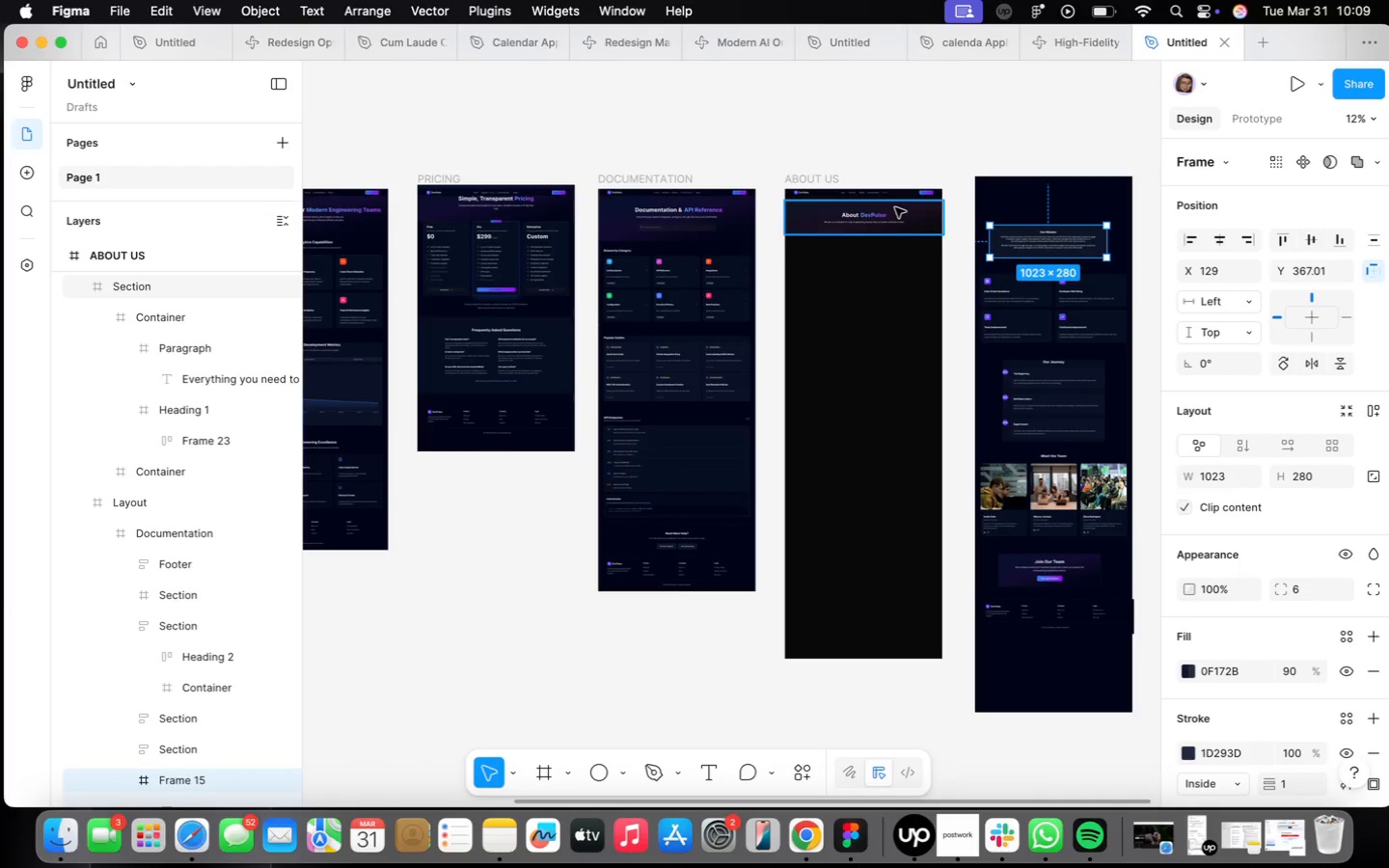 
key(Meta+Z)
 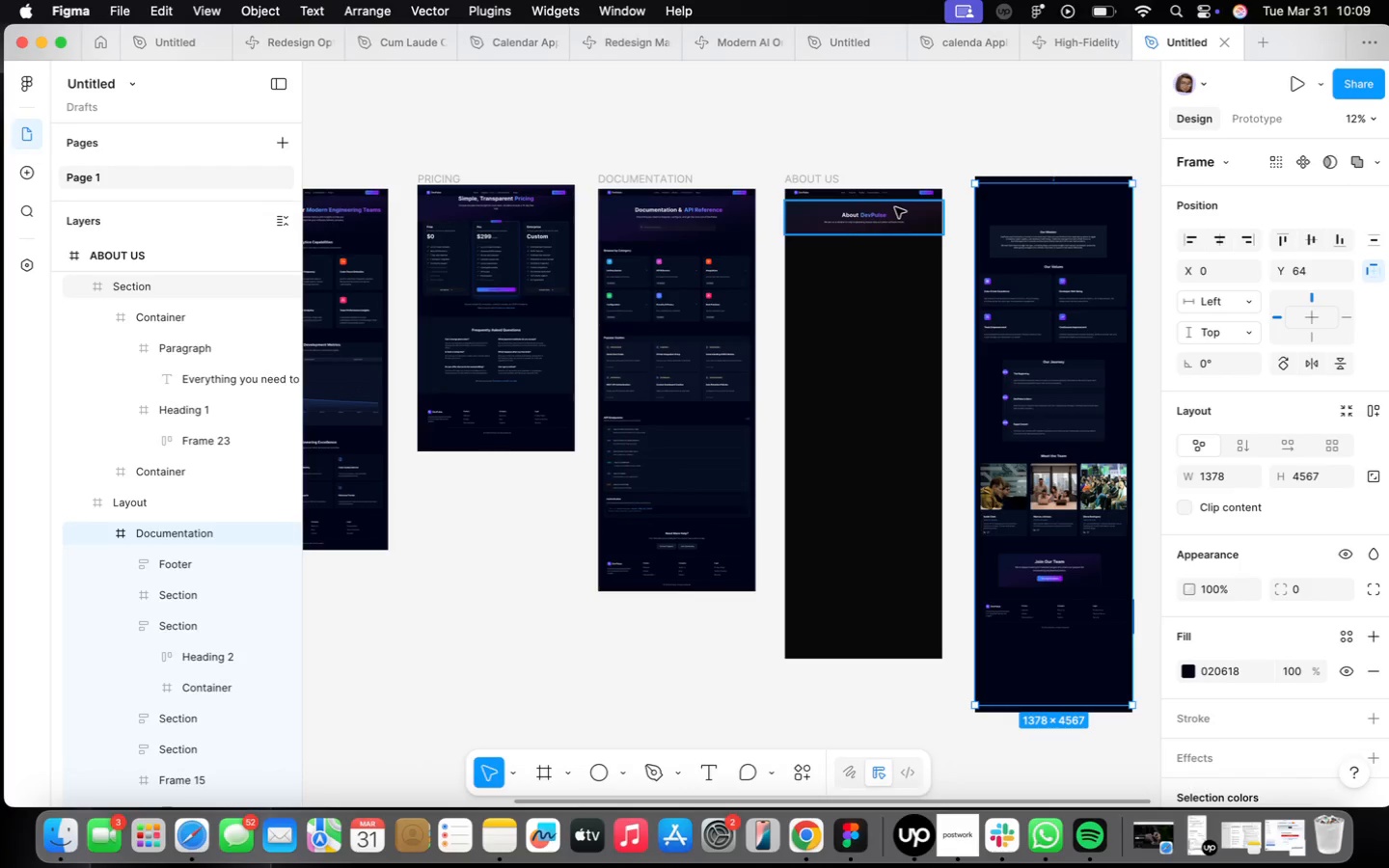 
key(Meta+CommandLeft)
 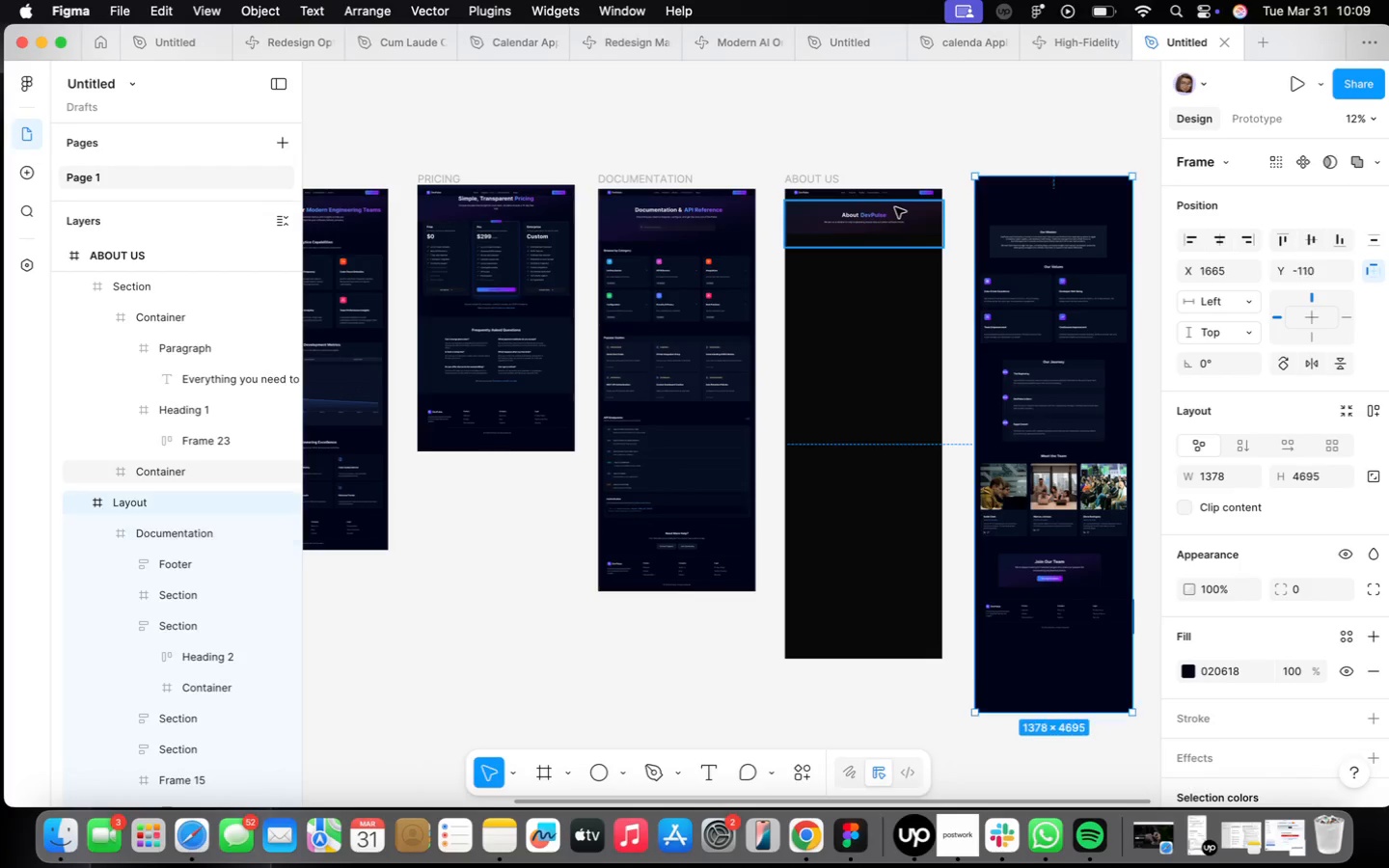 
key(Meta+Z)
 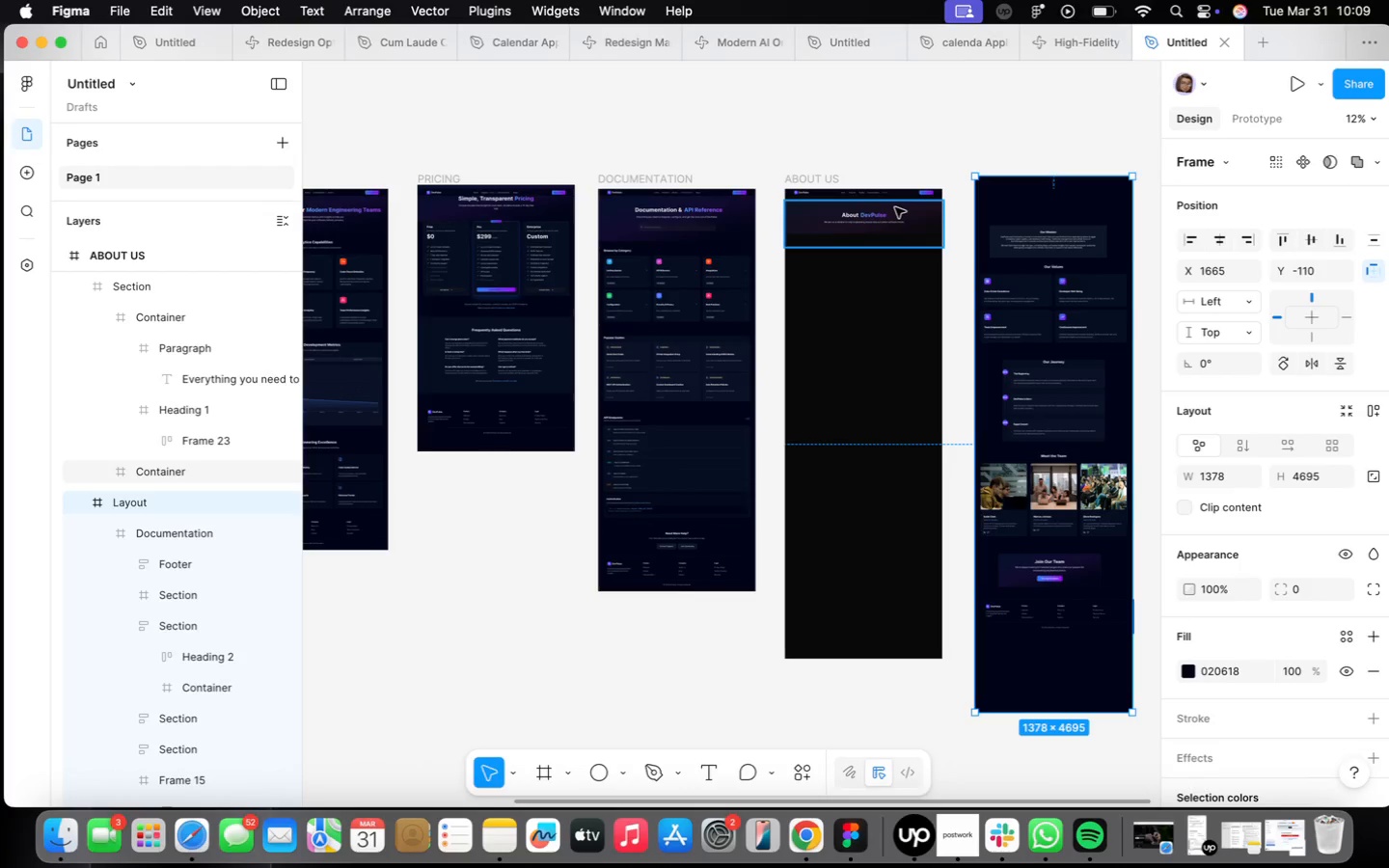 
key(Meta+CommandLeft)
 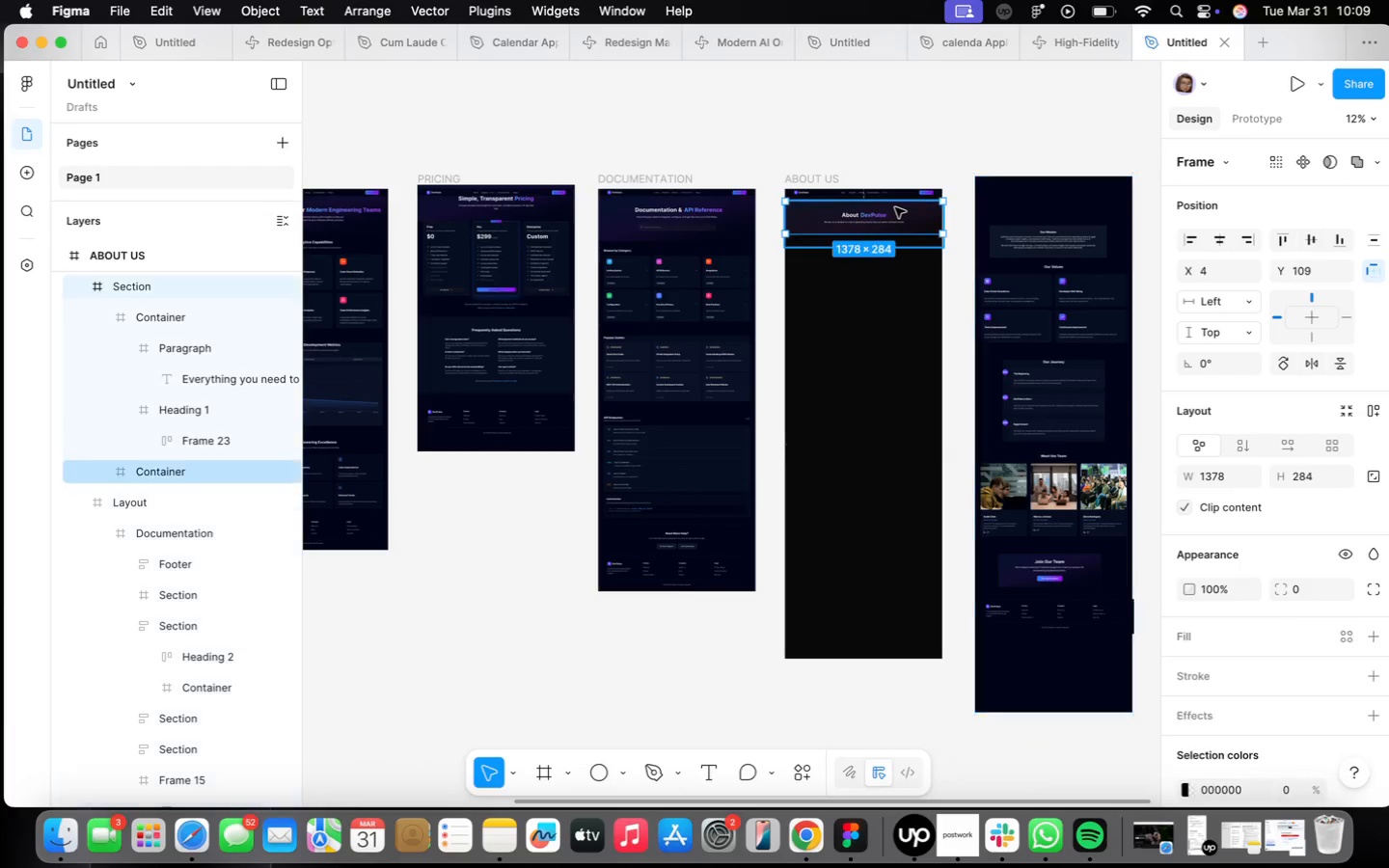 
key(Meta+Z)
 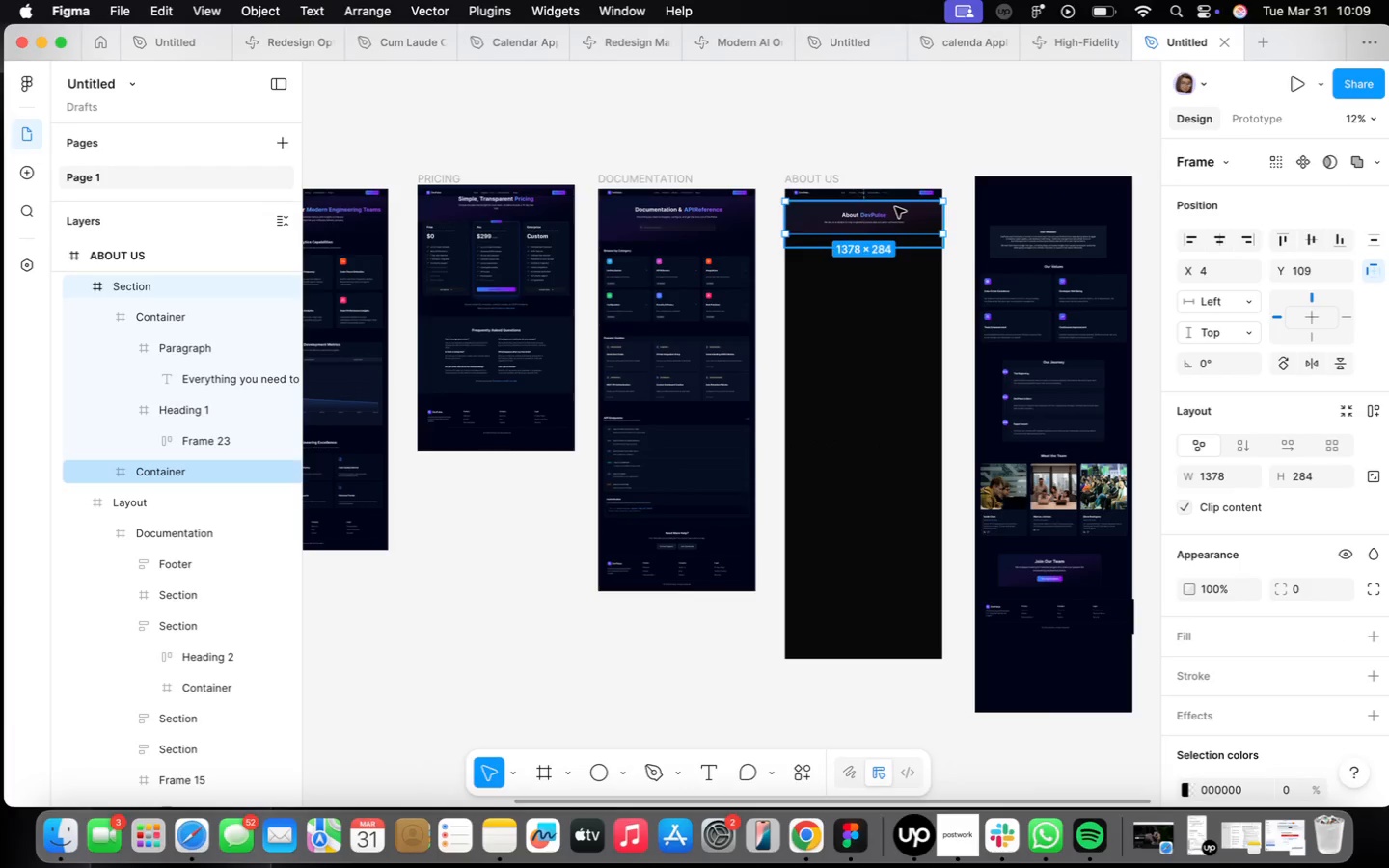 
key(Meta+CommandLeft)
 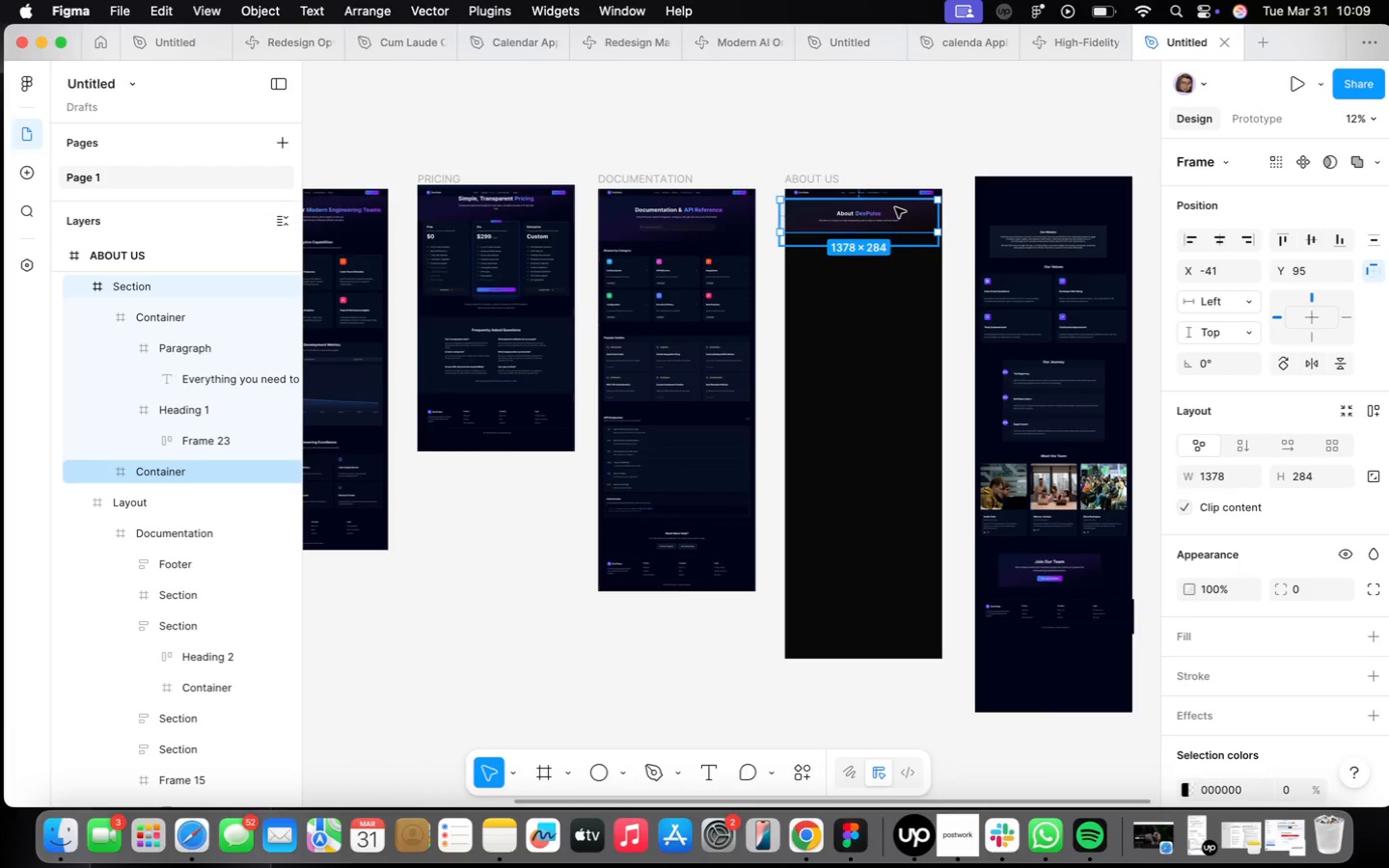 
key(Meta+Z)
 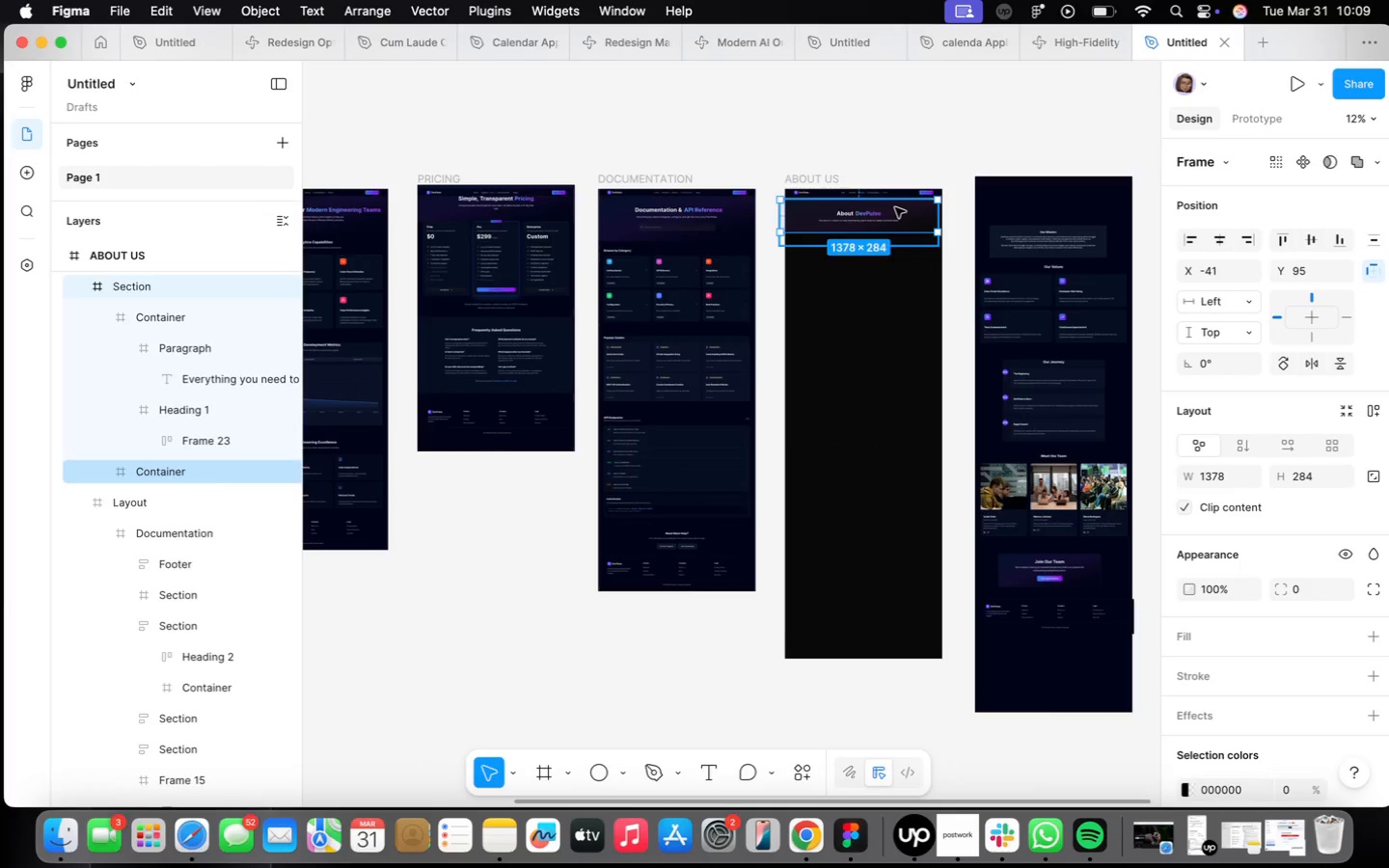 
key(Meta+Z)
 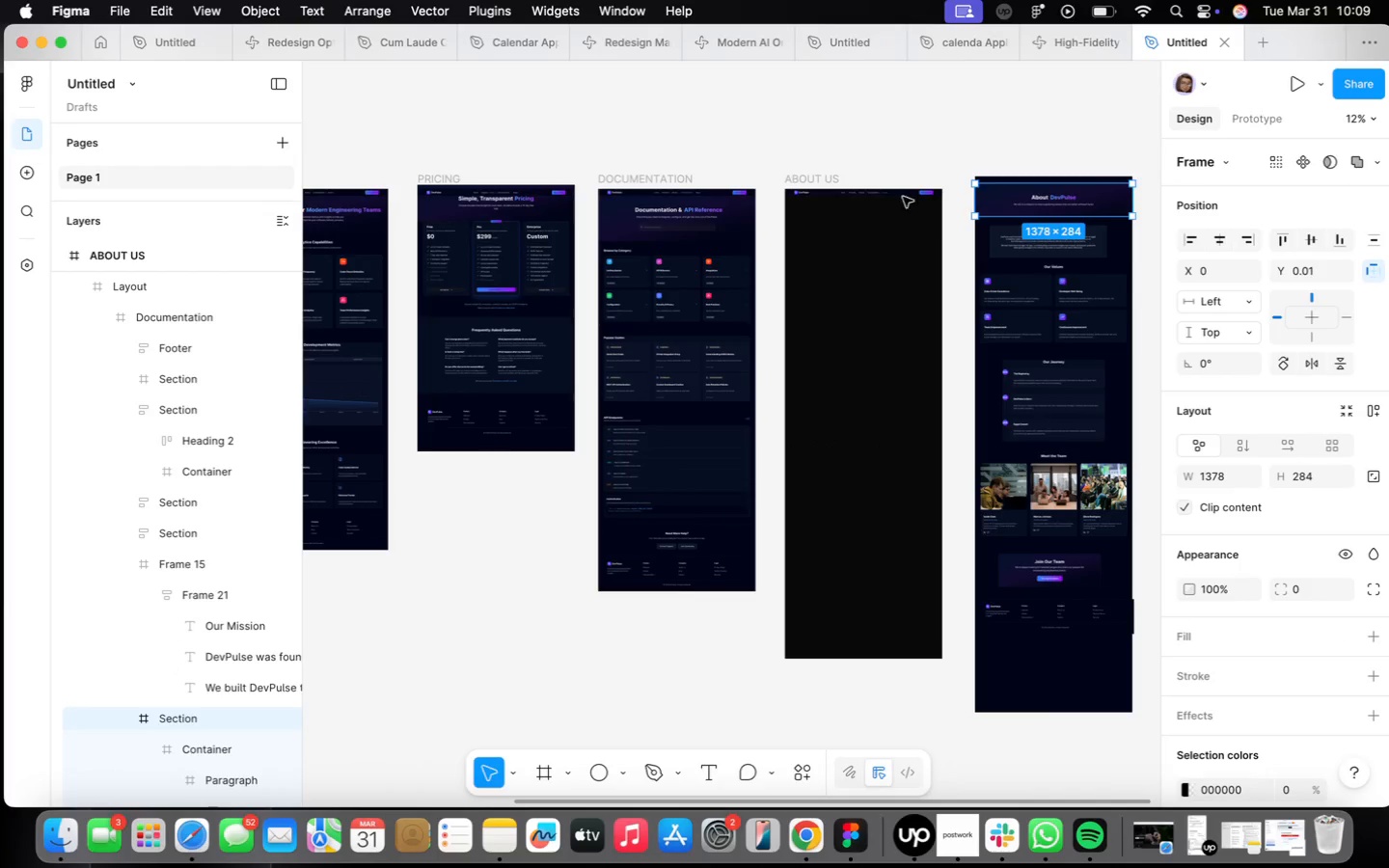 
left_click([960, 122])
 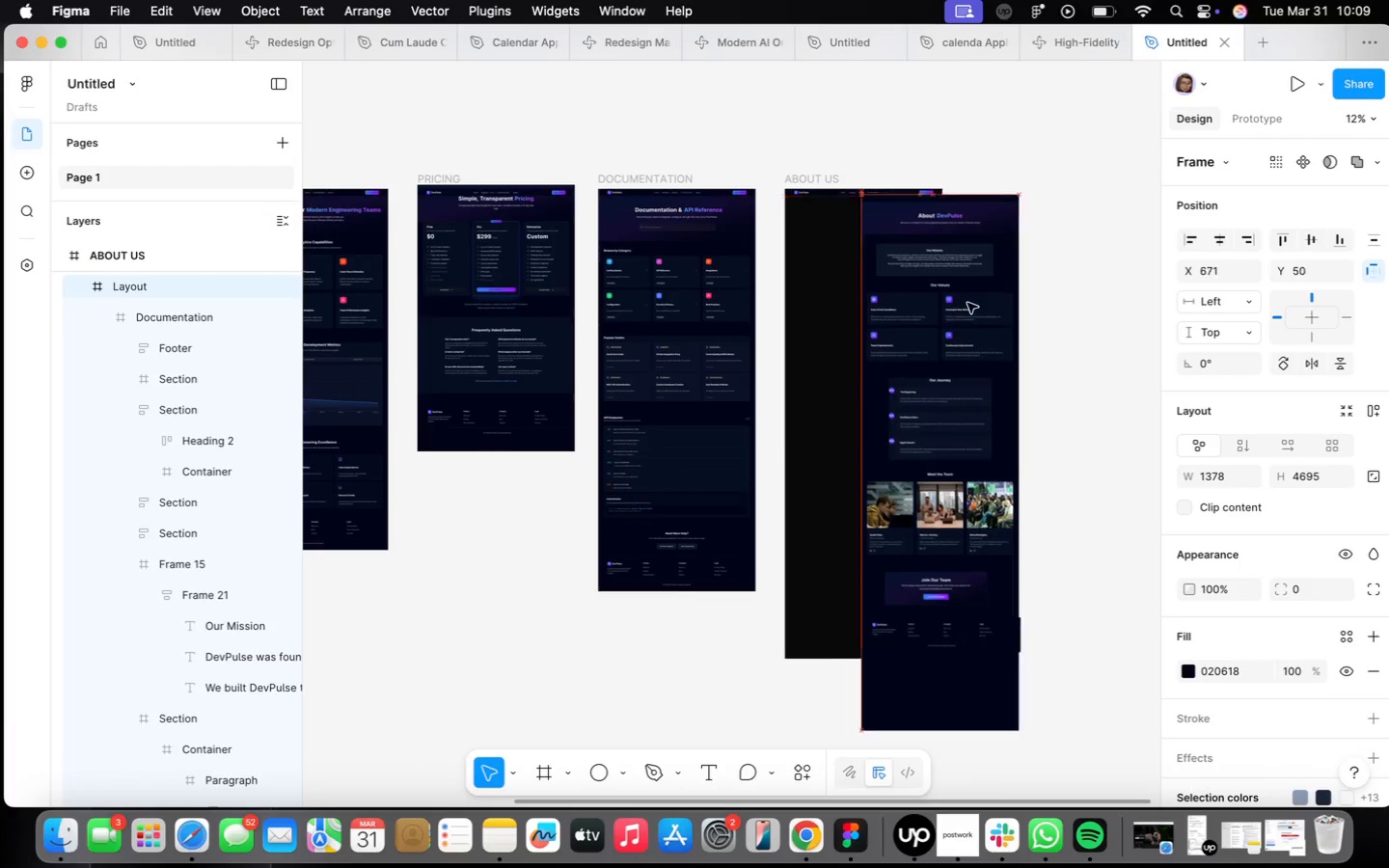 
scroll: coordinate [845, 331], scroll_direction: up, amount: 7.0
 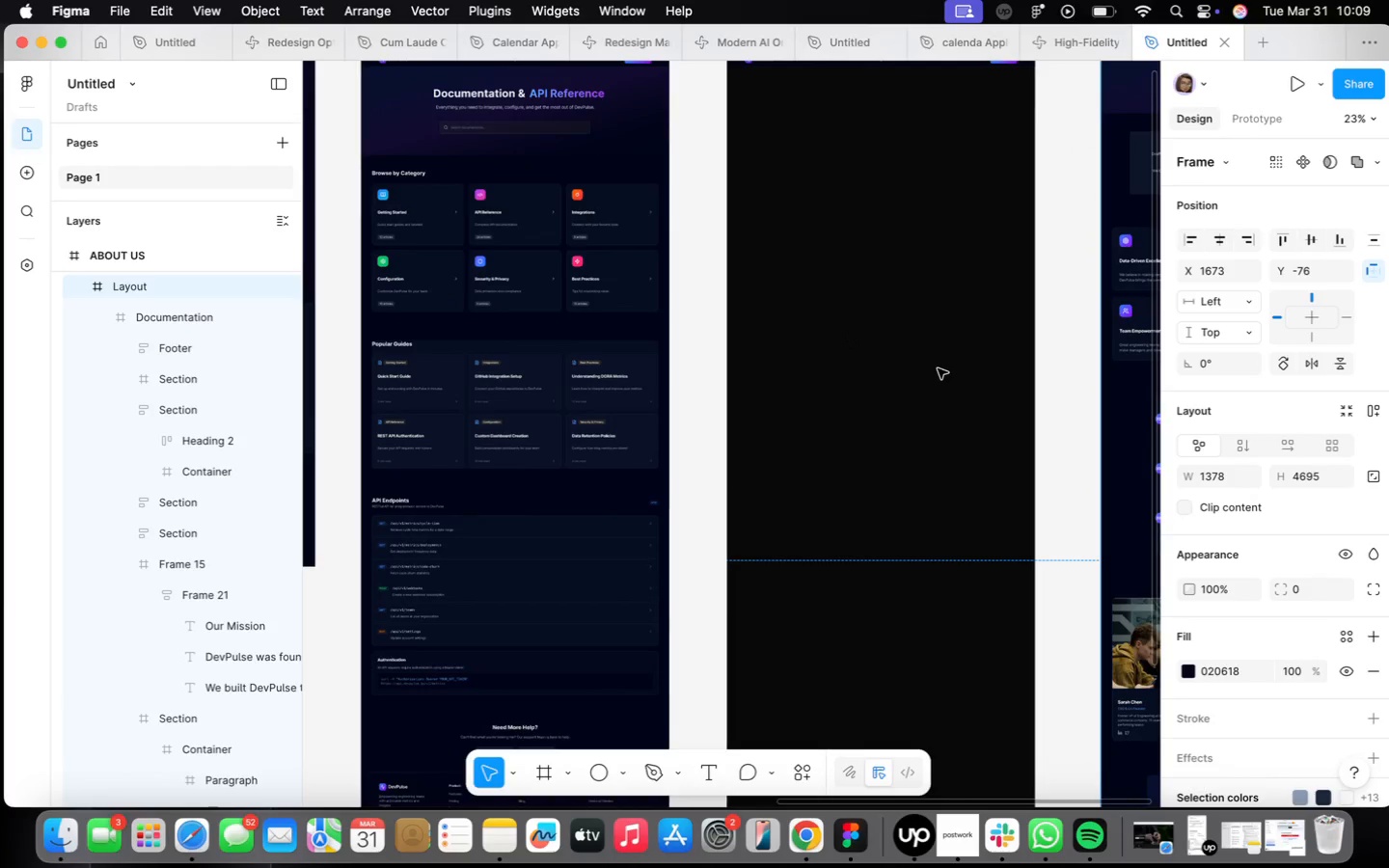 
scroll: coordinate [928, 371], scroll_direction: down, amount: 2.0
 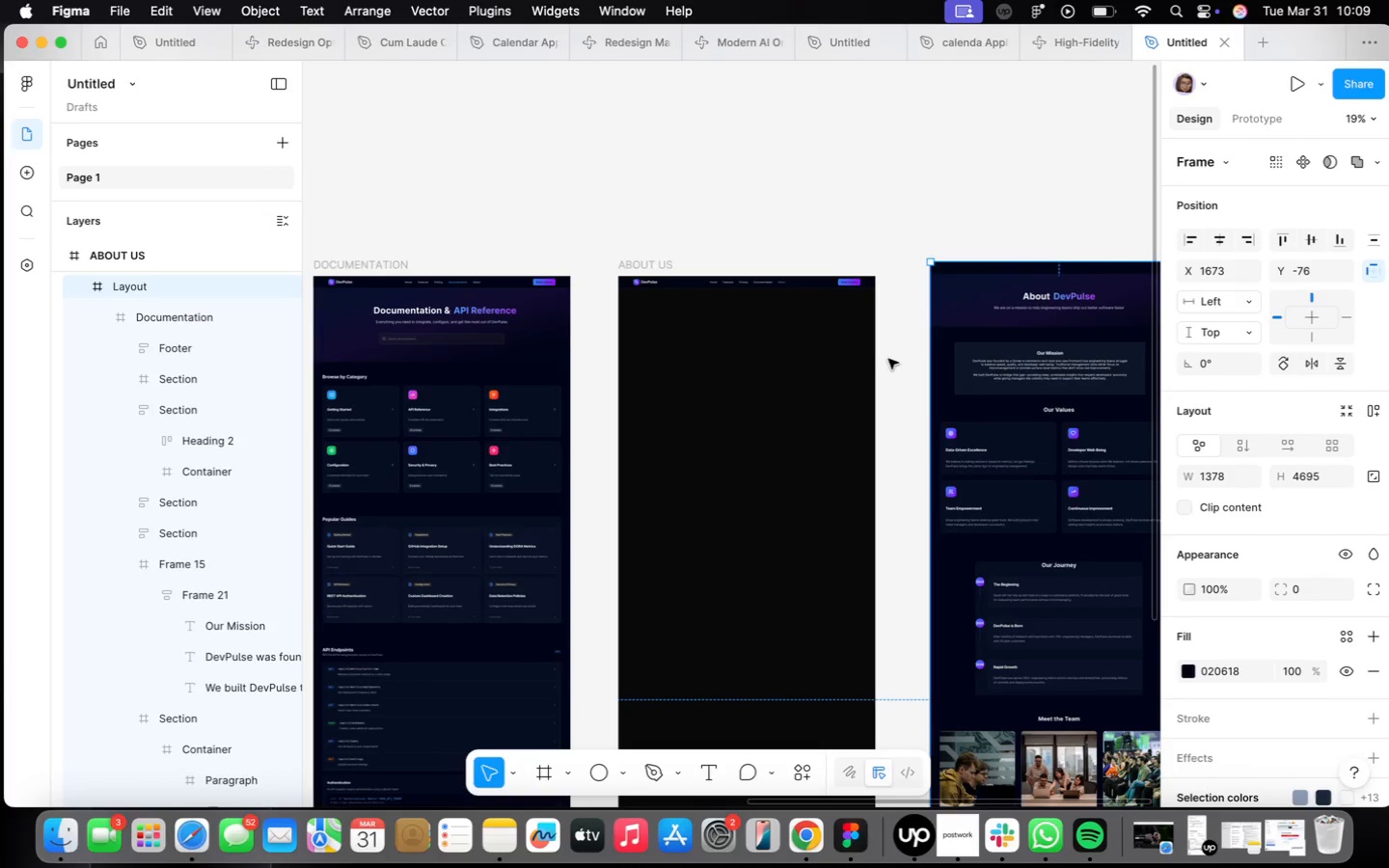 
left_click([892, 271])
 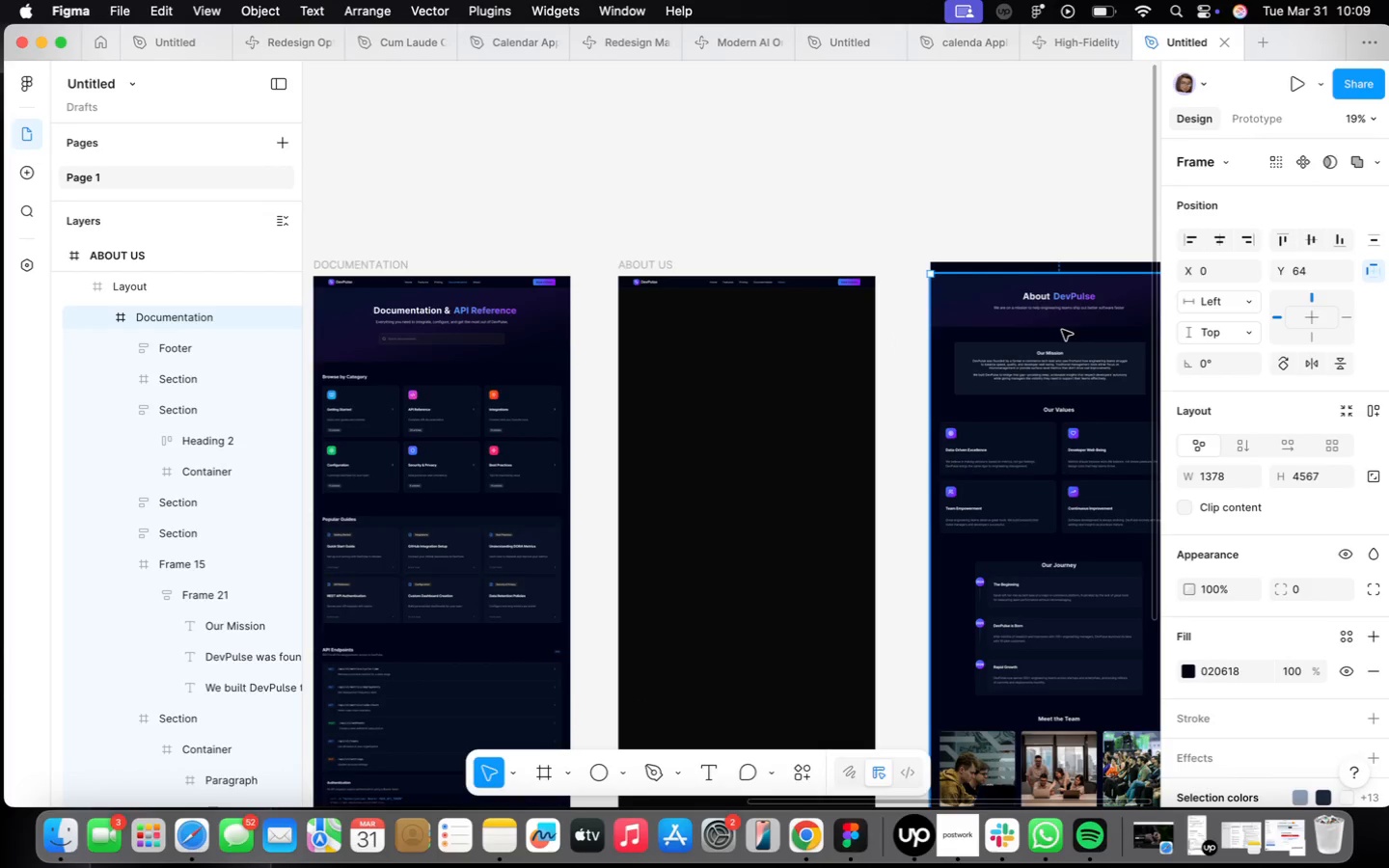 
double_click([1054, 371])
 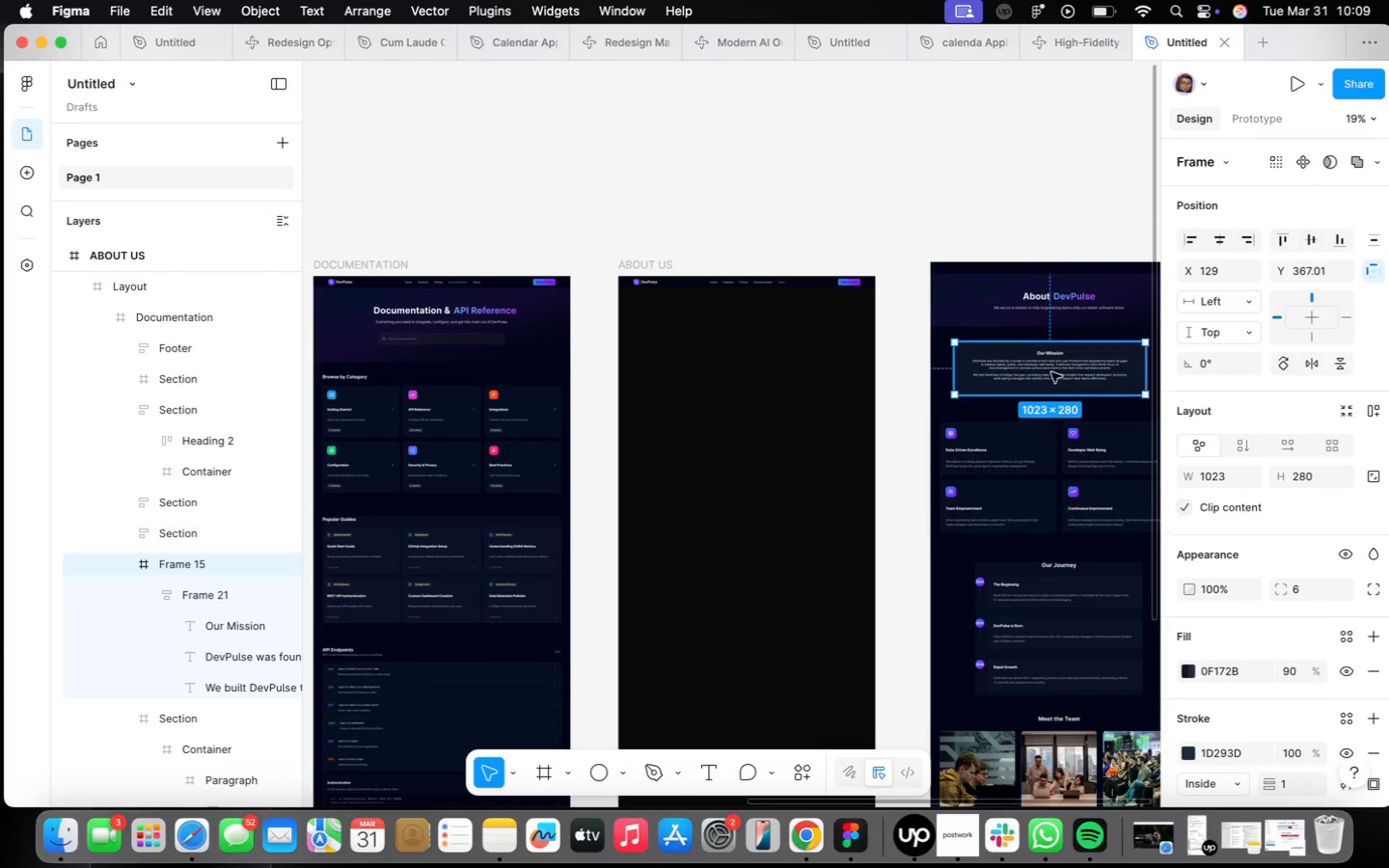 
left_click_drag(start_coordinate=[1053, 365], to_coordinate=[744, 457])
 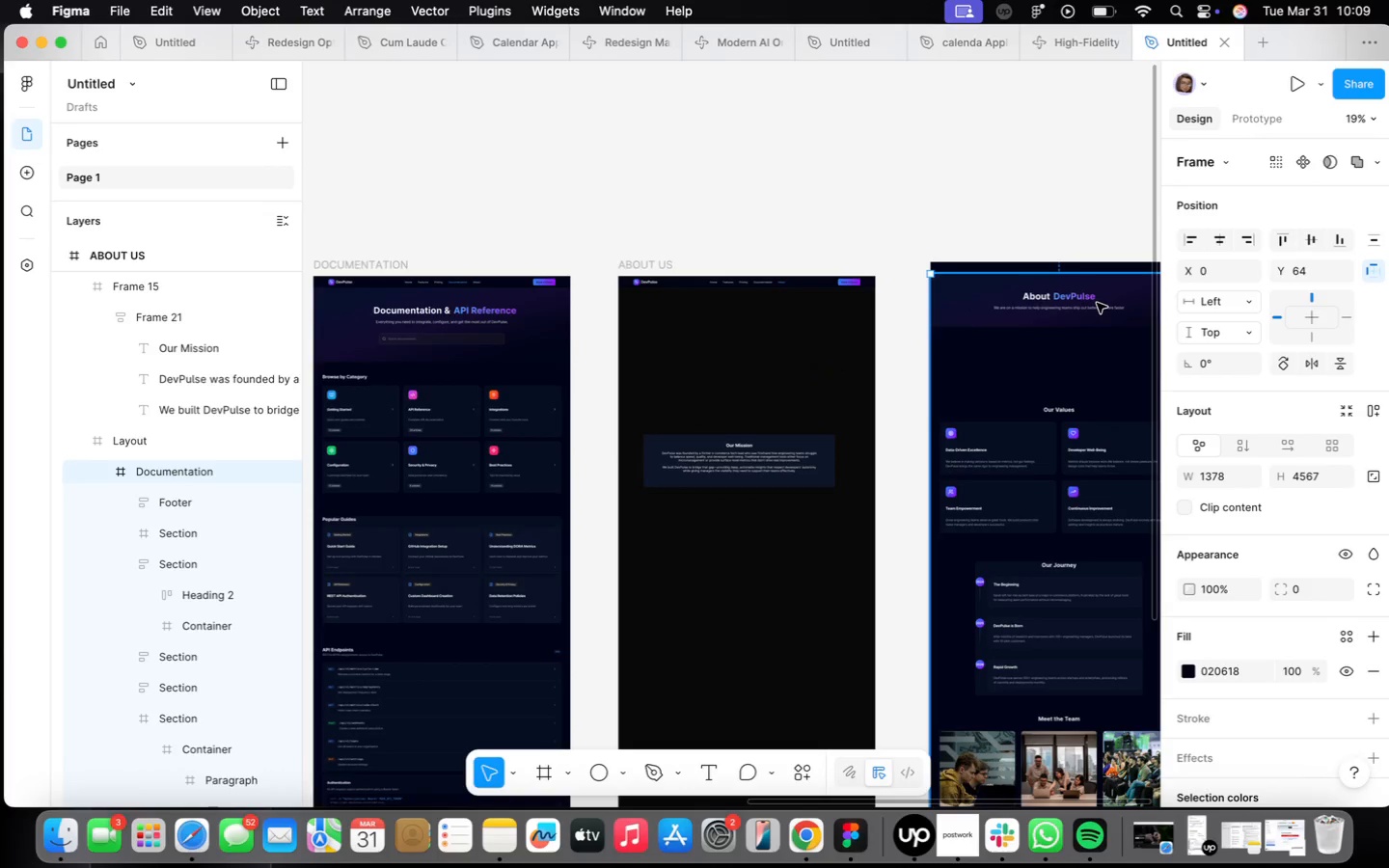 
double_click([1098, 303])
 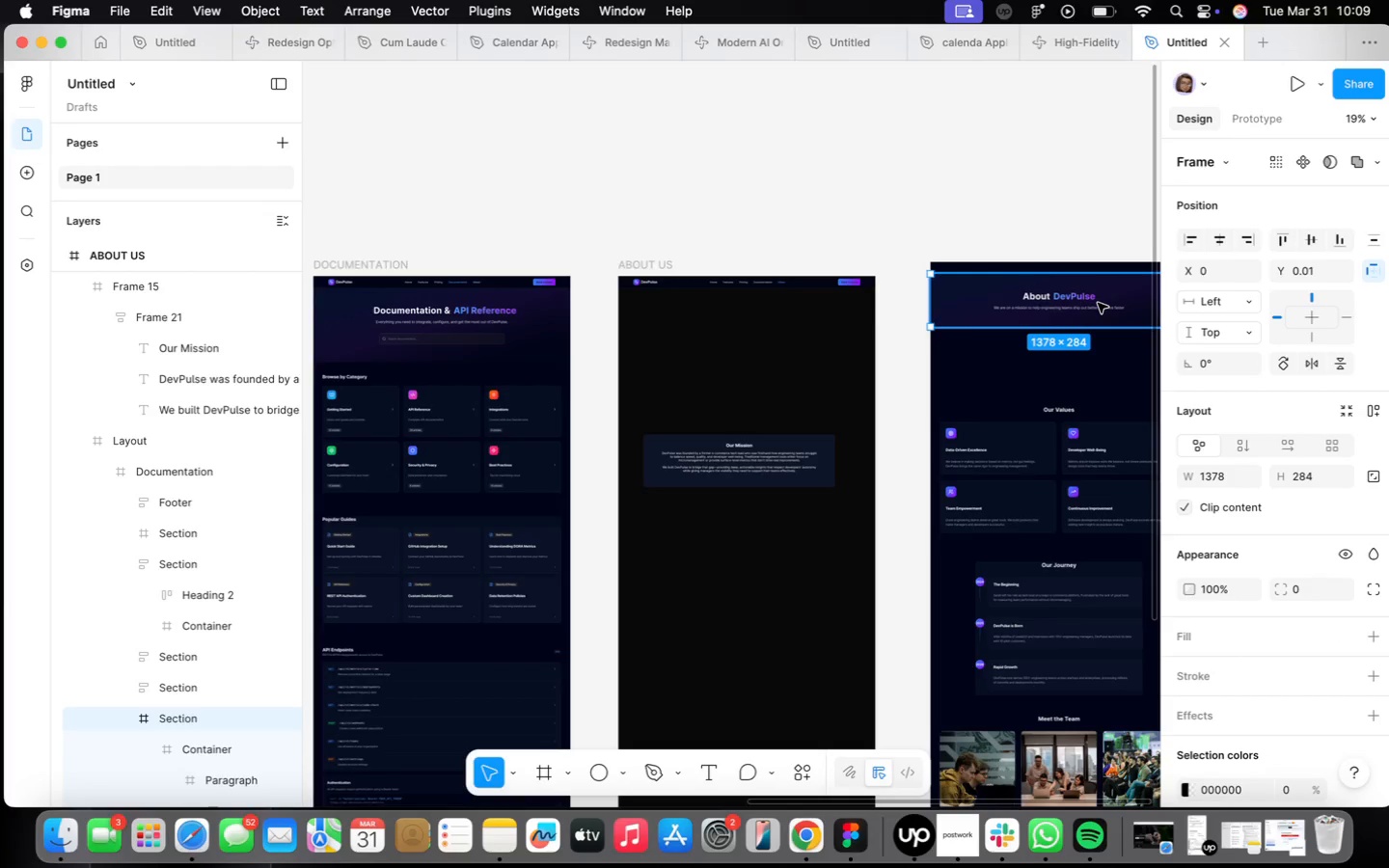 
left_click_drag(start_coordinate=[1098, 303], to_coordinate=[793, 335])
 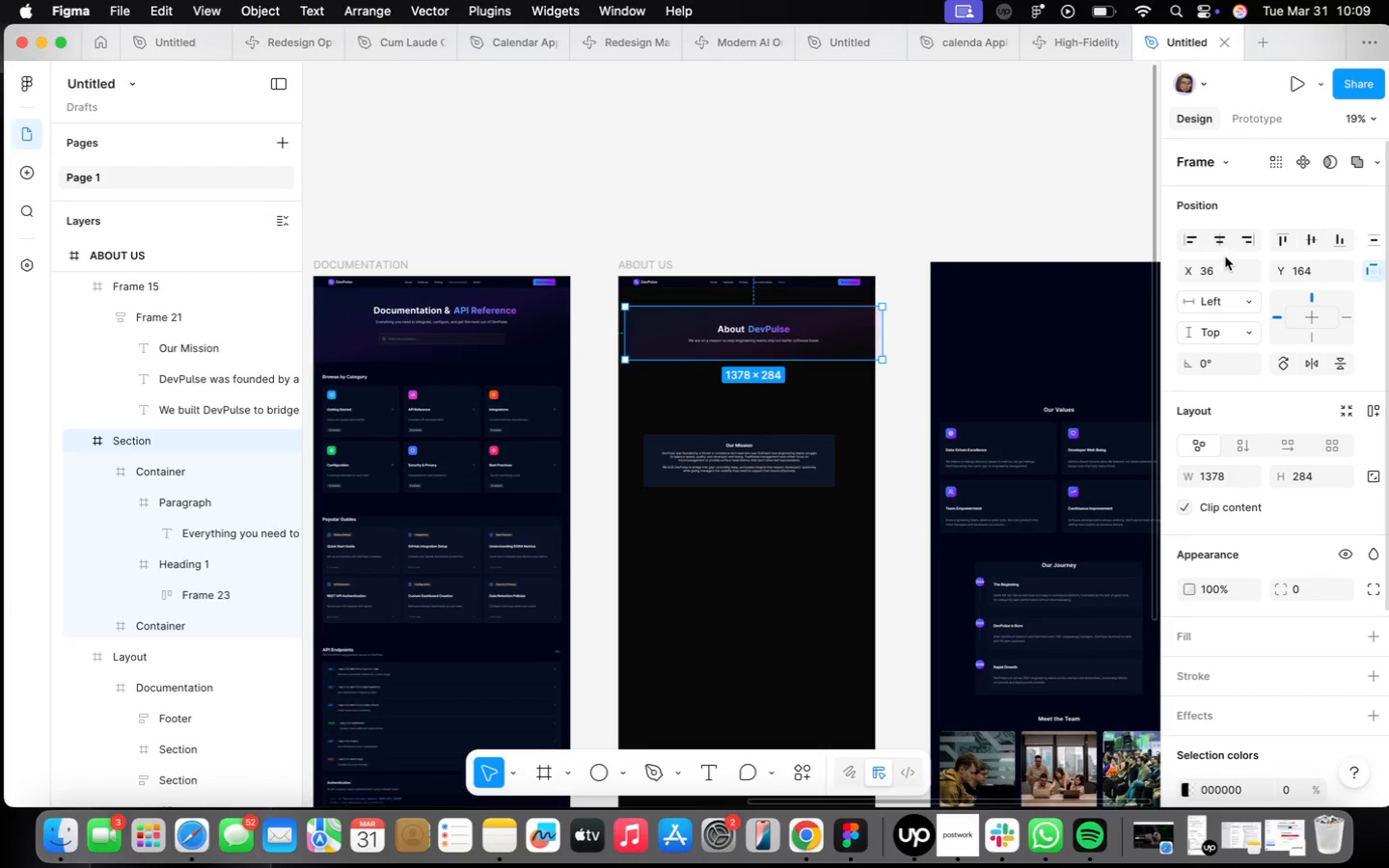 
left_click([1227, 236])
 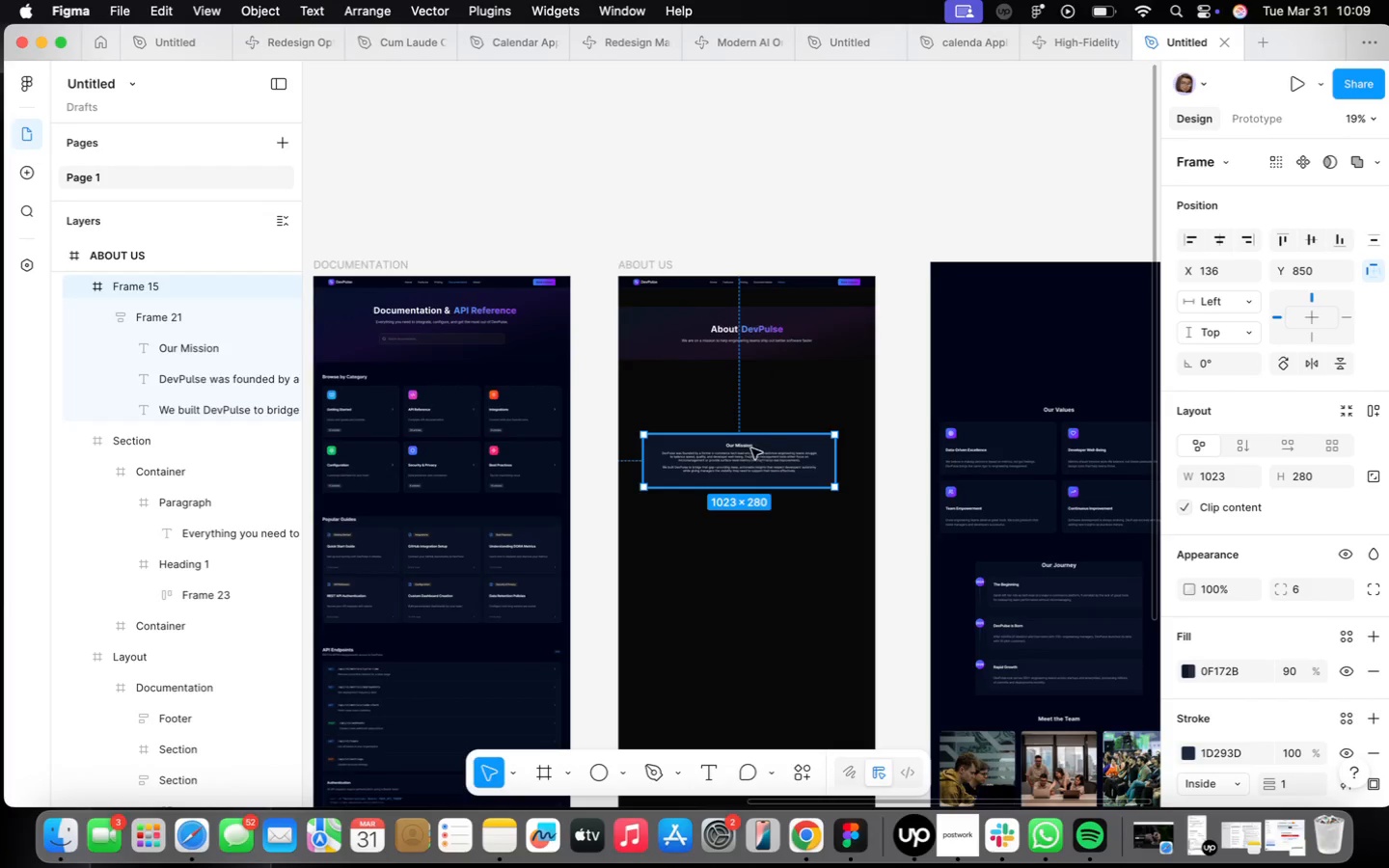 
left_click_drag(start_coordinate=[760, 454], to_coordinate=[785, 409])
 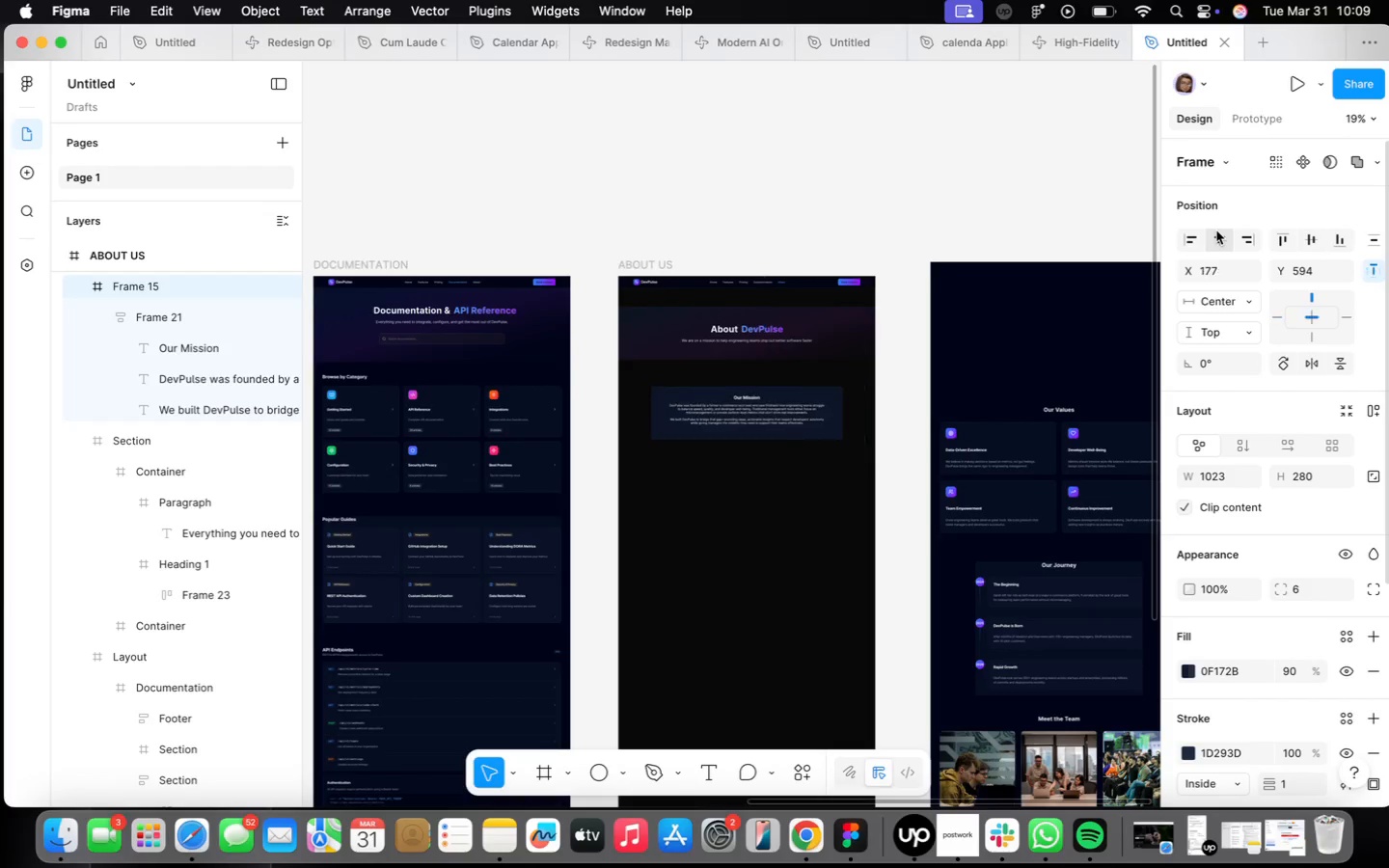 
double_click([1083, 433])
 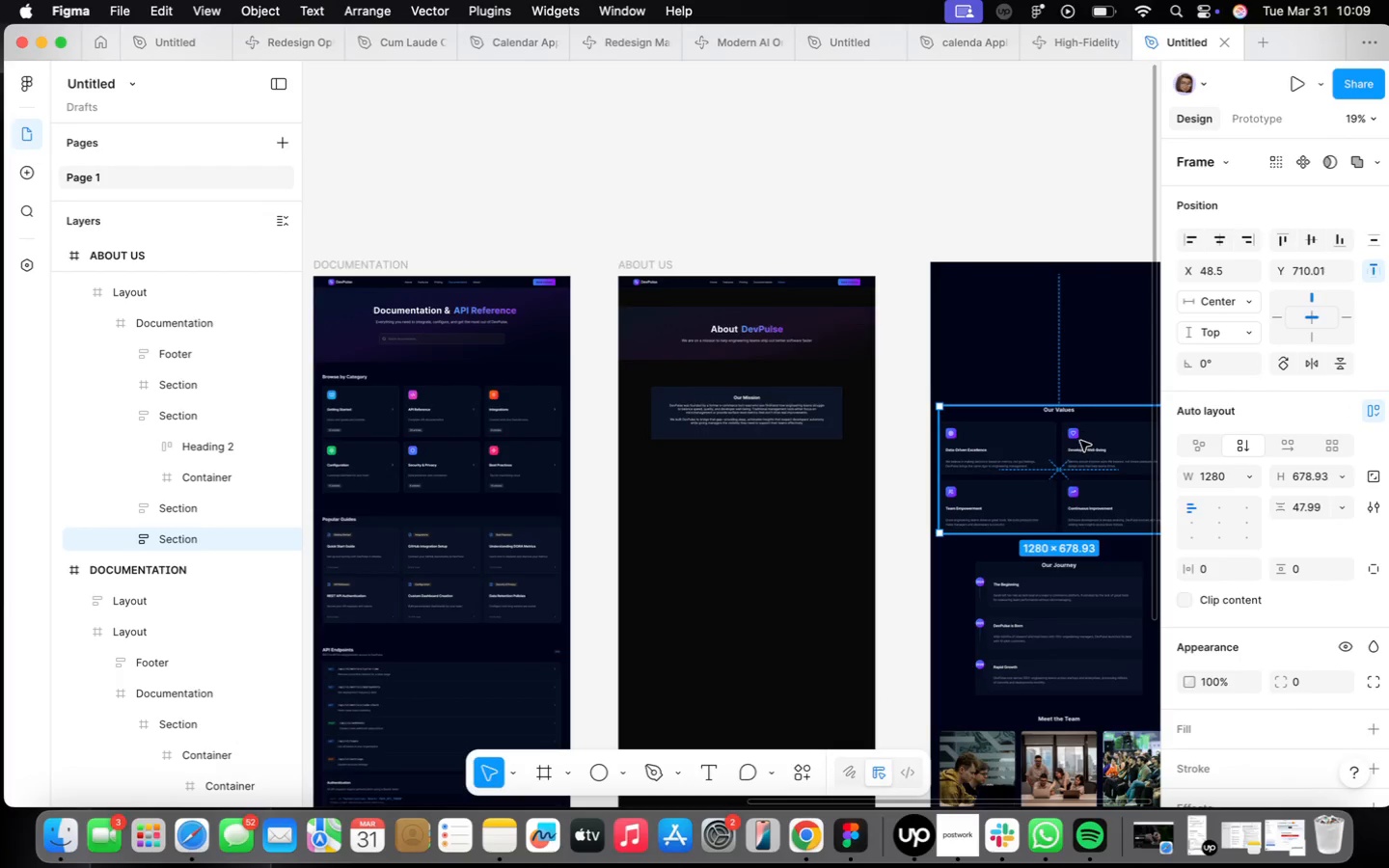 
left_click_drag(start_coordinate=[1088, 470], to_coordinate=[779, 538])
 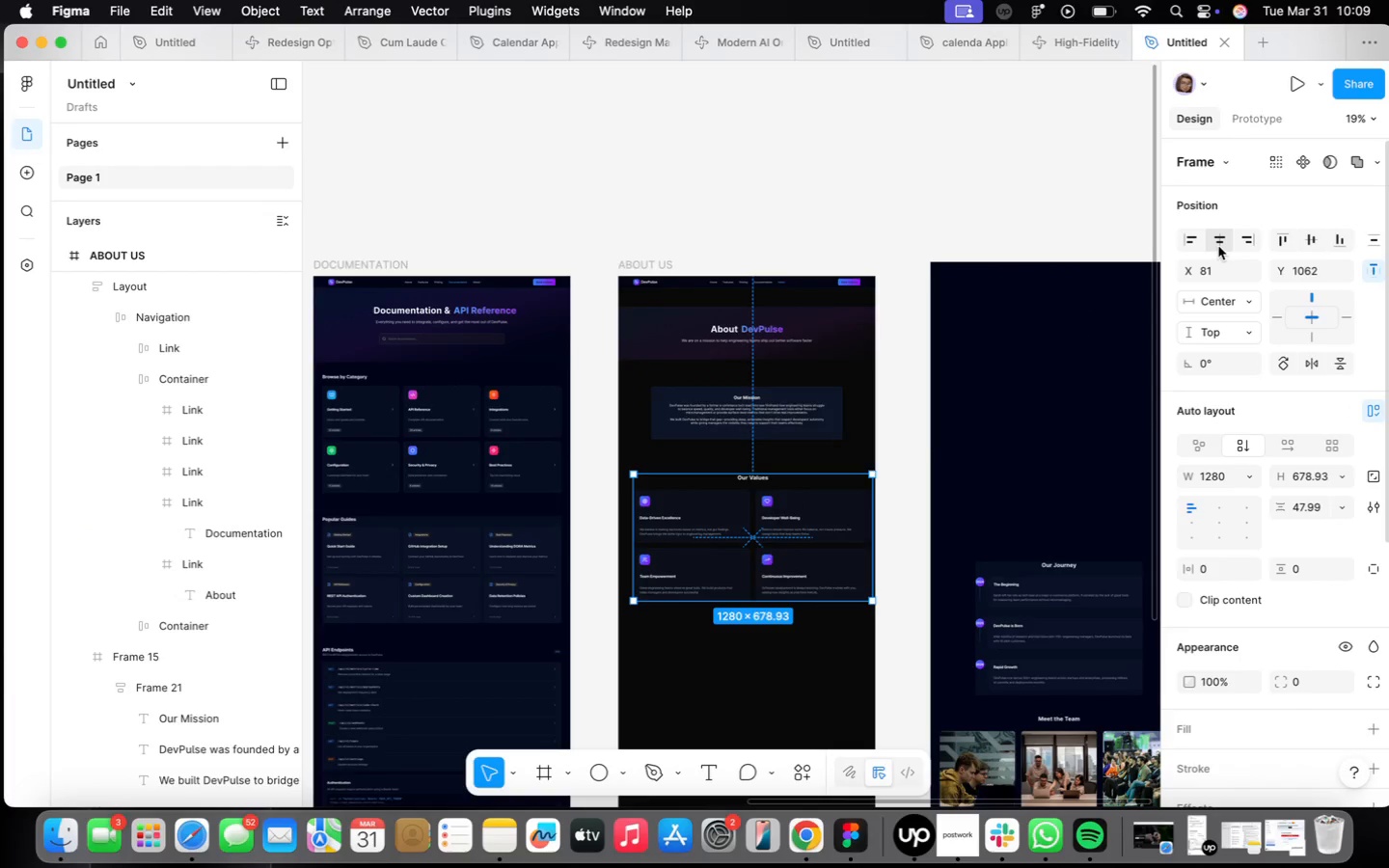 
left_click([1218, 246])
 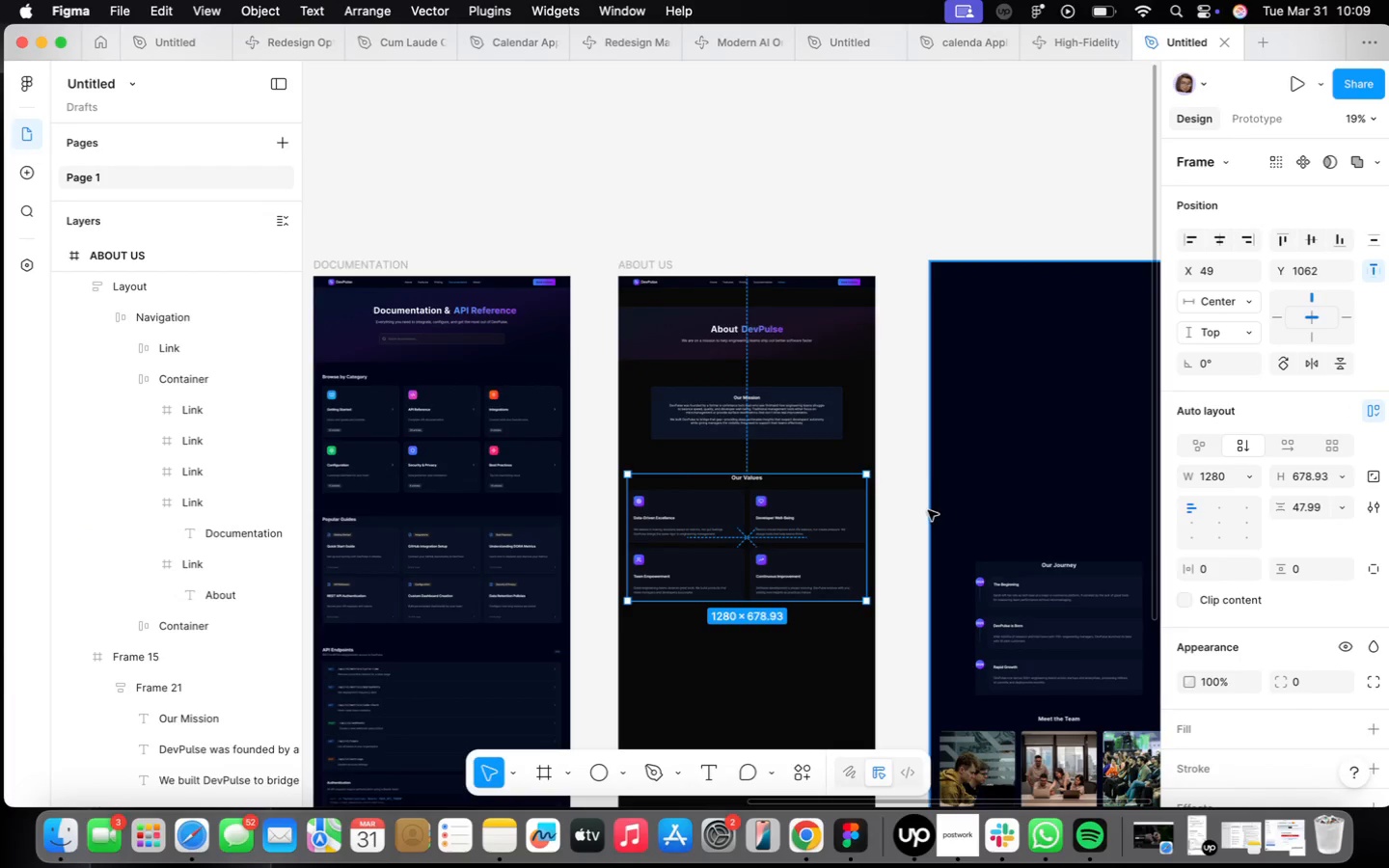 
scroll: coordinate [929, 507], scroll_direction: down, amount: 7.0
 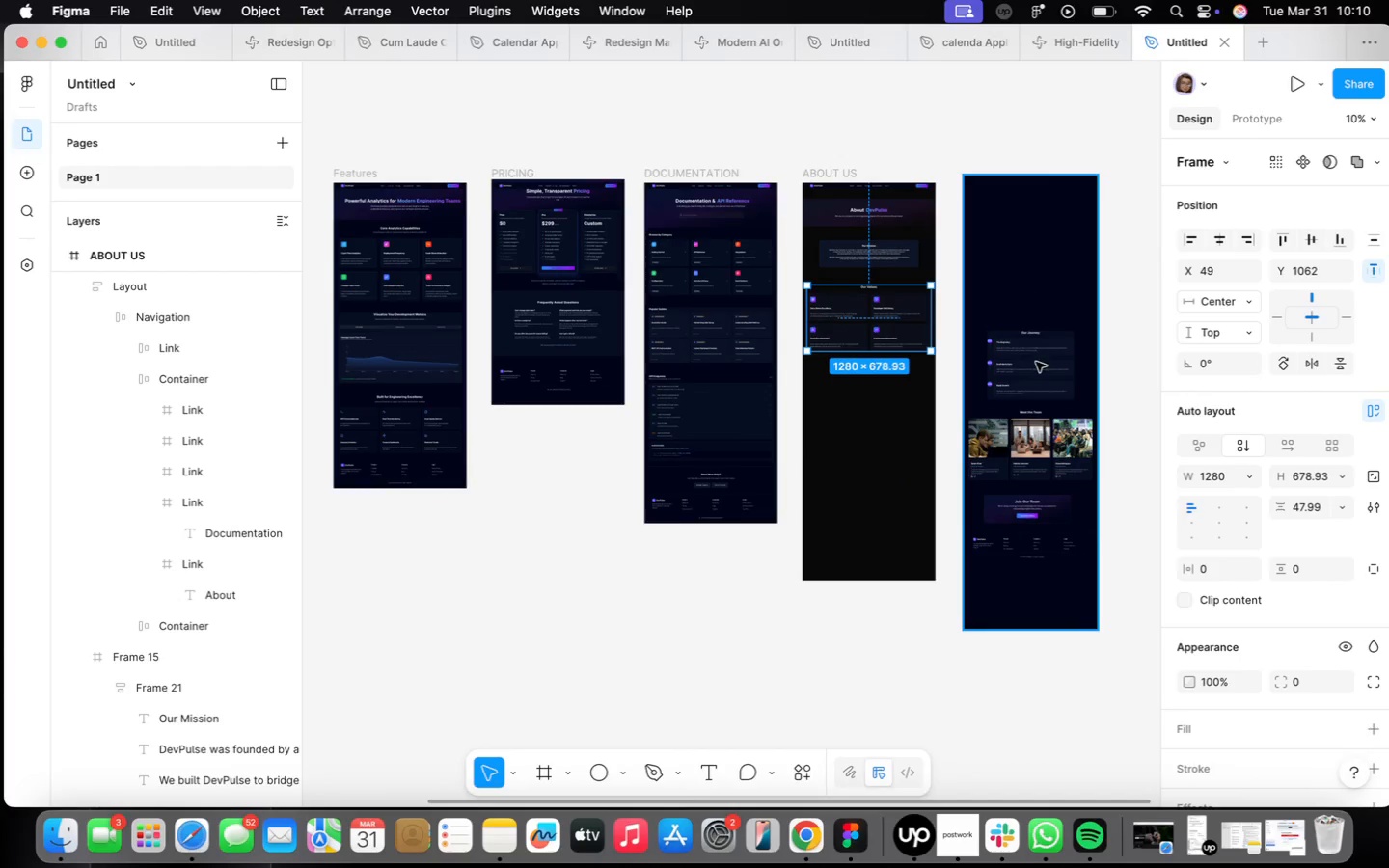 
double_click([1036, 364])
 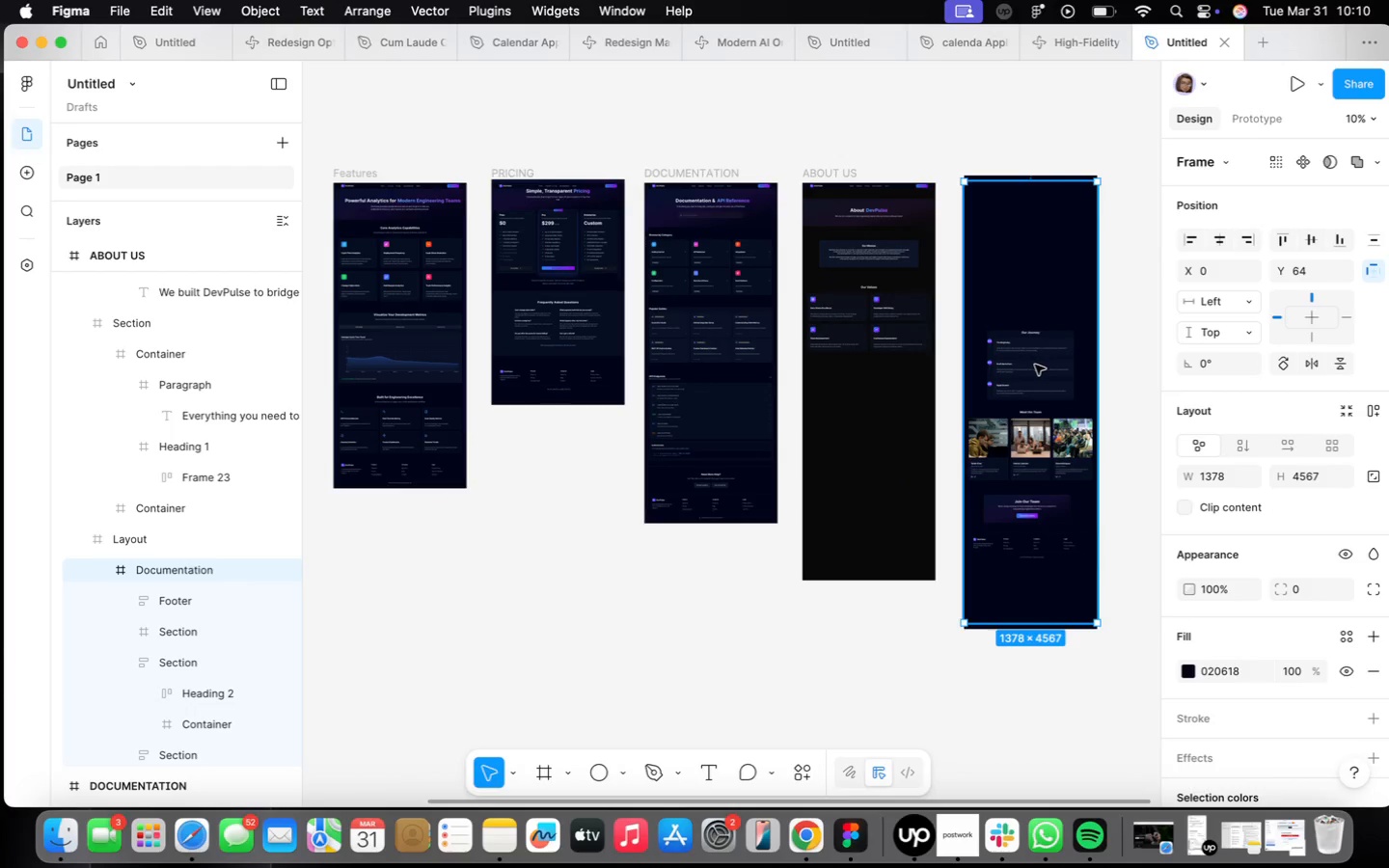 
triple_click([1037, 363])
 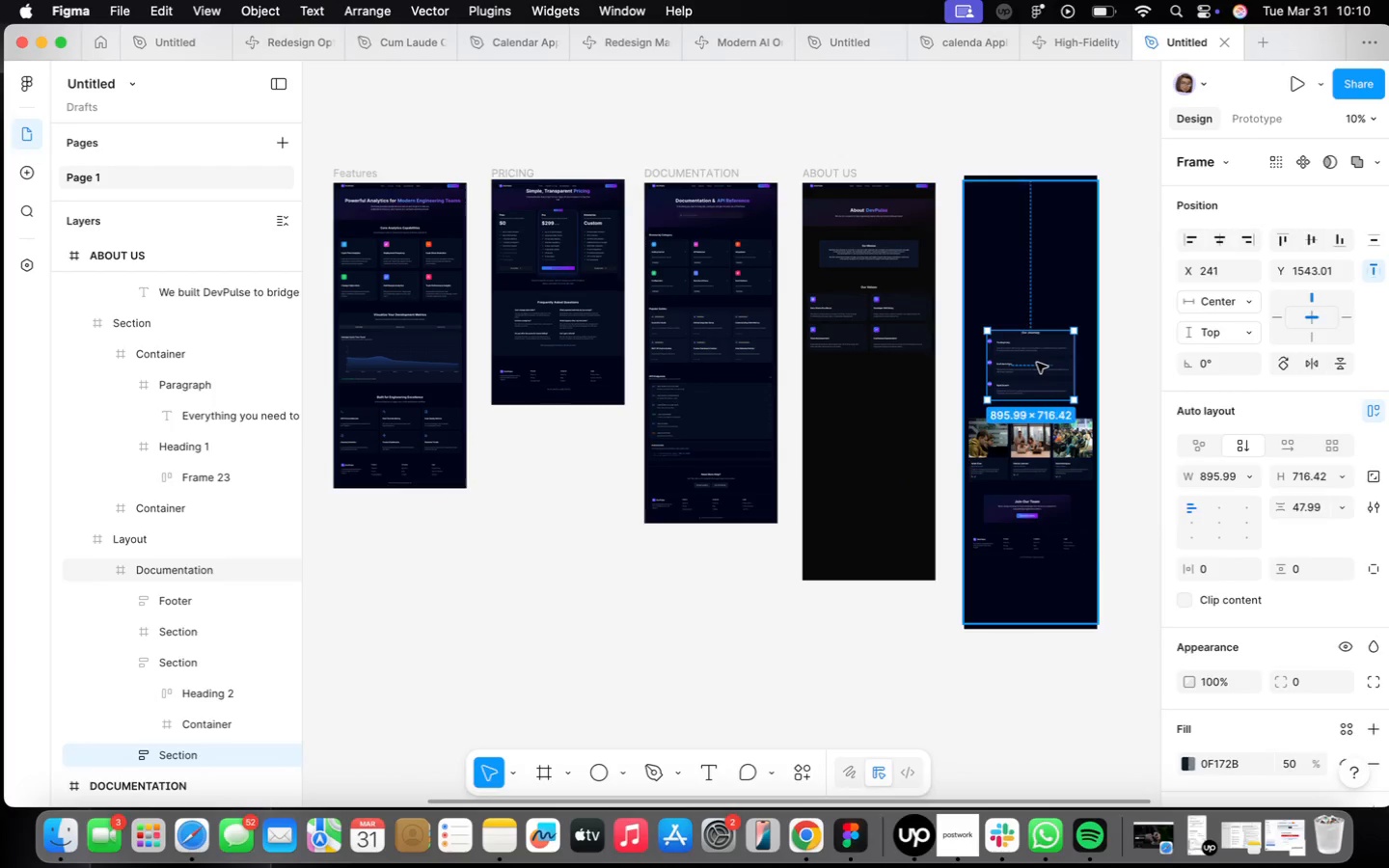 
triple_click([1037, 363])
 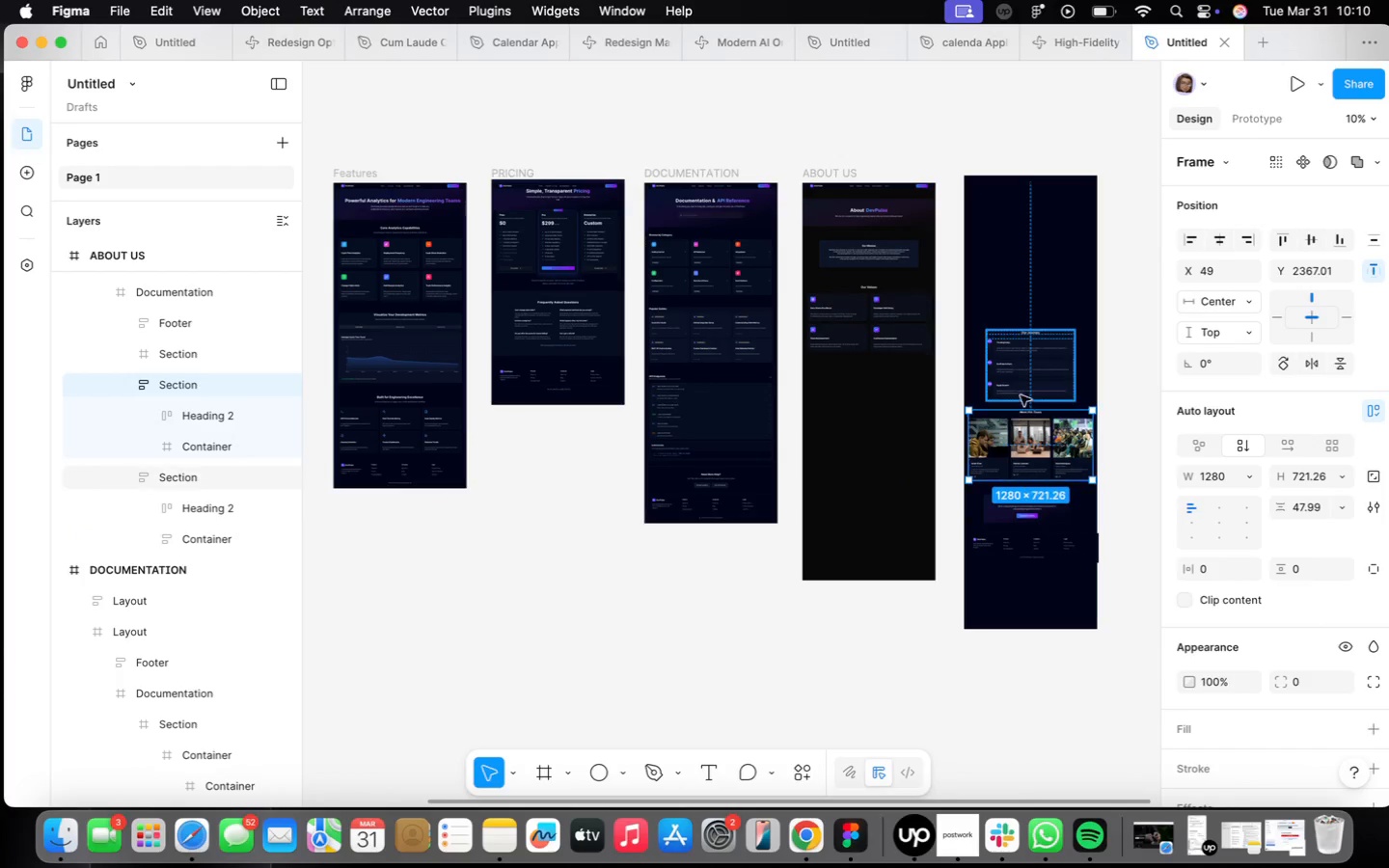 
left_click([1024, 372])
 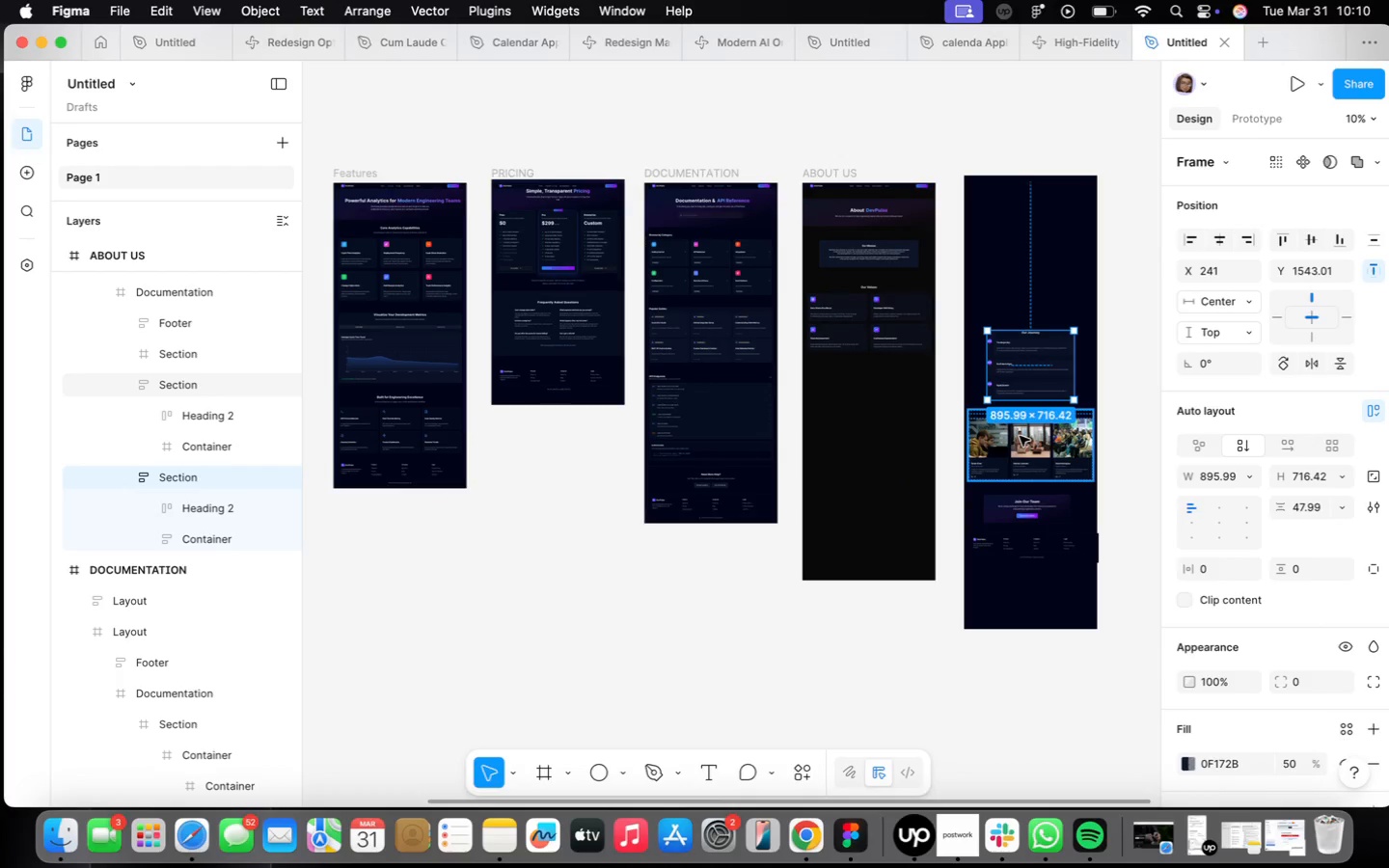 
hold_key(key=ShiftLeft, duration=1.15)
left_click([1020, 436])
 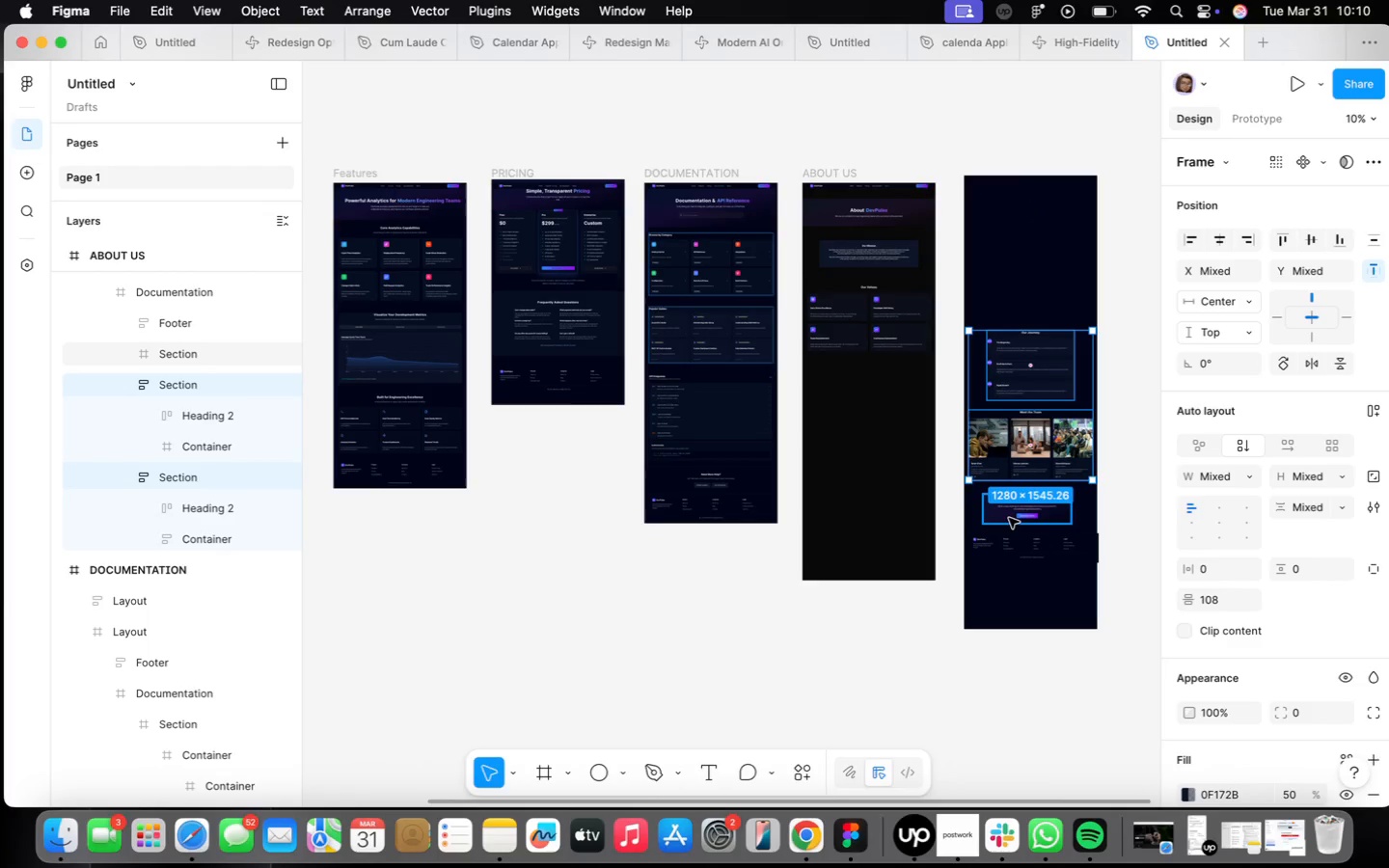 
left_click([1009, 517])
 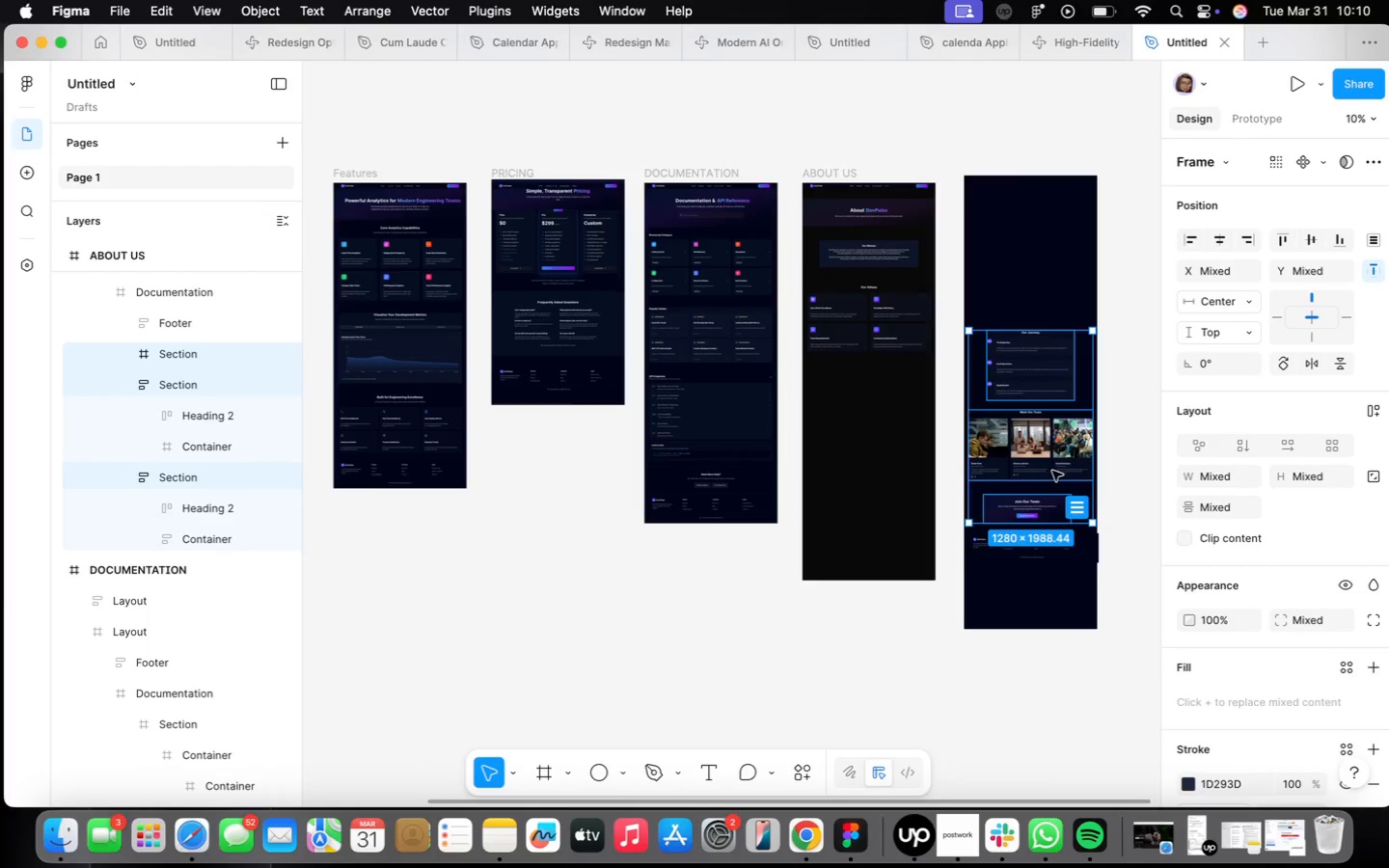 
left_click_drag(start_coordinate=[1053, 469], to_coordinate=[891, 501])
 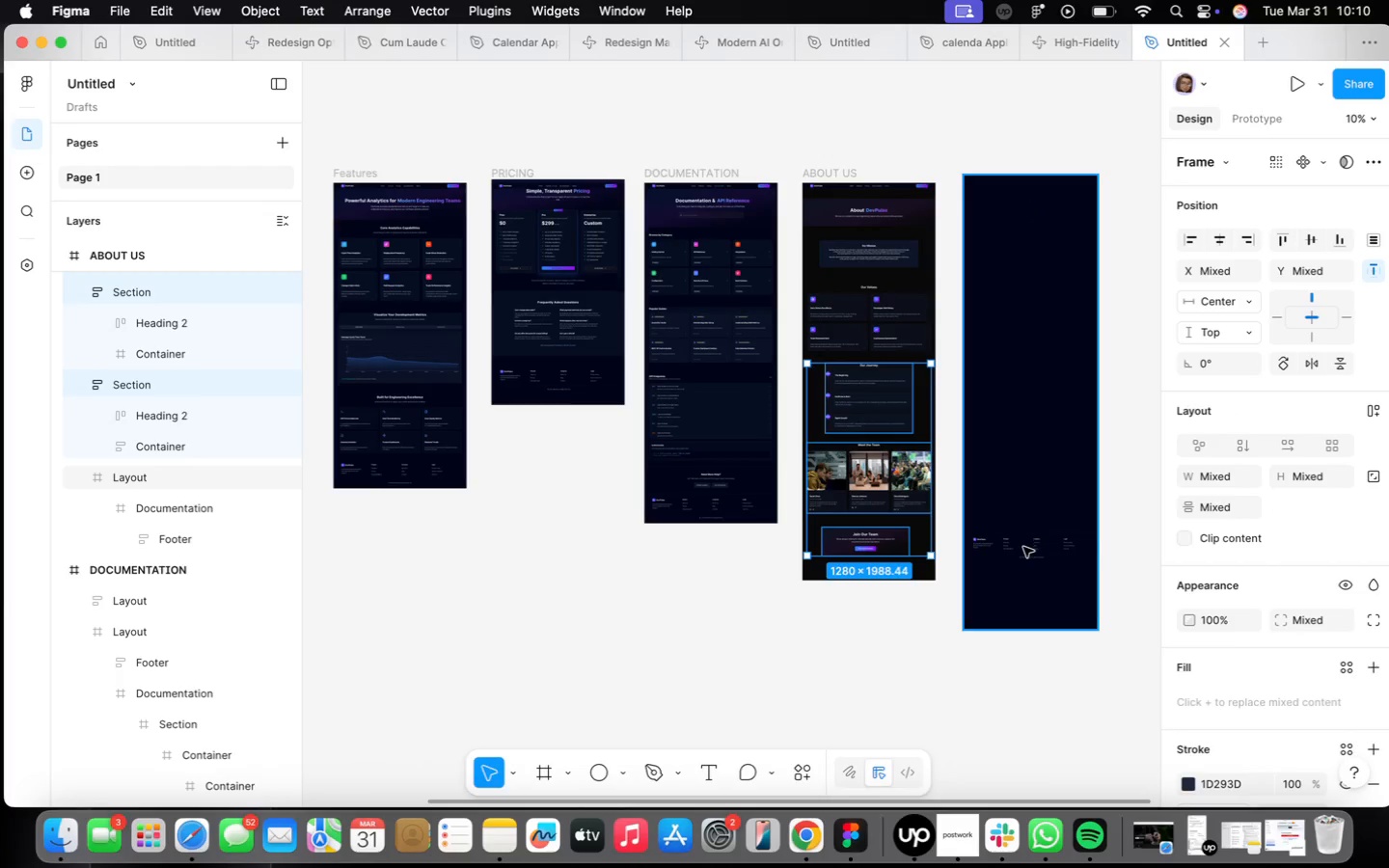 
double_click([1023, 547])
 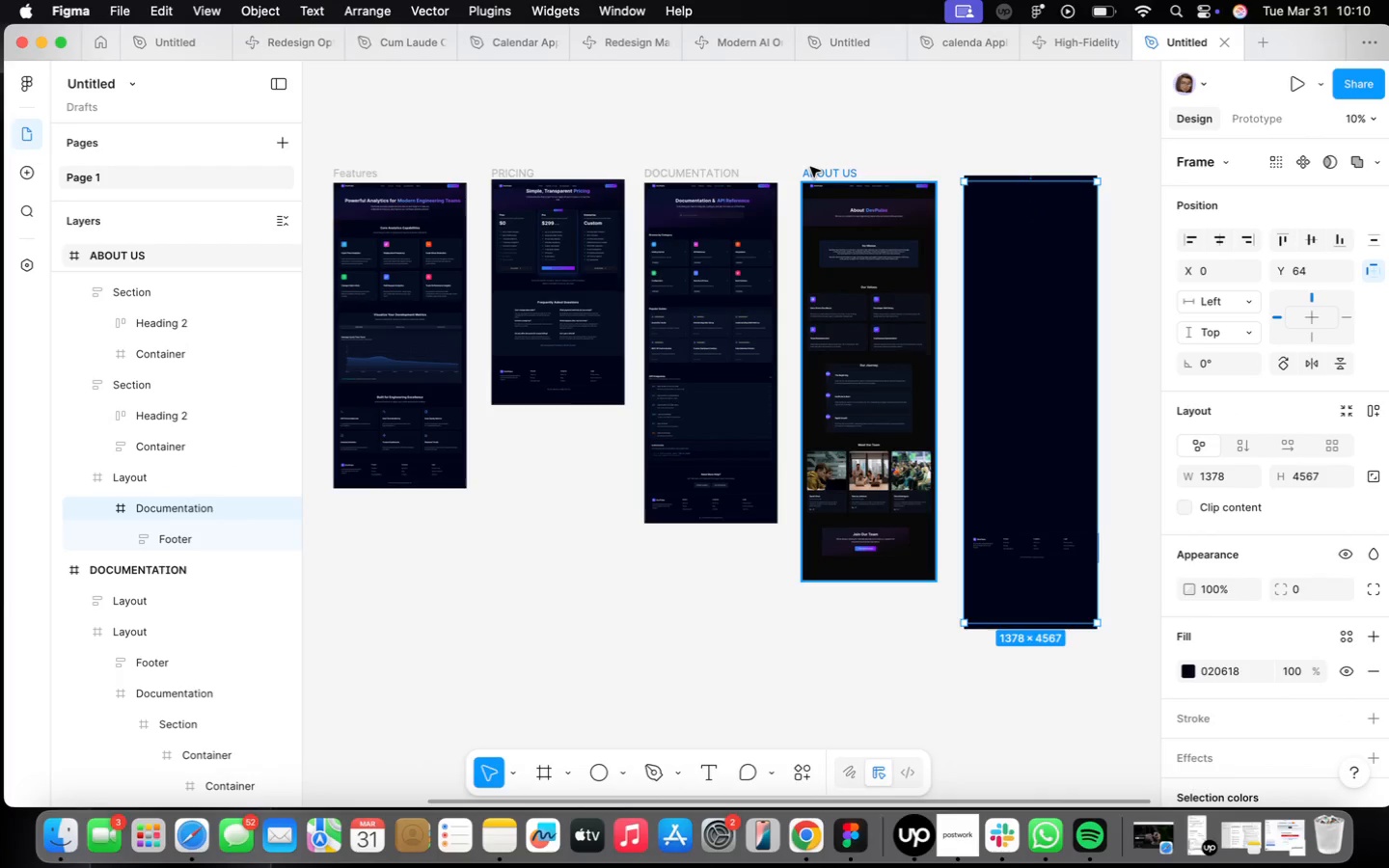 
left_click([810, 167])
 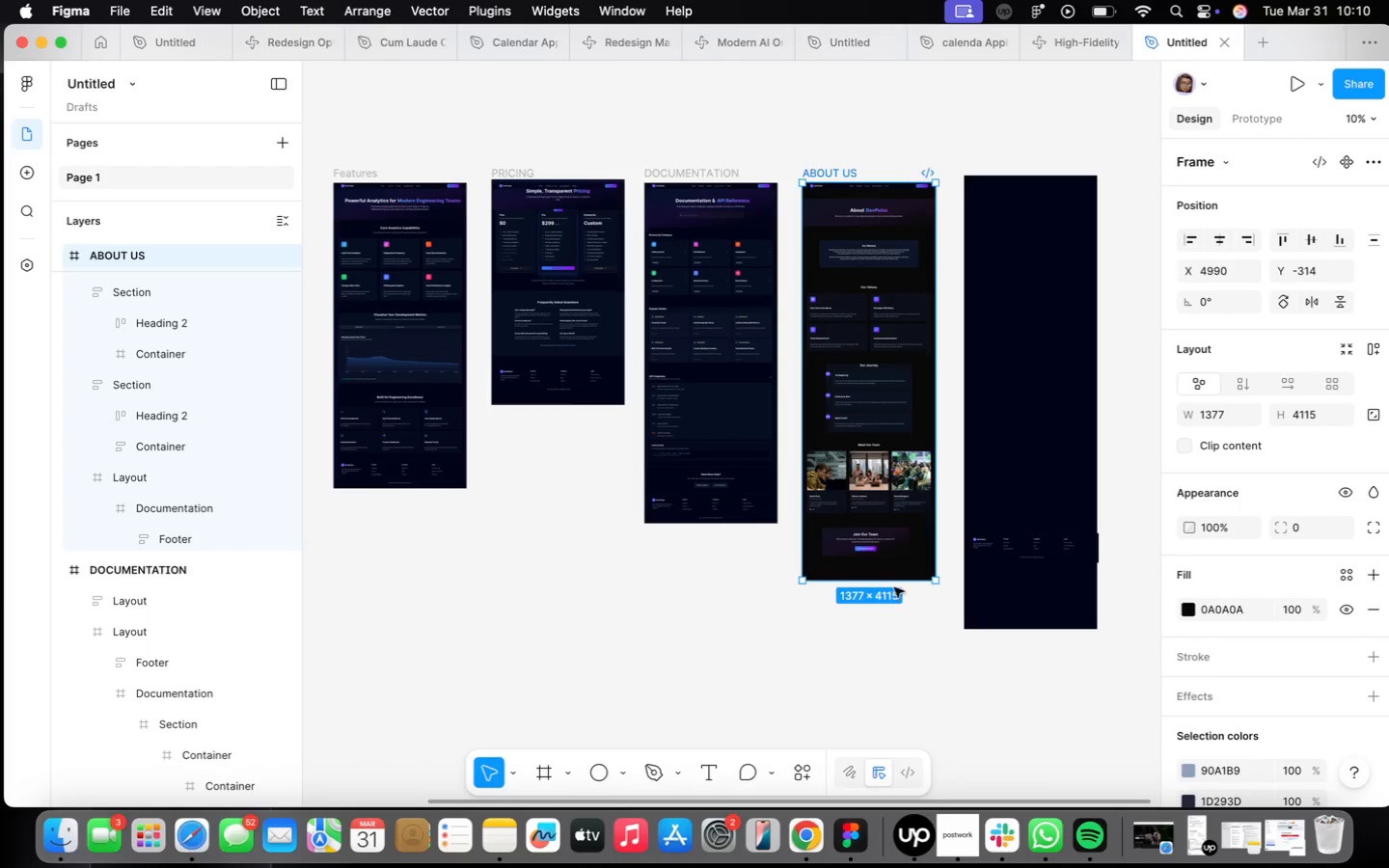 
left_click_drag(start_coordinate=[894, 586], to_coordinate=[894, 641])
 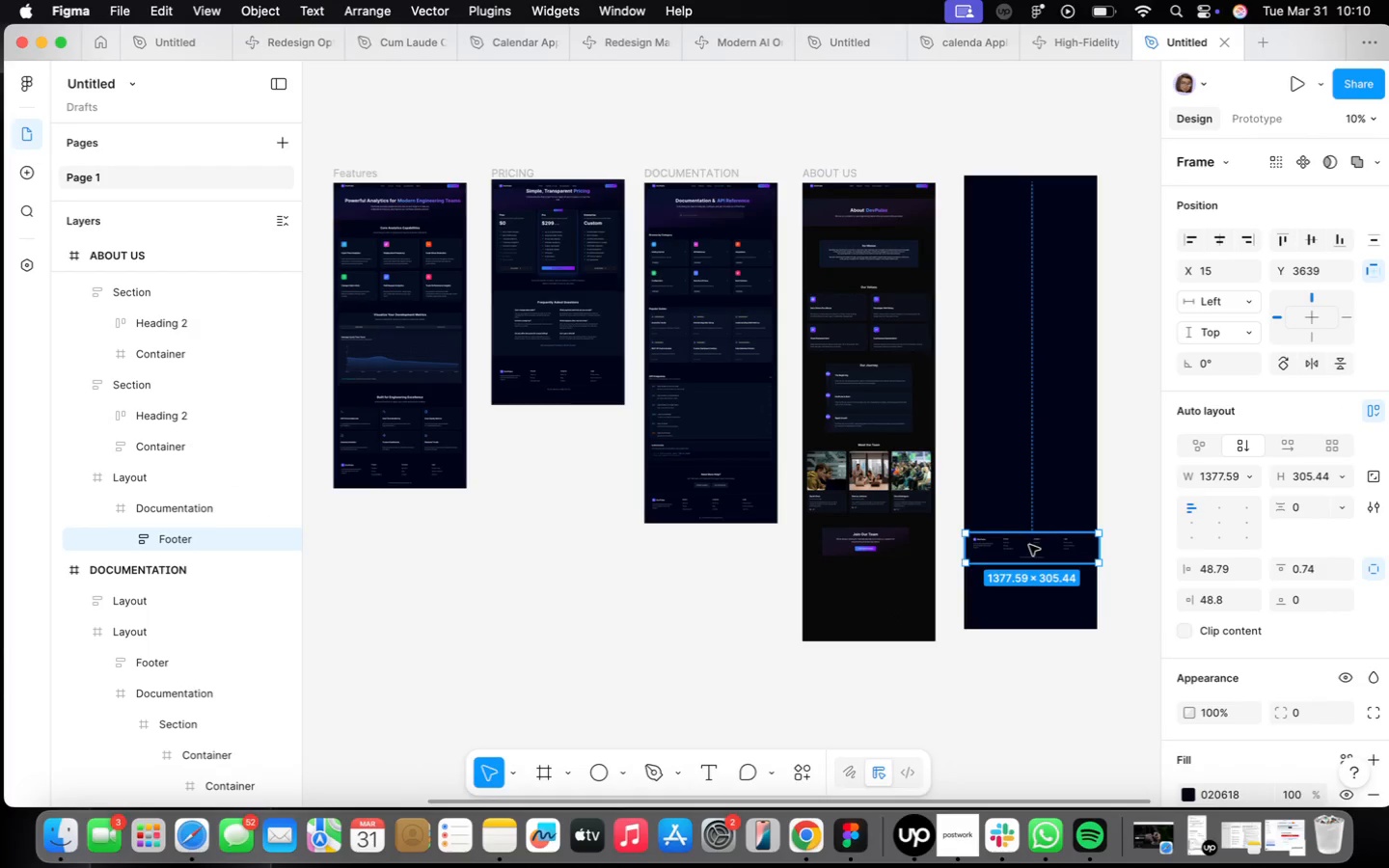 
left_click_drag(start_coordinate=[1029, 545], to_coordinate=[868, 584])
 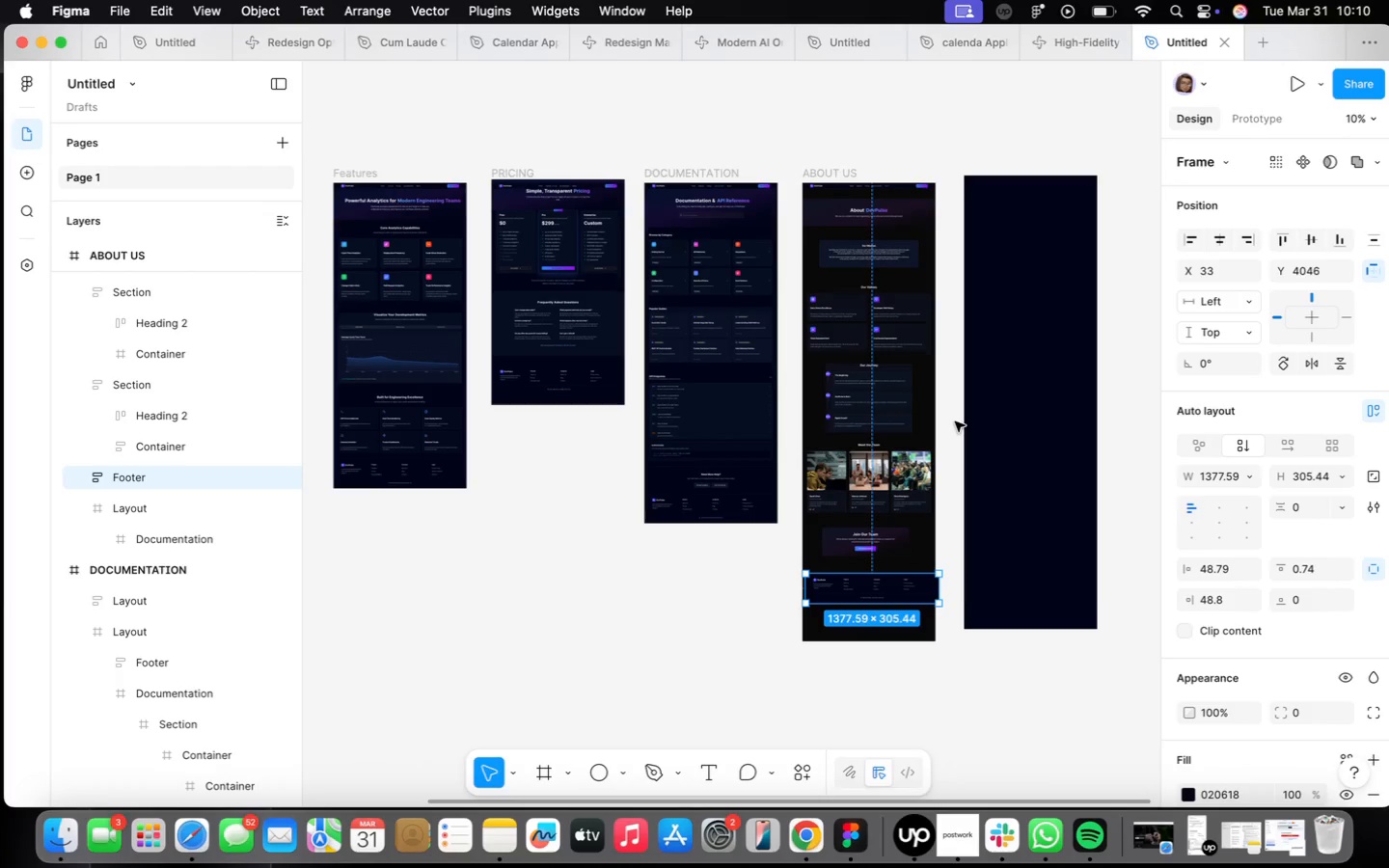 
left_click([1042, 399])
 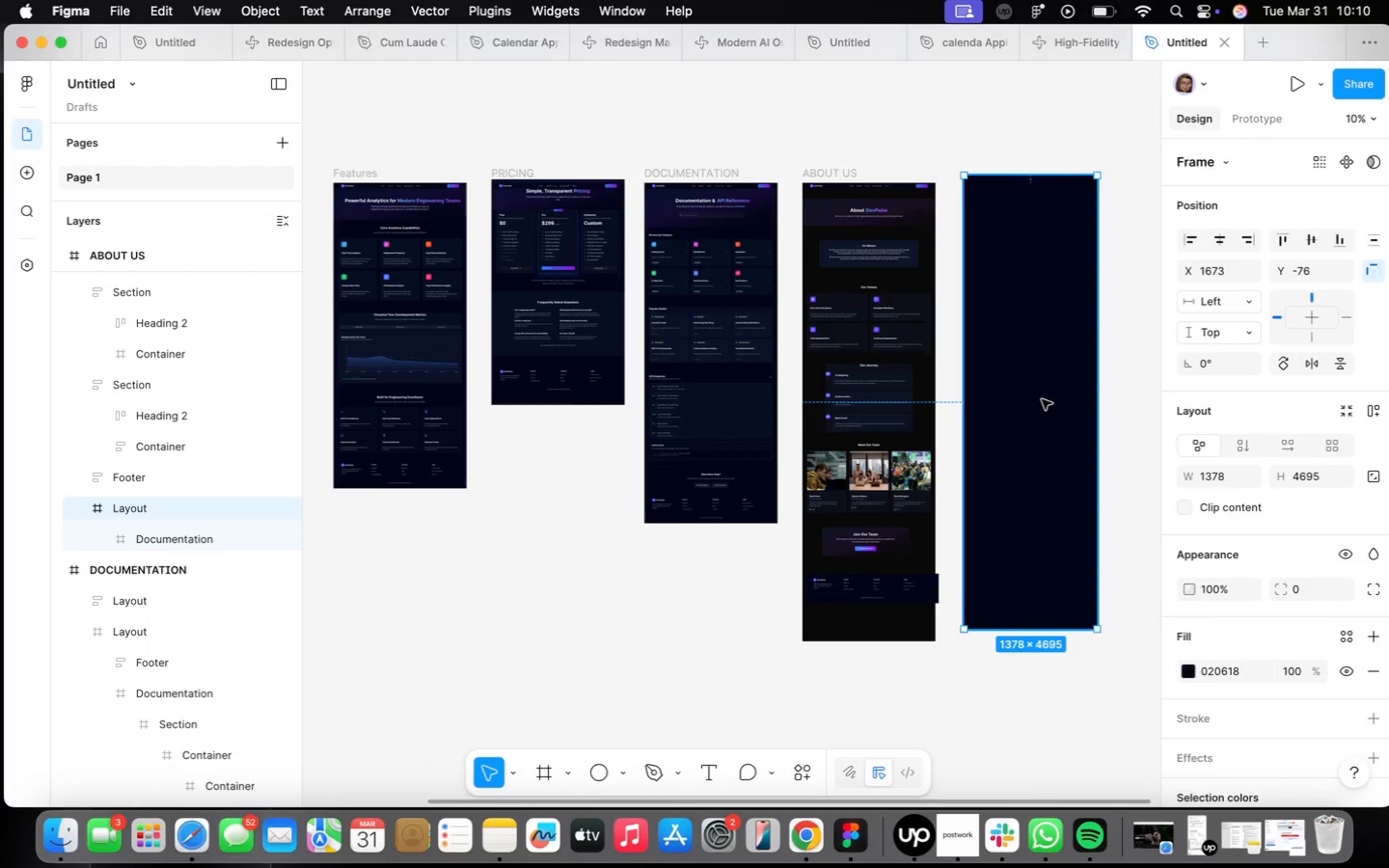 
key(Backspace)
 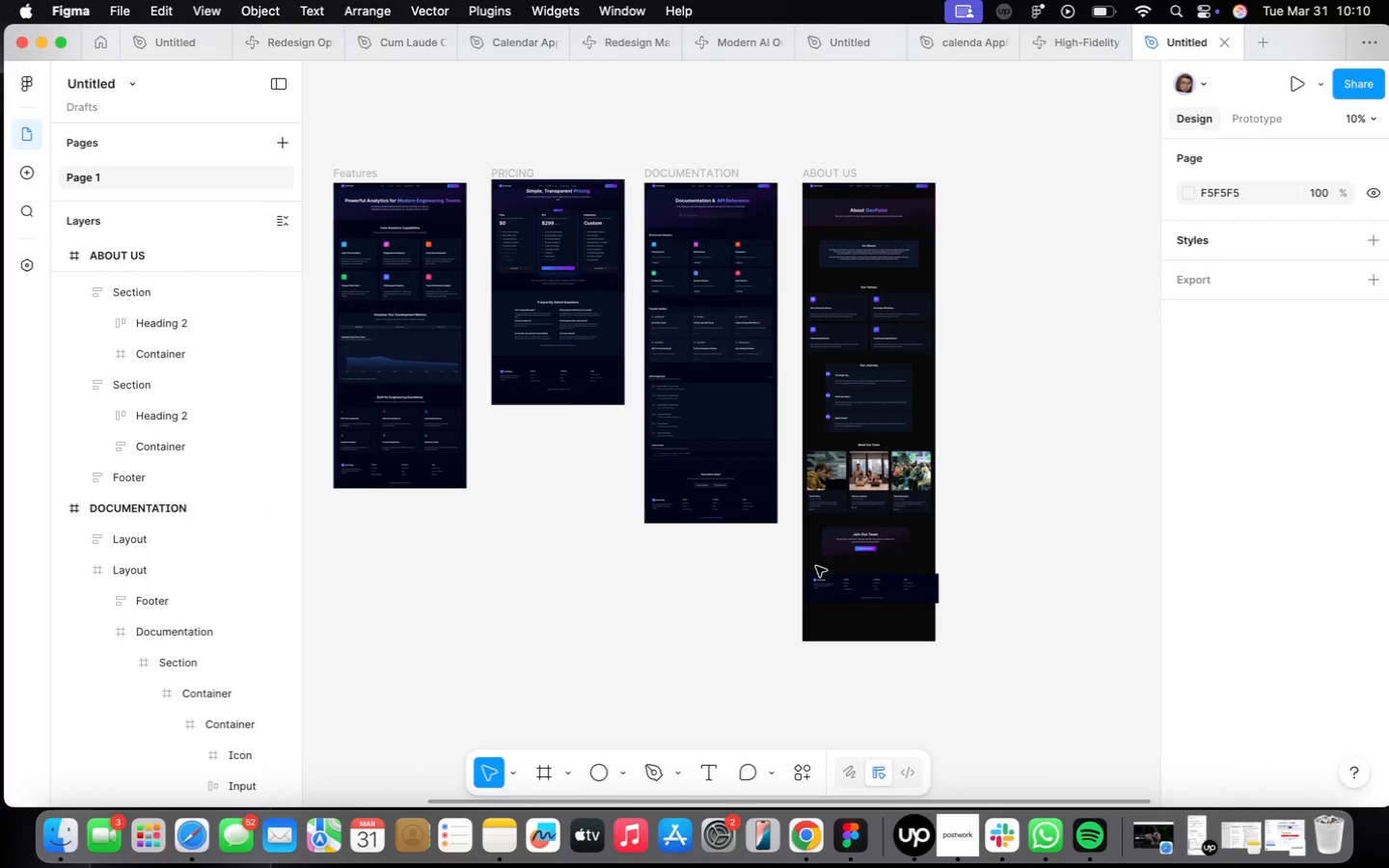 
scroll: coordinate [818, 564], scroll_direction: up, amount: 13.0
 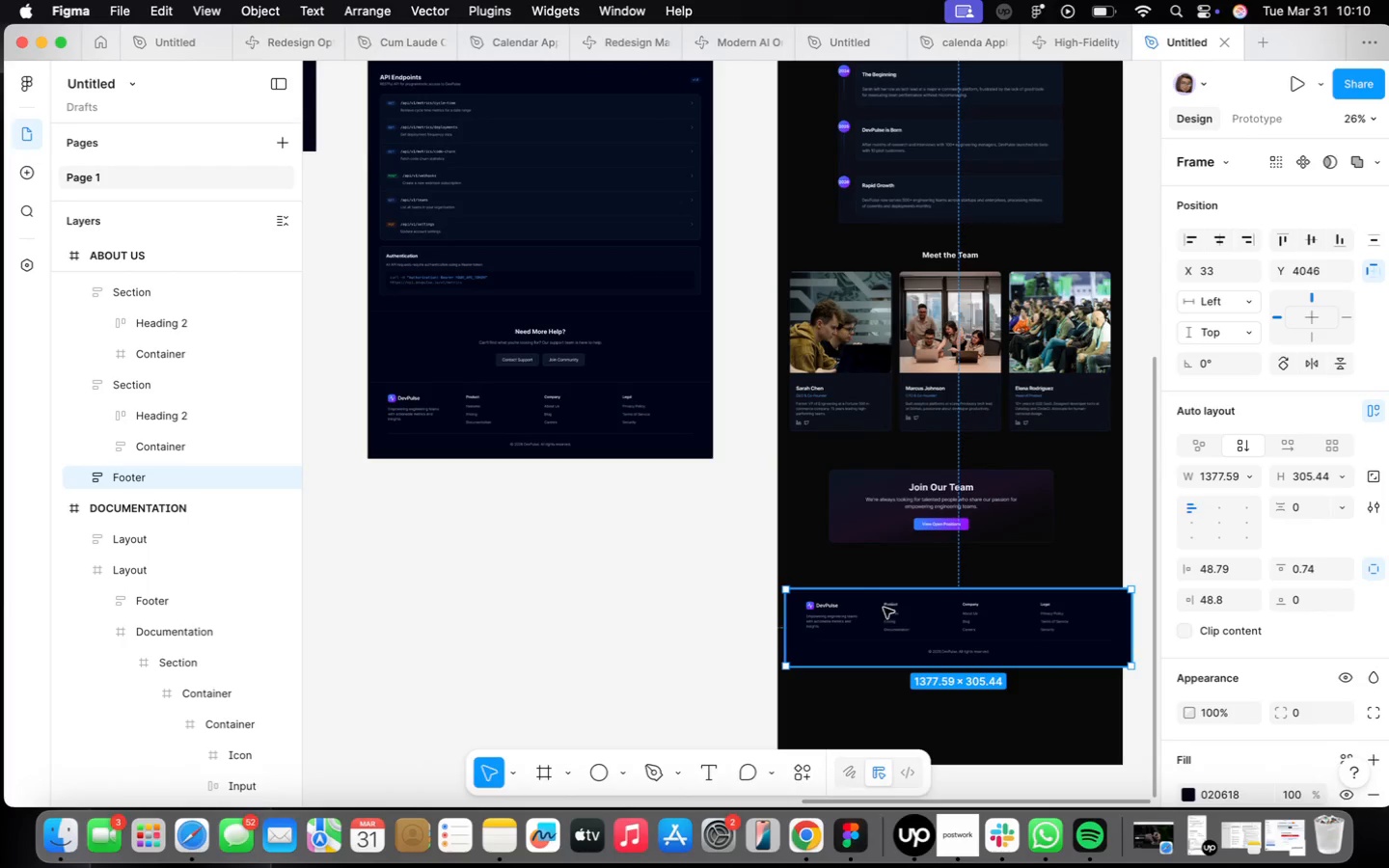 
left_click_drag(start_coordinate=[927, 615], to_coordinate=[550, 632])
 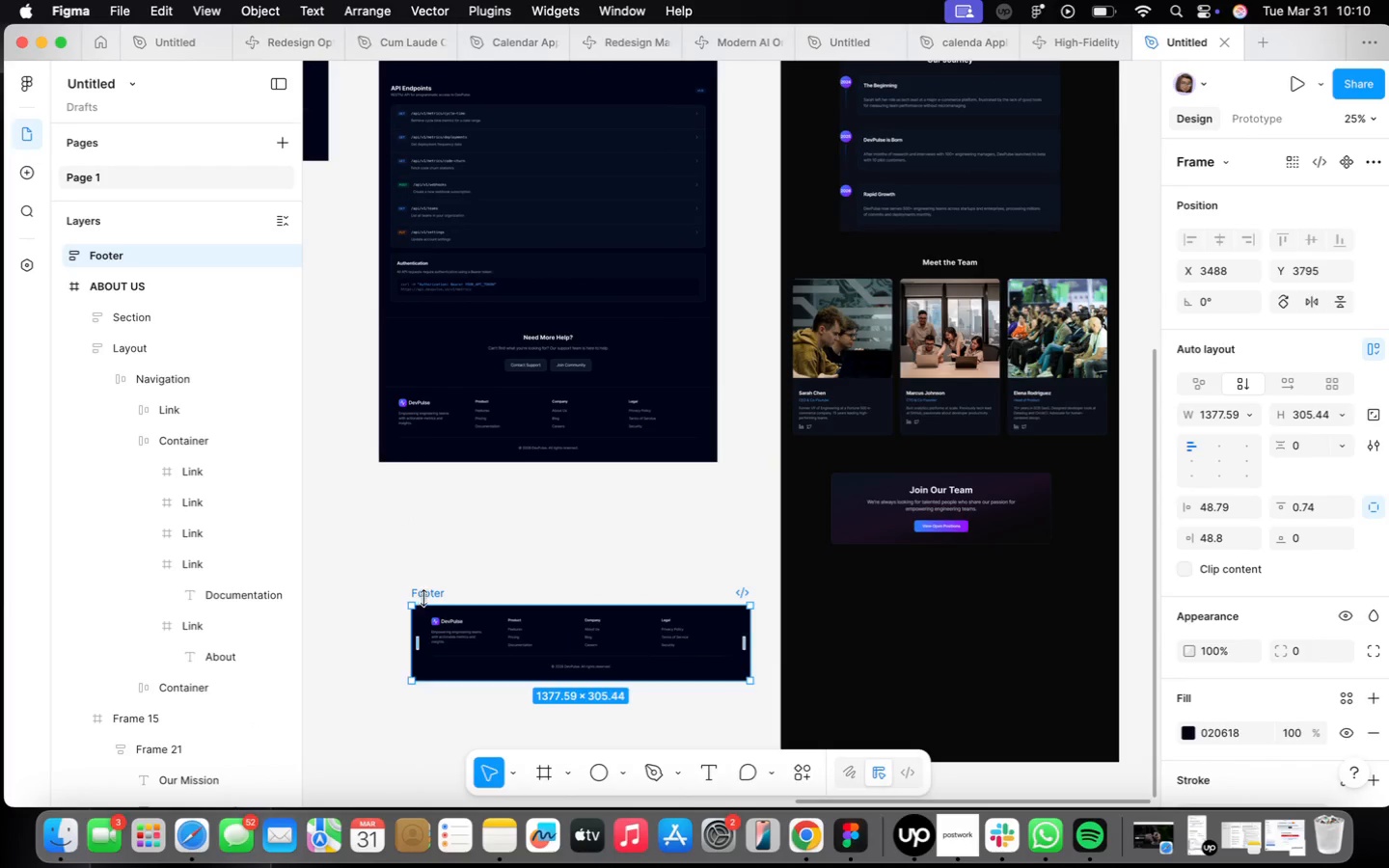 
scroll: coordinate [927, 615], scroll_direction: down, amount: 1.0
 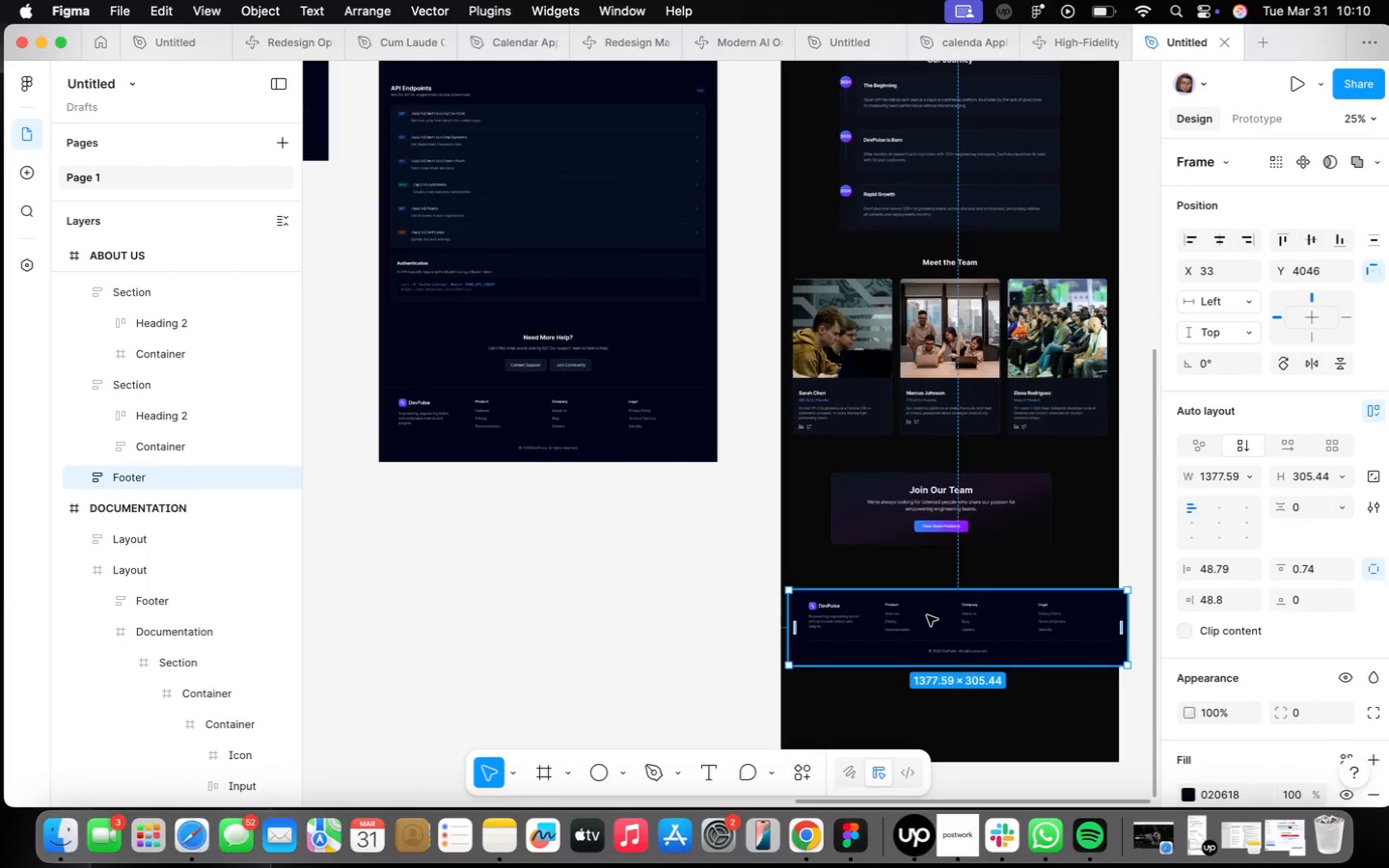 
left_click_drag(start_coordinate=[423, 593], to_coordinate=[794, 597])
 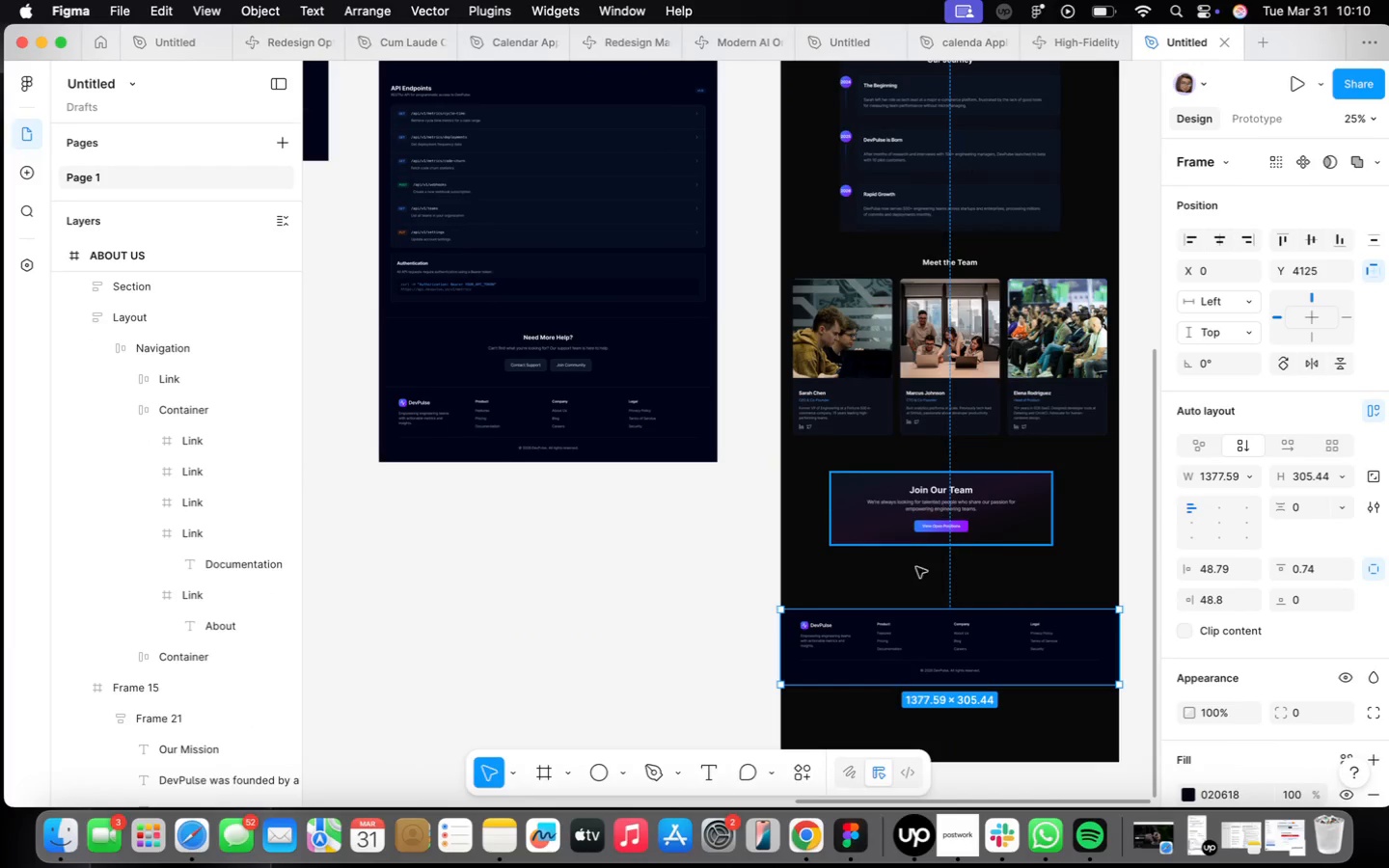 
left_click_drag(start_coordinate=[945, 641], to_coordinate=[945, 604])
 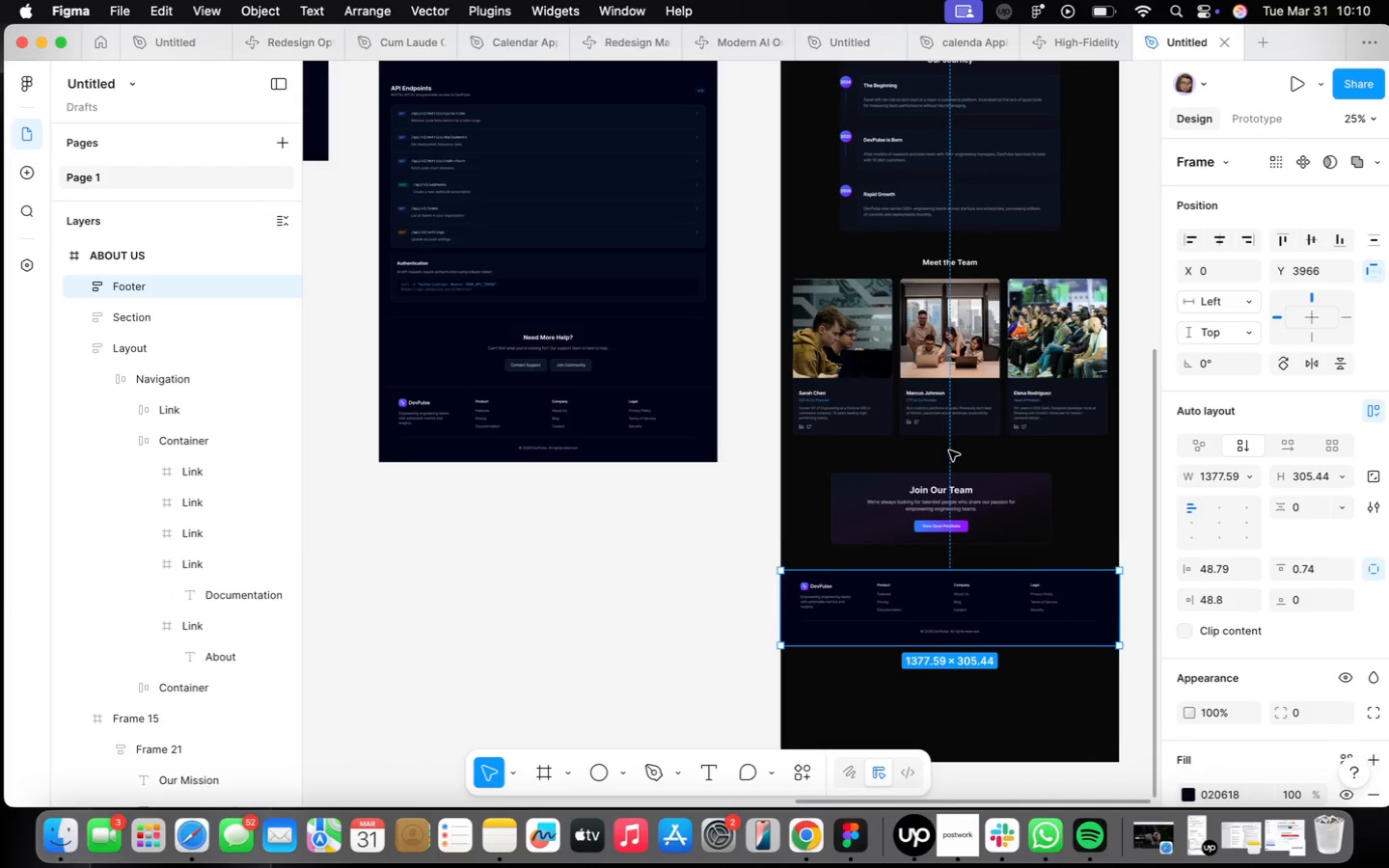 
scroll: coordinate [949, 451], scroll_direction: up, amount: 1.0
 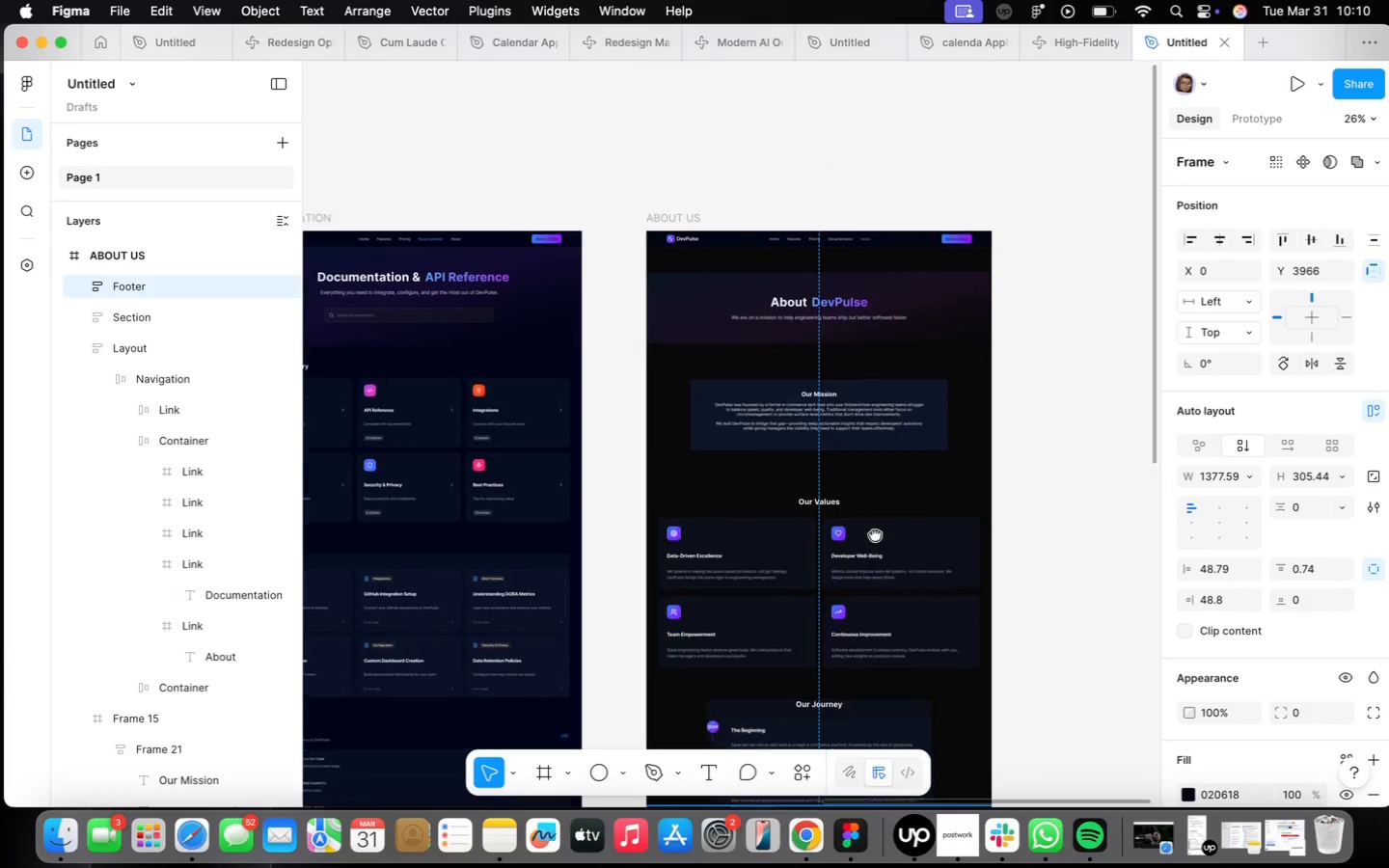 
left_click([862, 404])
 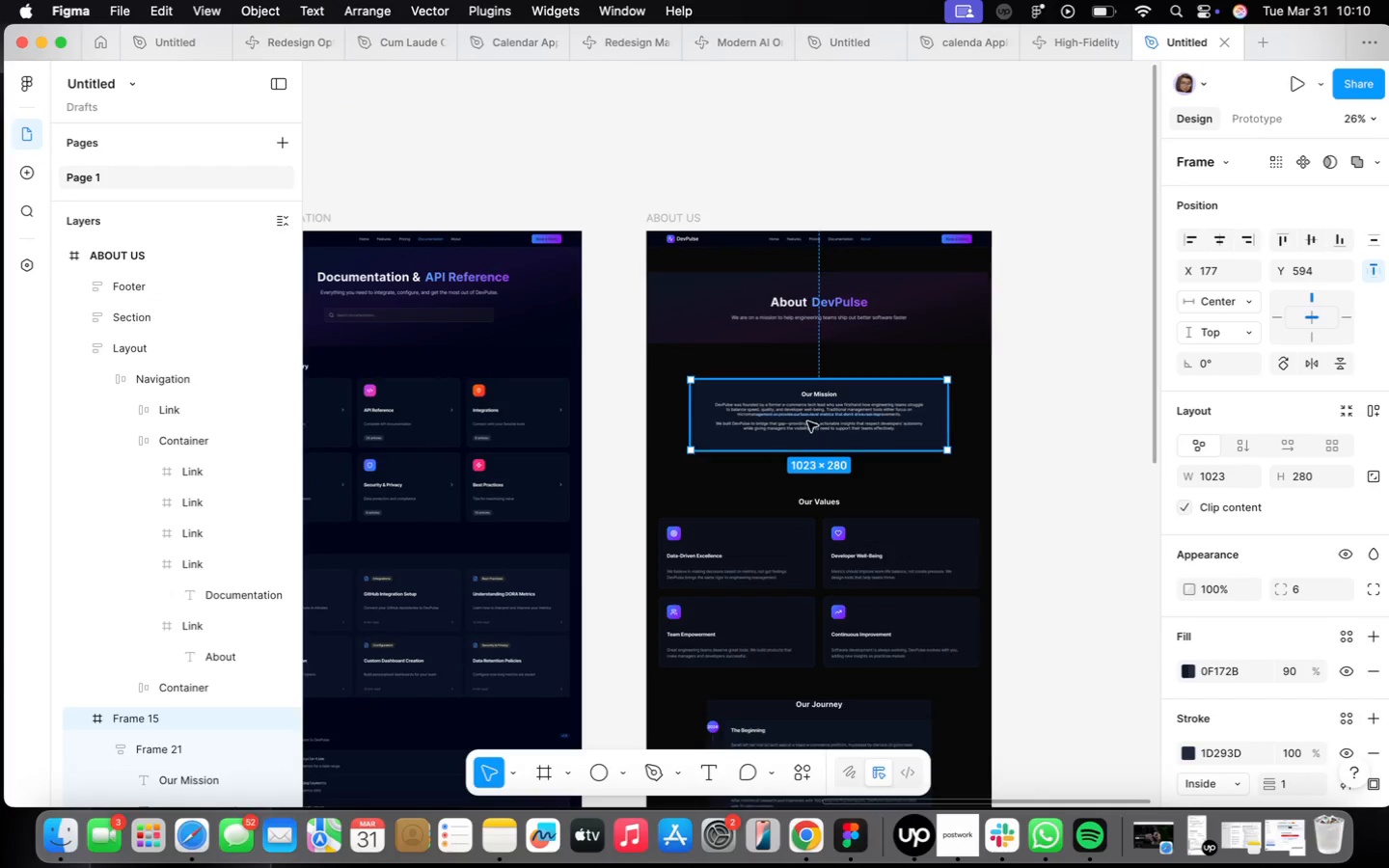 
scroll: coordinate [809, 421], scroll_direction: down, amount: 5.0
 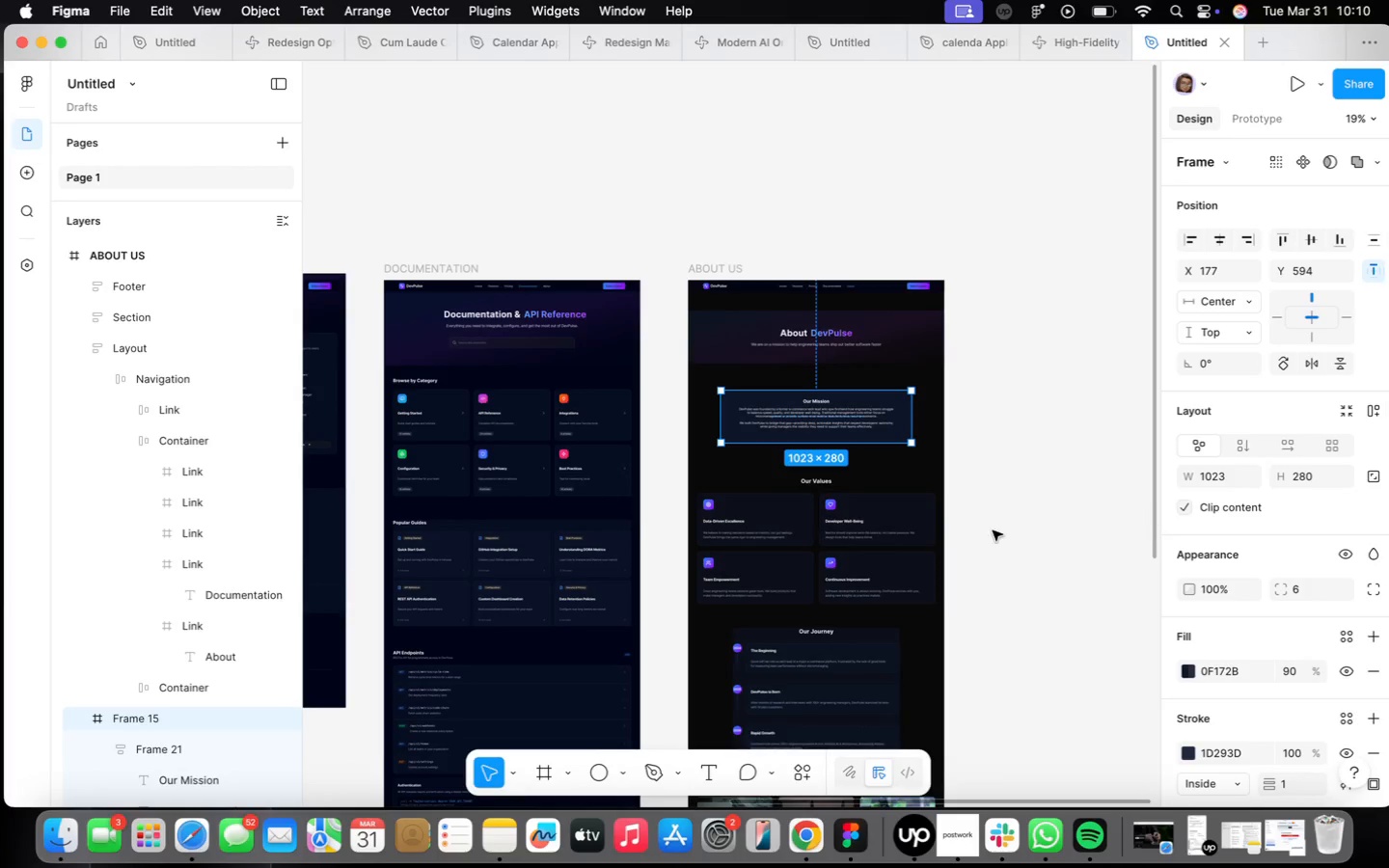 
left_click([994, 530])
 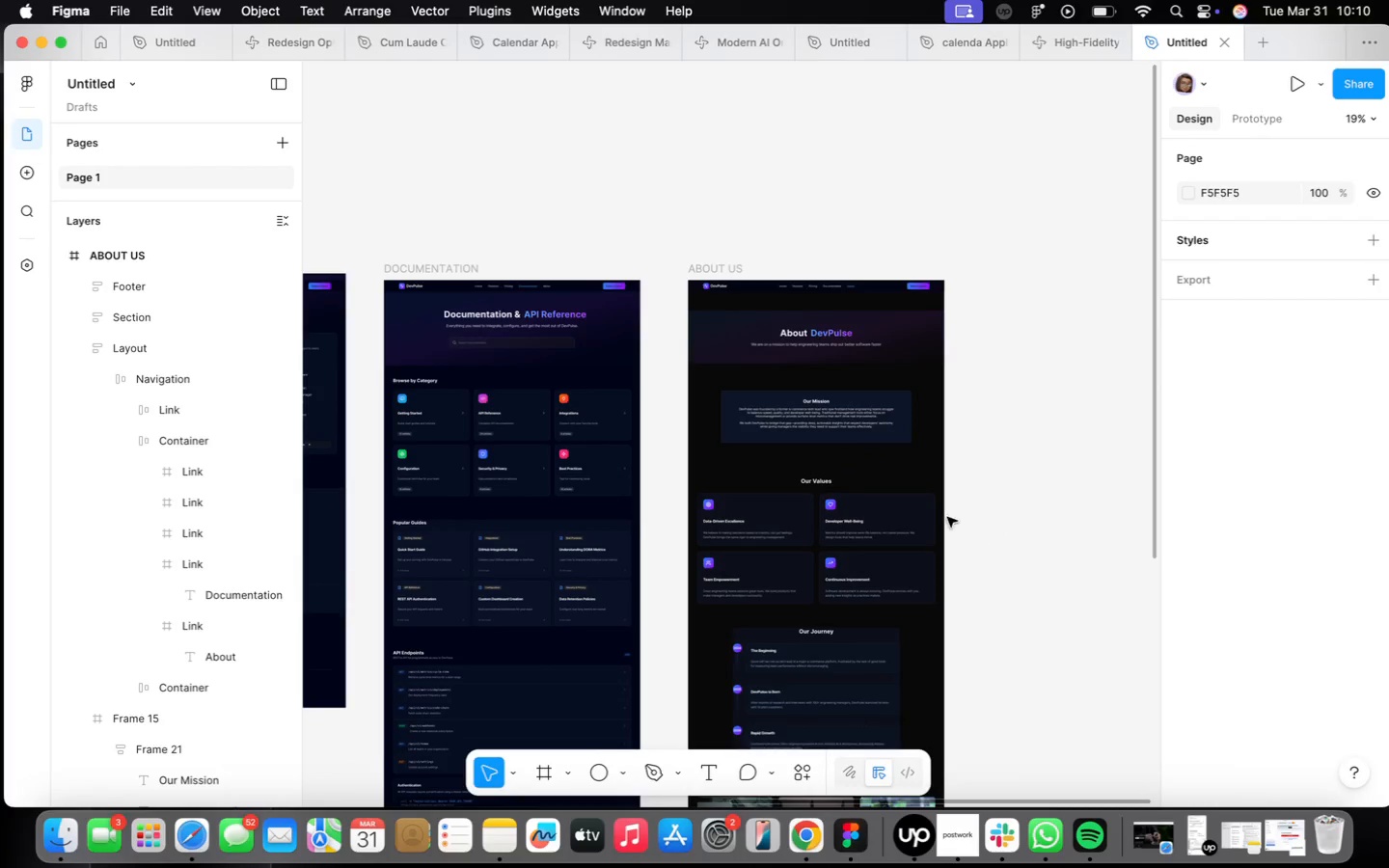 
scroll: coordinate [947, 515], scroll_direction: down, amount: 9.0
 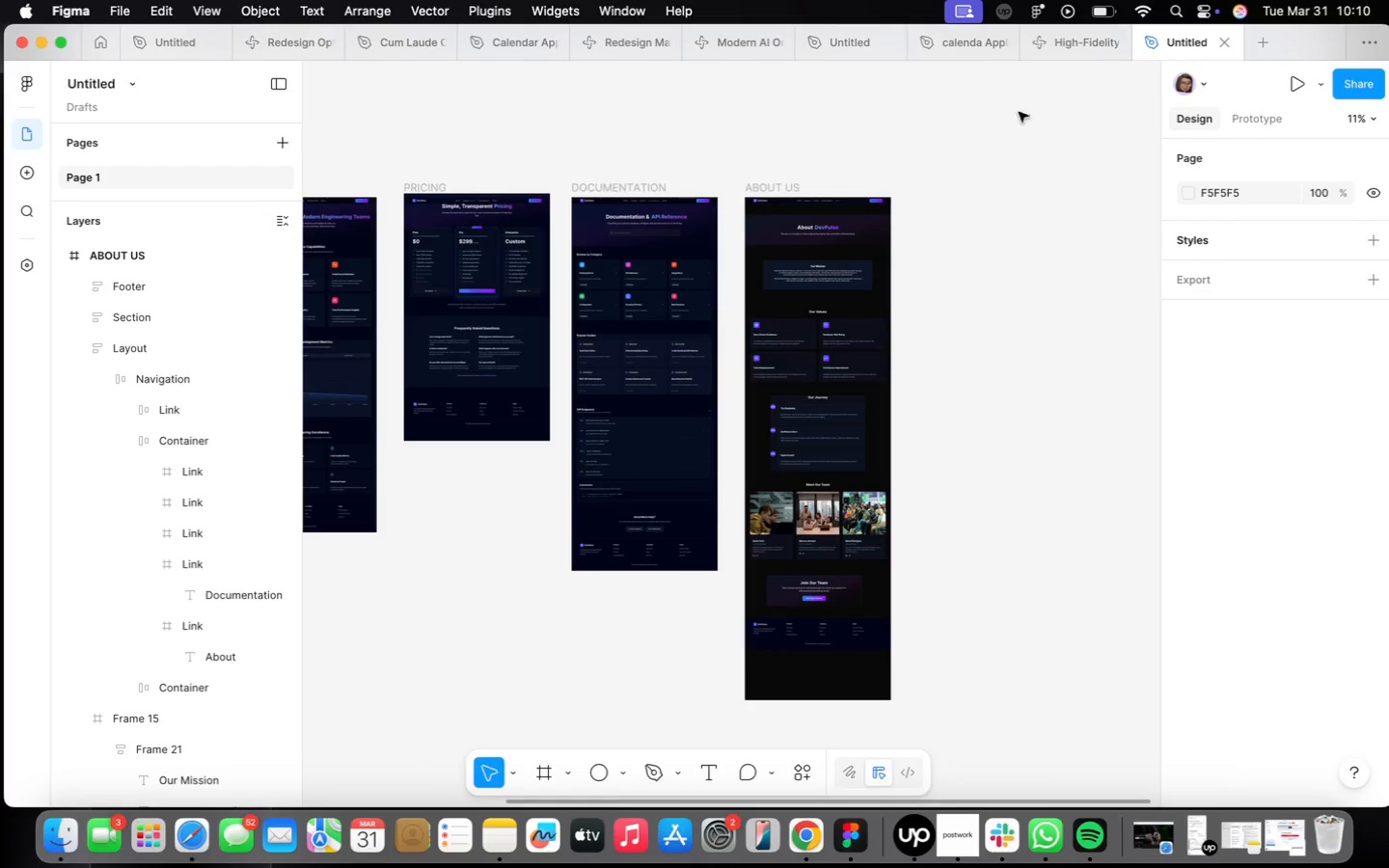 
left_click([823, 34])
 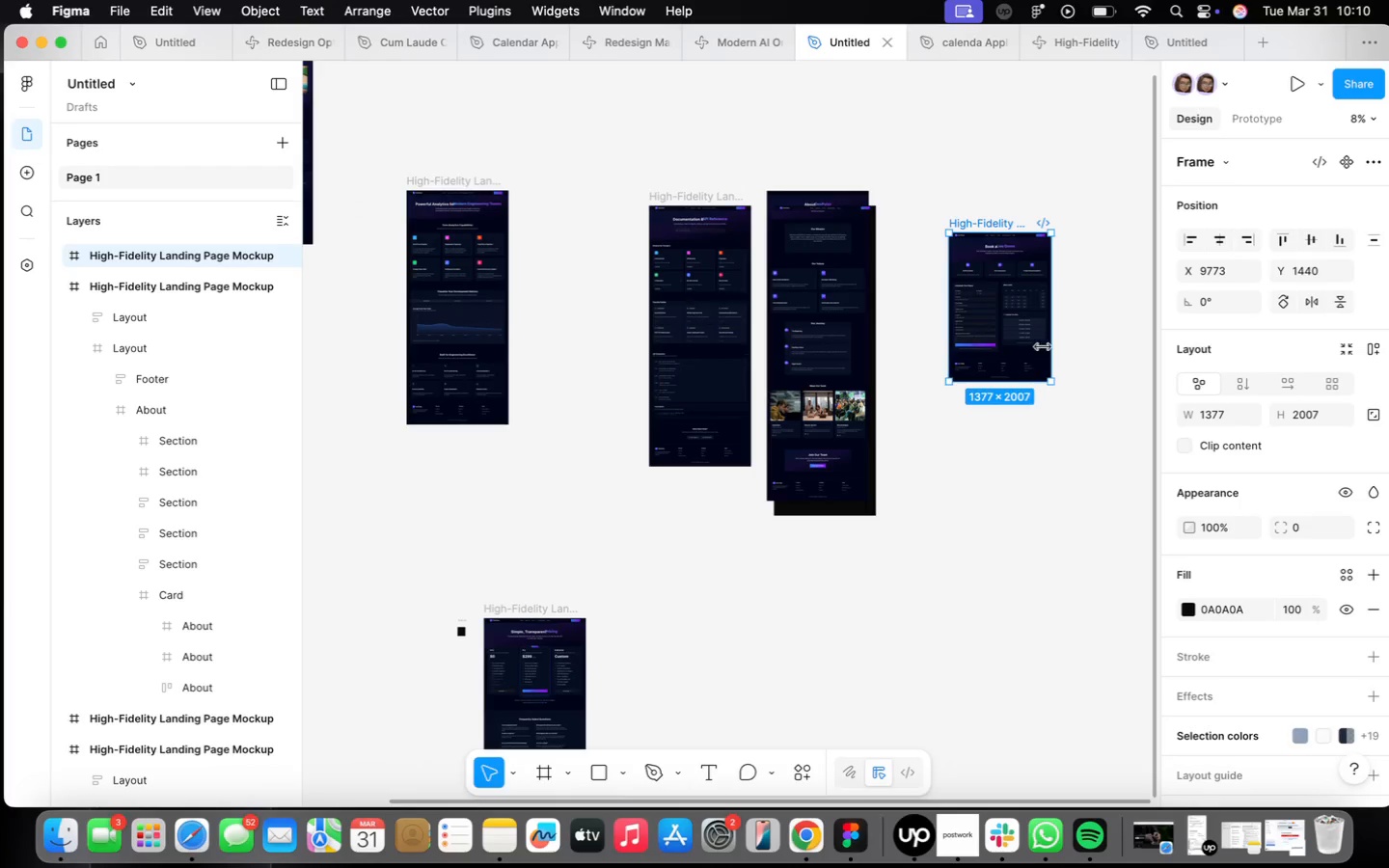 
right_click([1043, 346])
 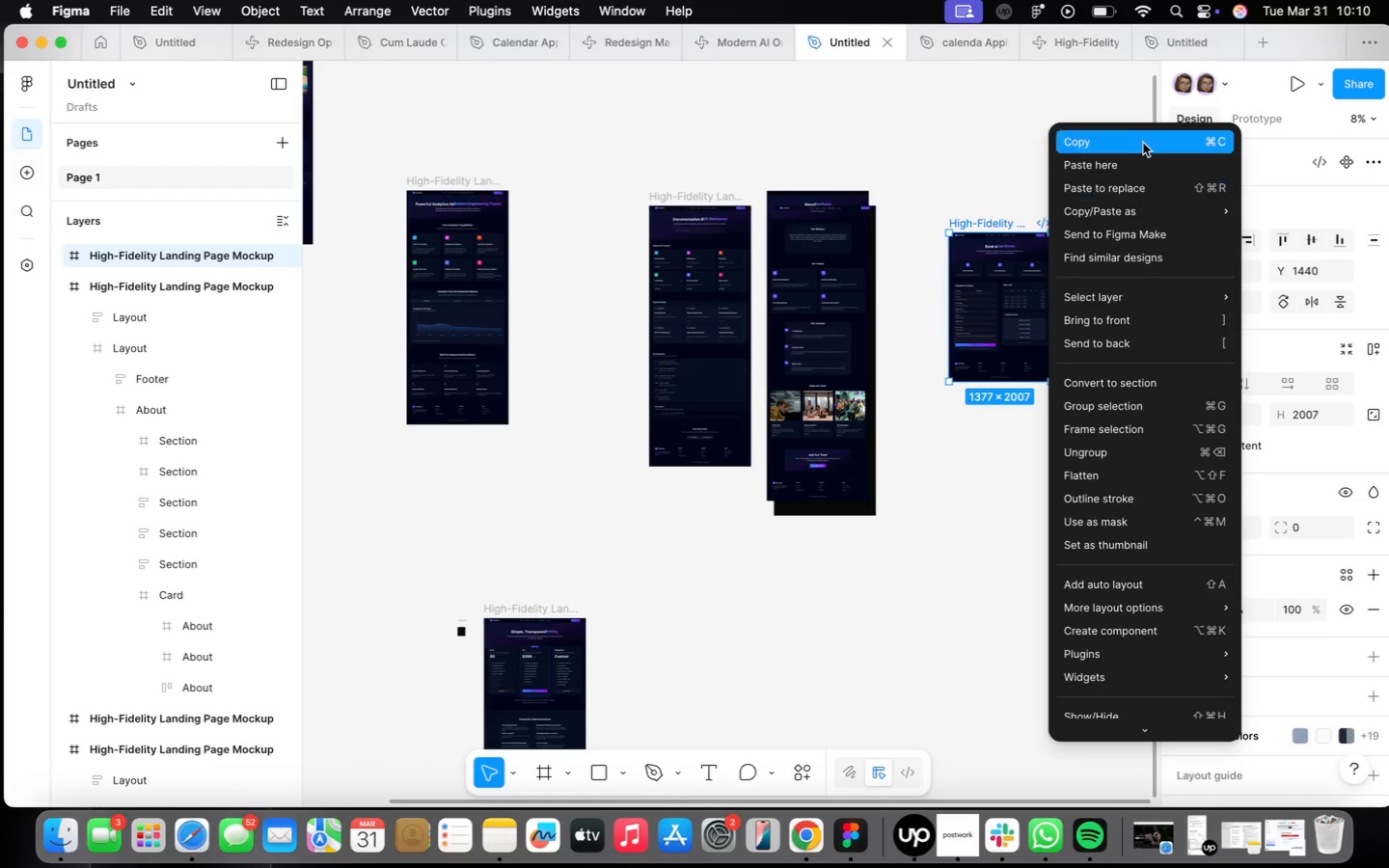 
left_click([1143, 140])
 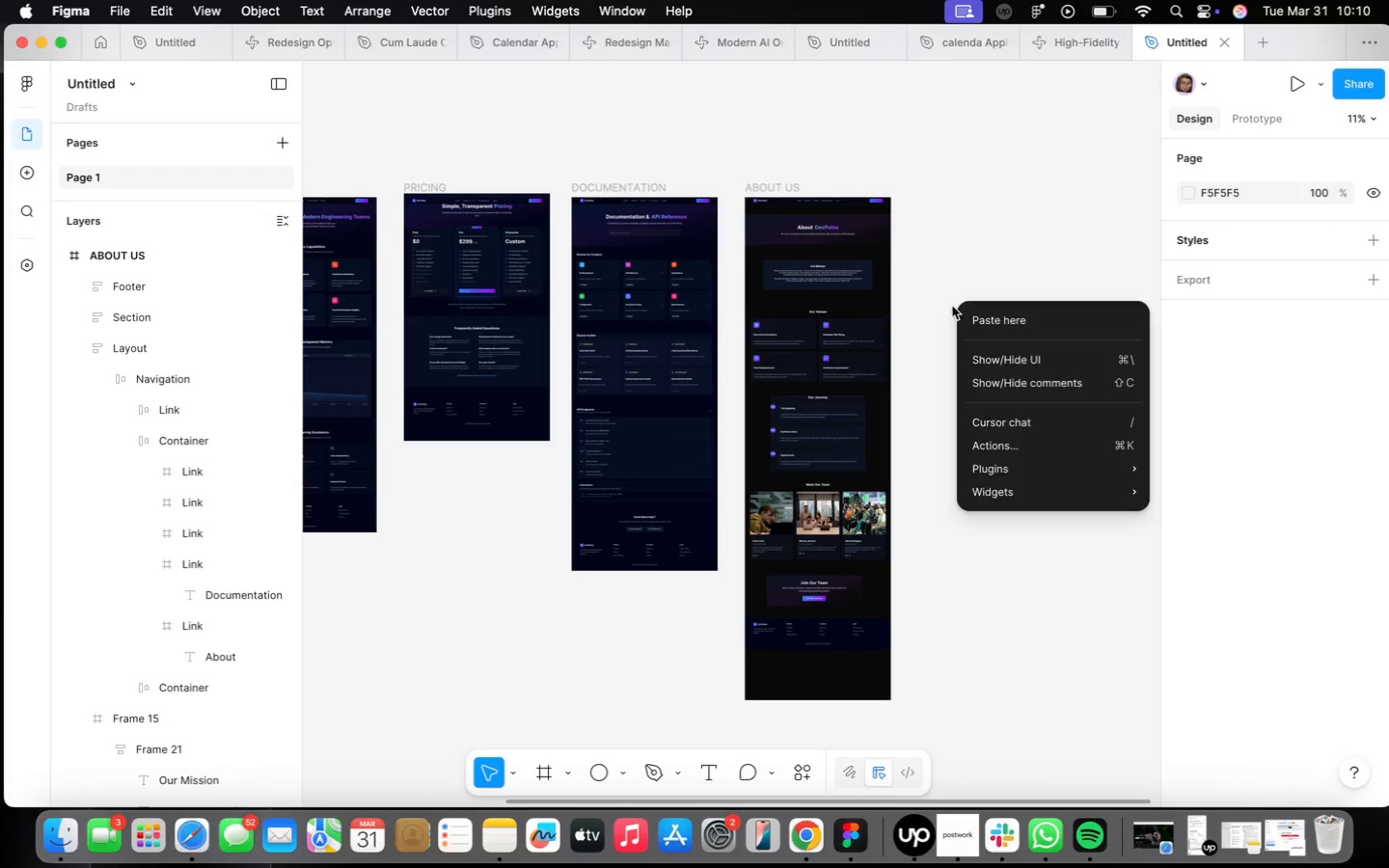 
left_click([1012, 309])
 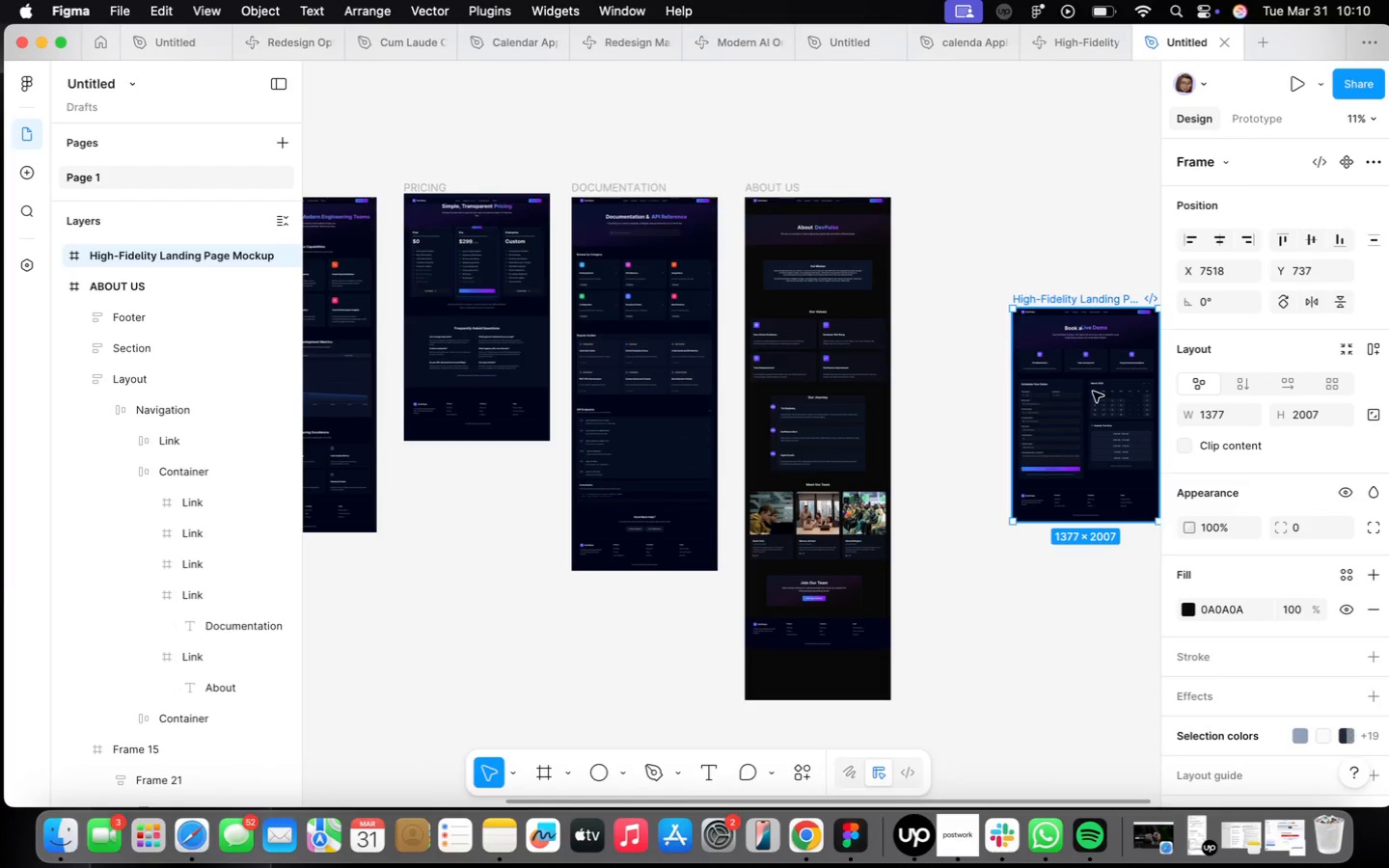 
left_click_drag(start_coordinate=[1095, 407], to_coordinate=[1026, 298])
 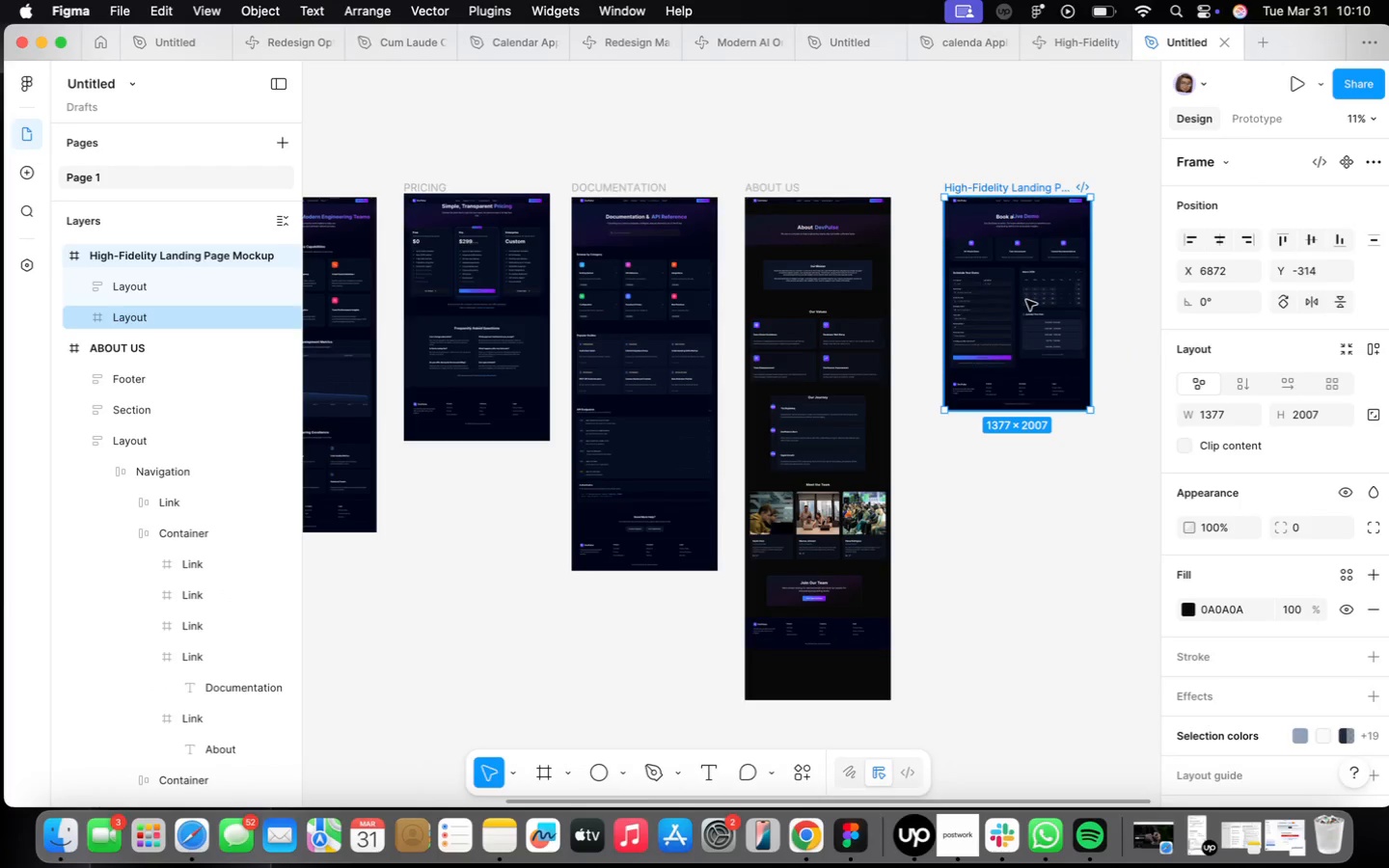 
scroll: coordinate [922, 325], scroll_direction: up, amount: 13.0
 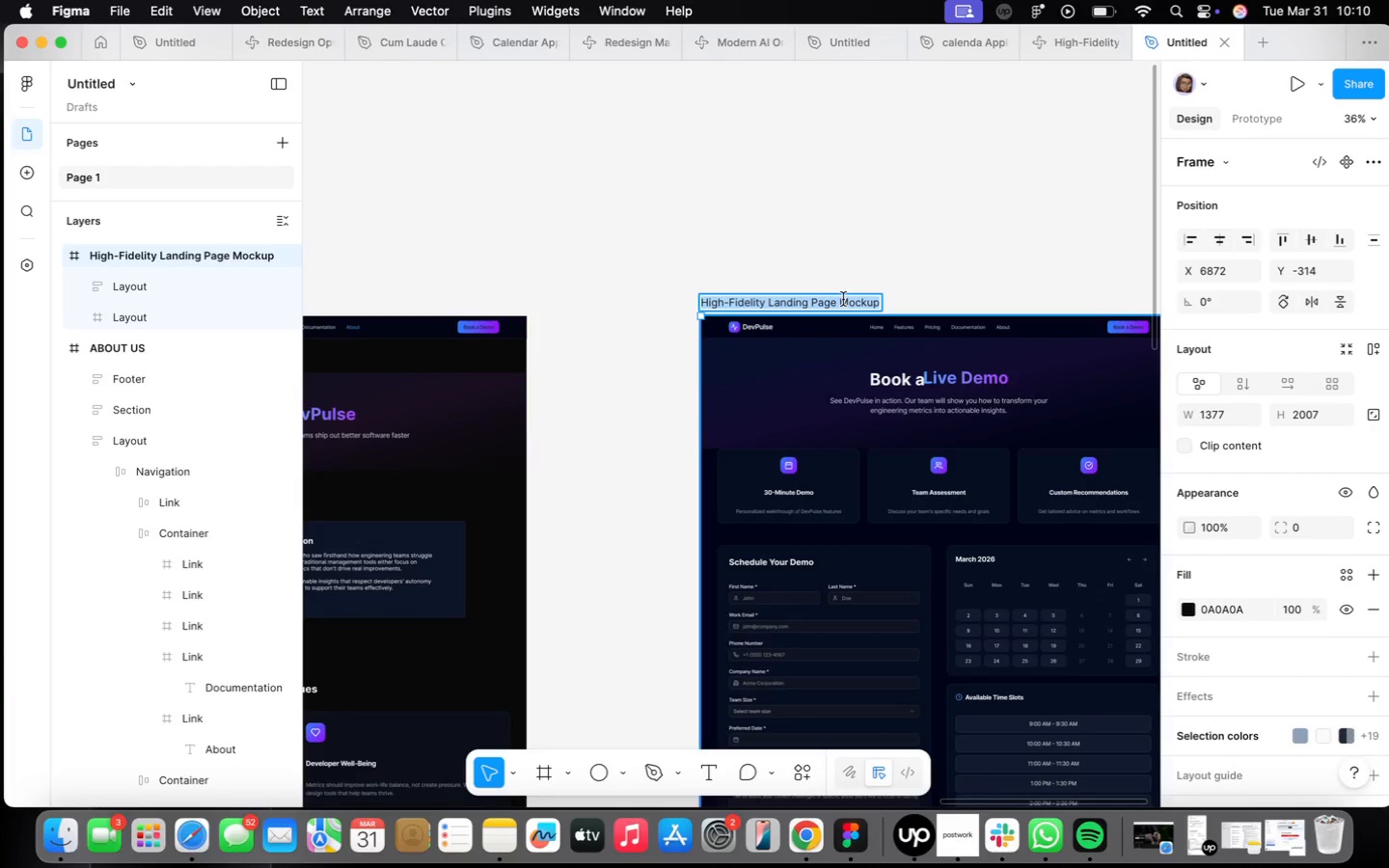 
type(BOOK A DEMO)
 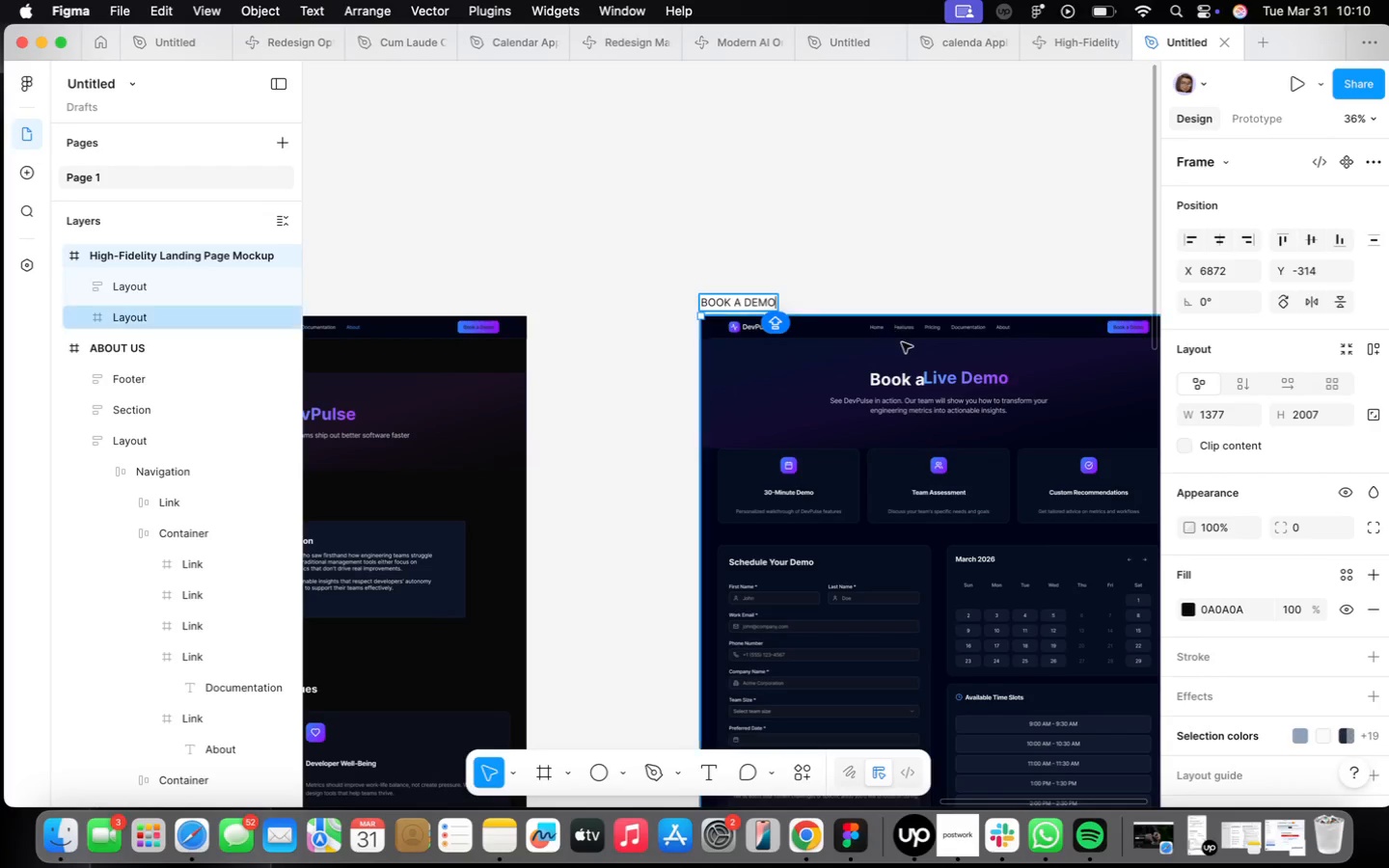 
left_click([911, 266])
 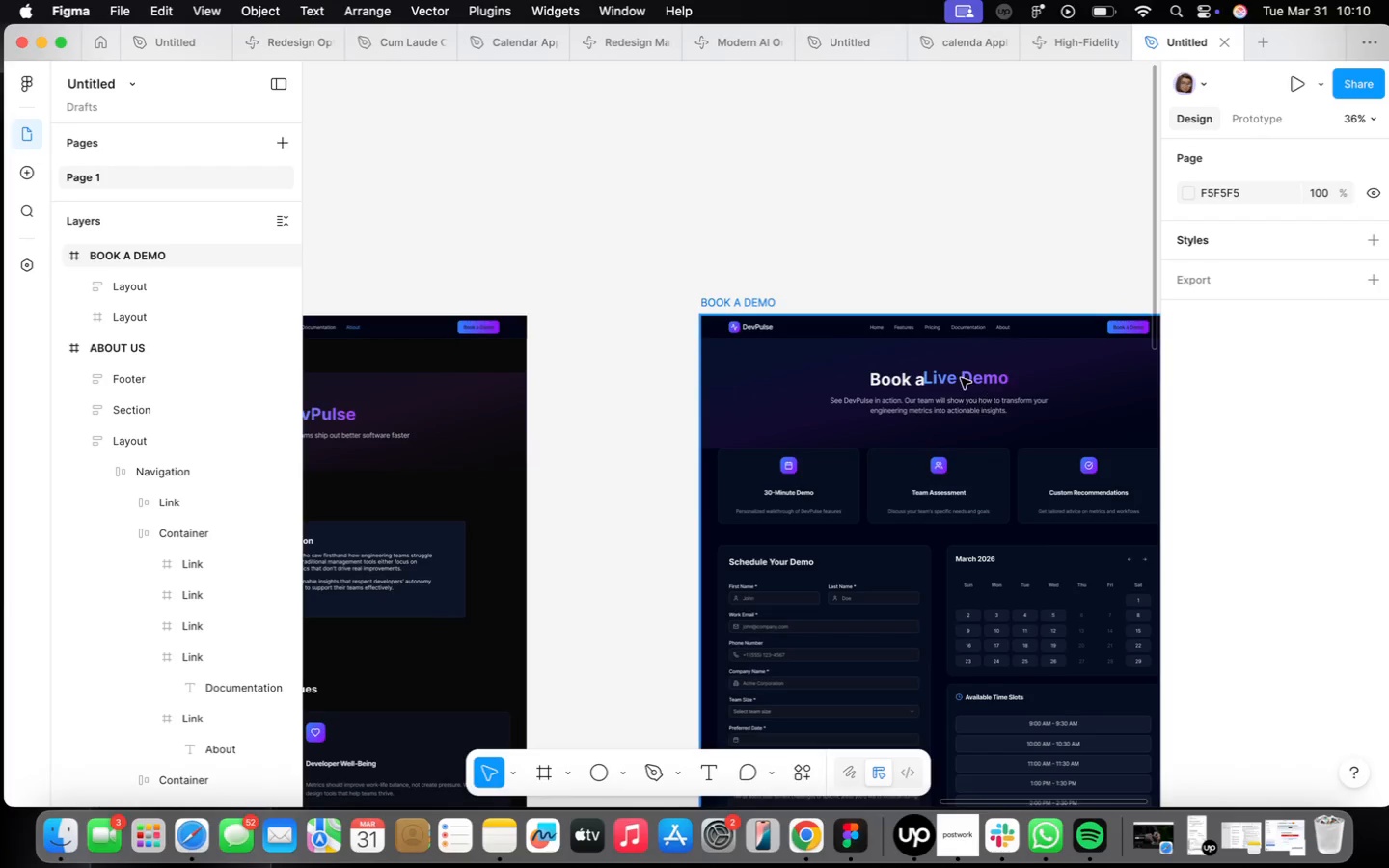 
double_click([961, 378])
 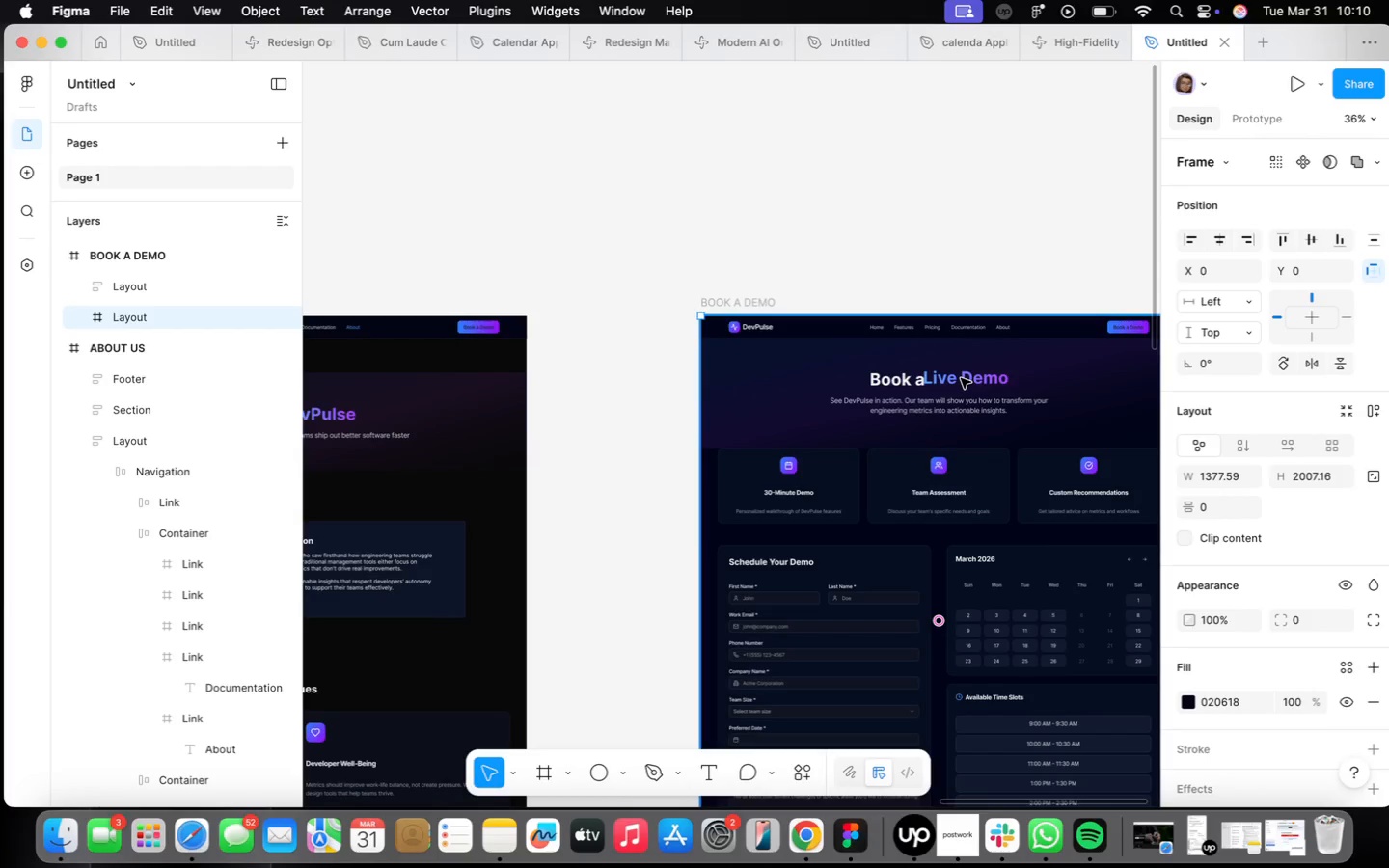 
triple_click([961, 378])
 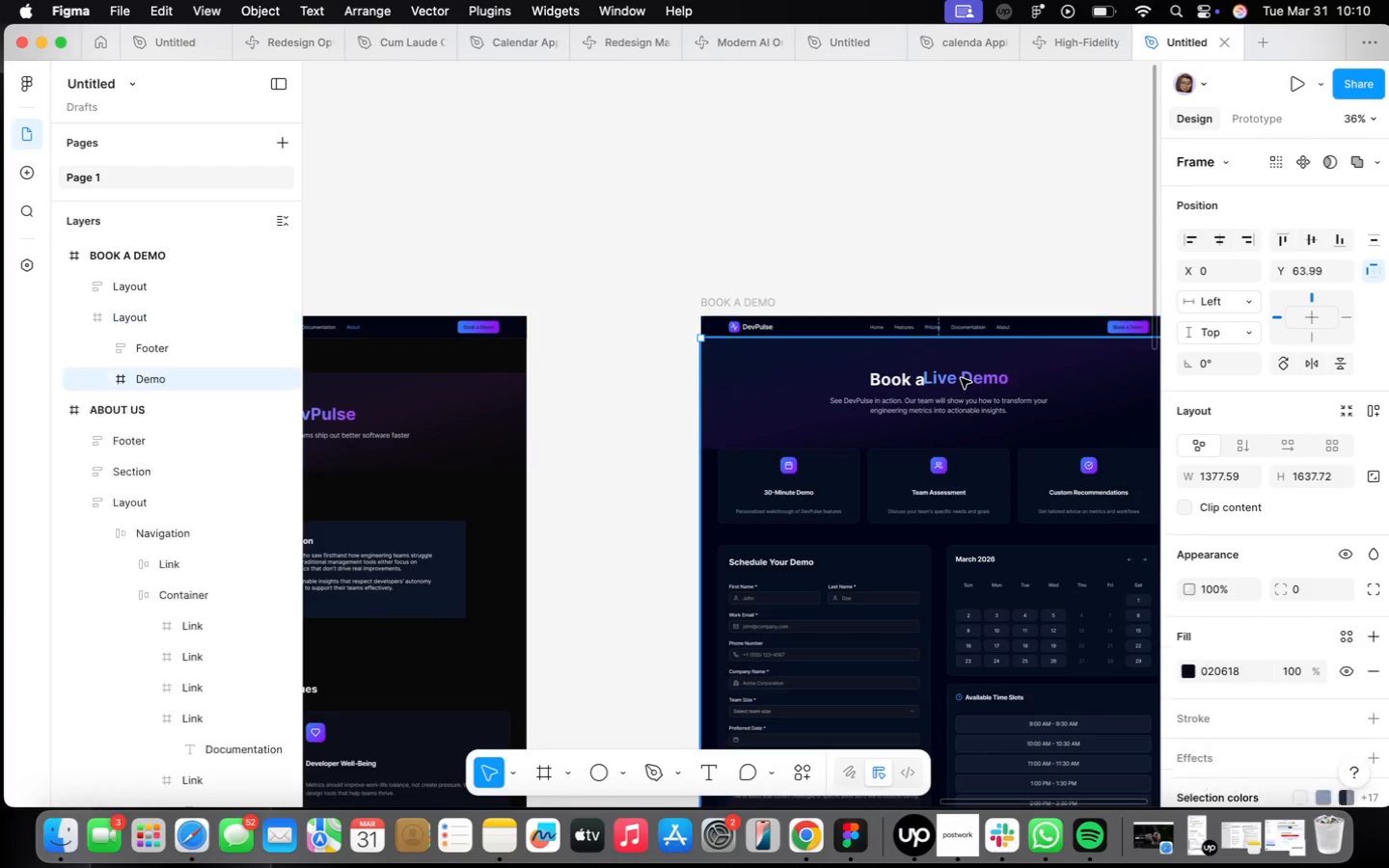 
triple_click([961, 378])
 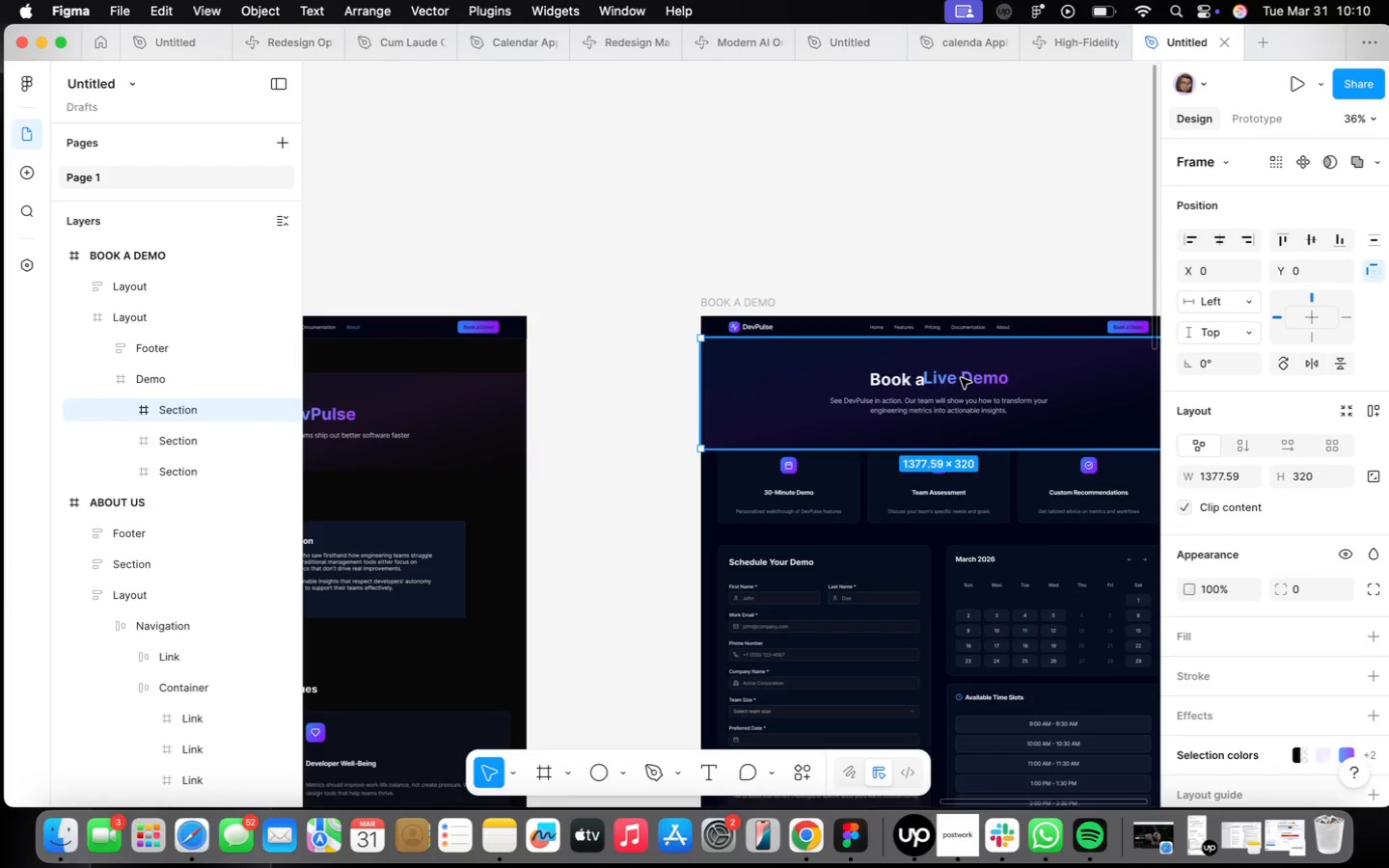 
triple_click([961, 378])
 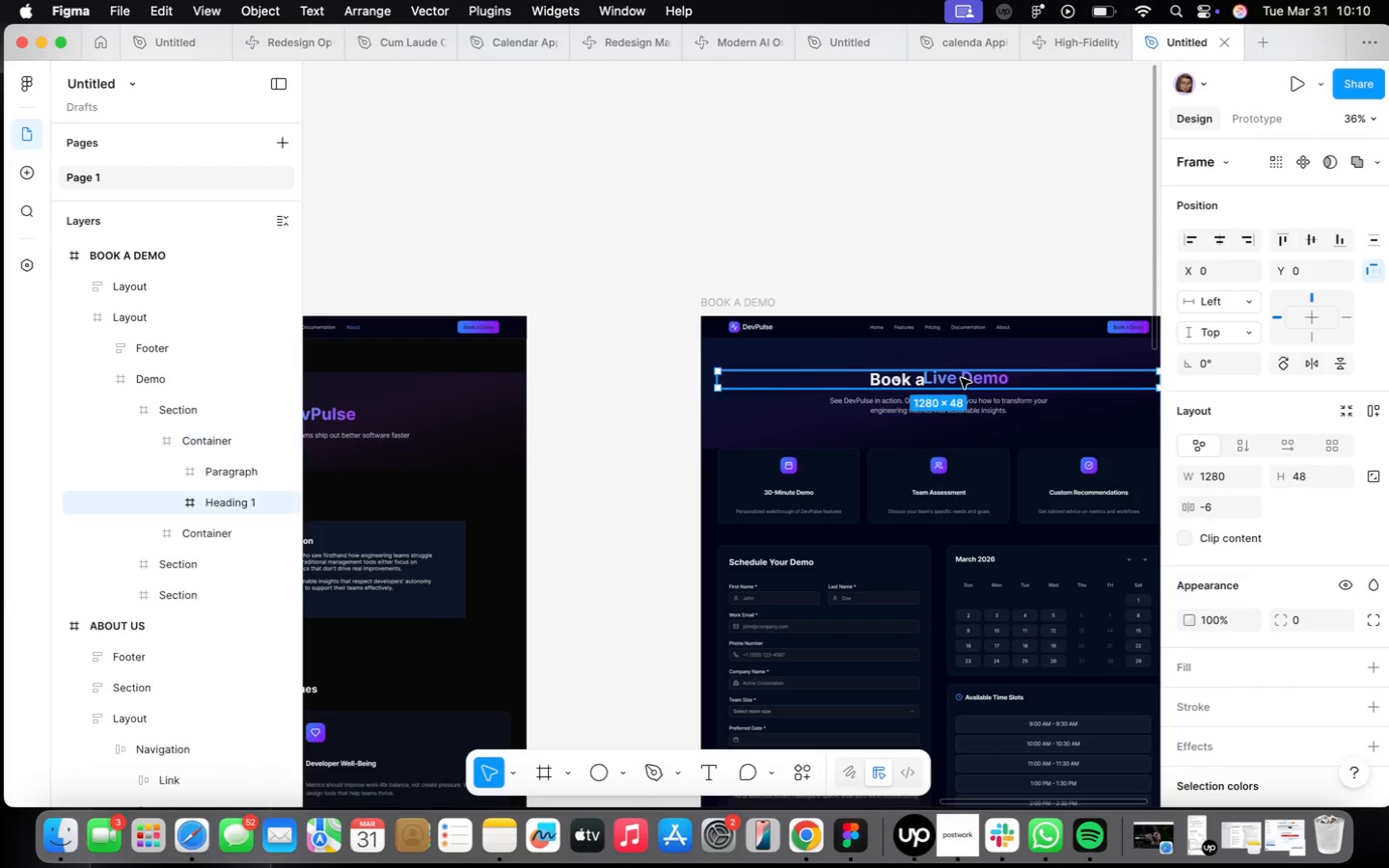 
triple_click([961, 378])
 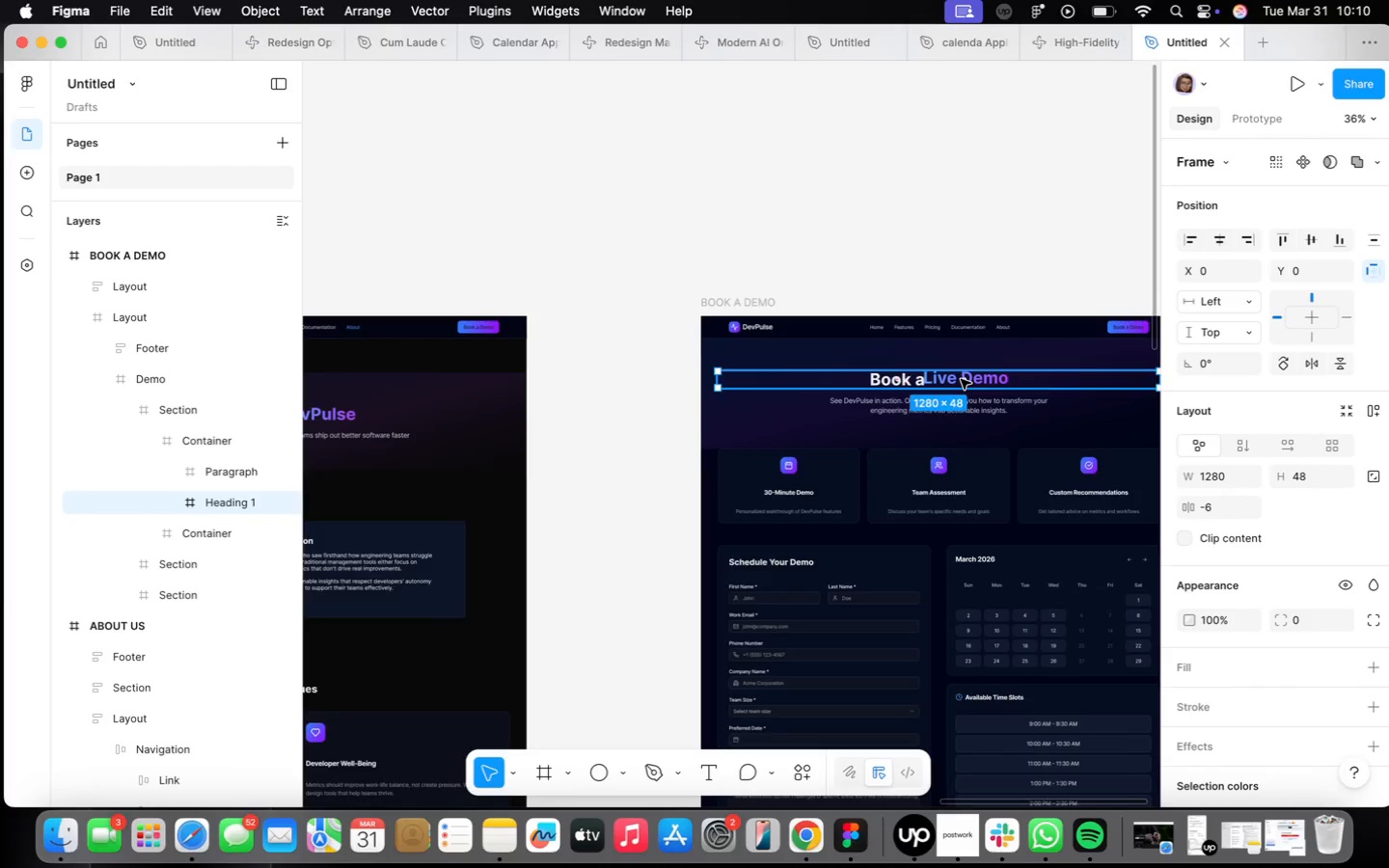 
double_click([960, 378])
 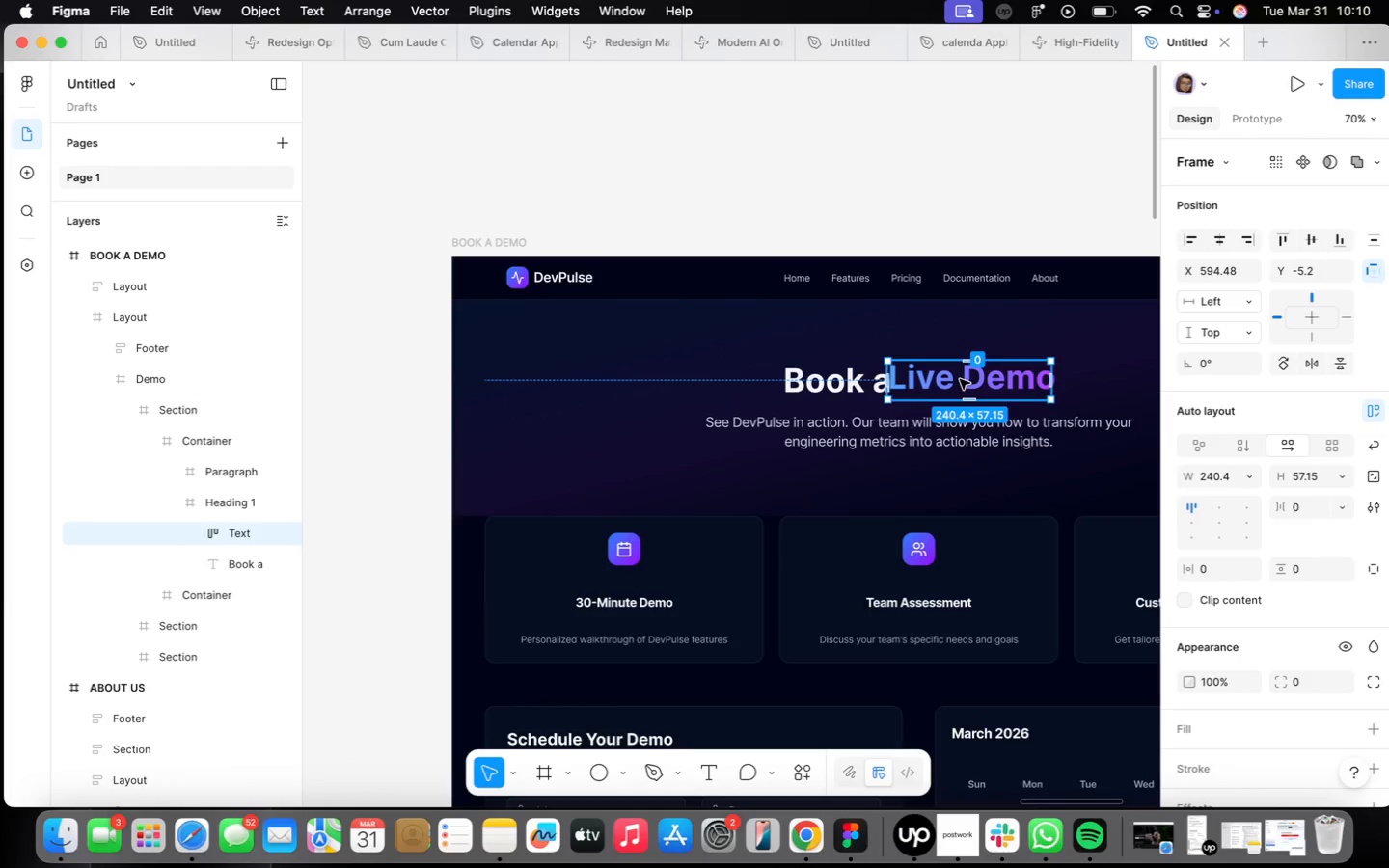 
scroll: coordinate [960, 379], scroll_direction: up, amount: 8.0
 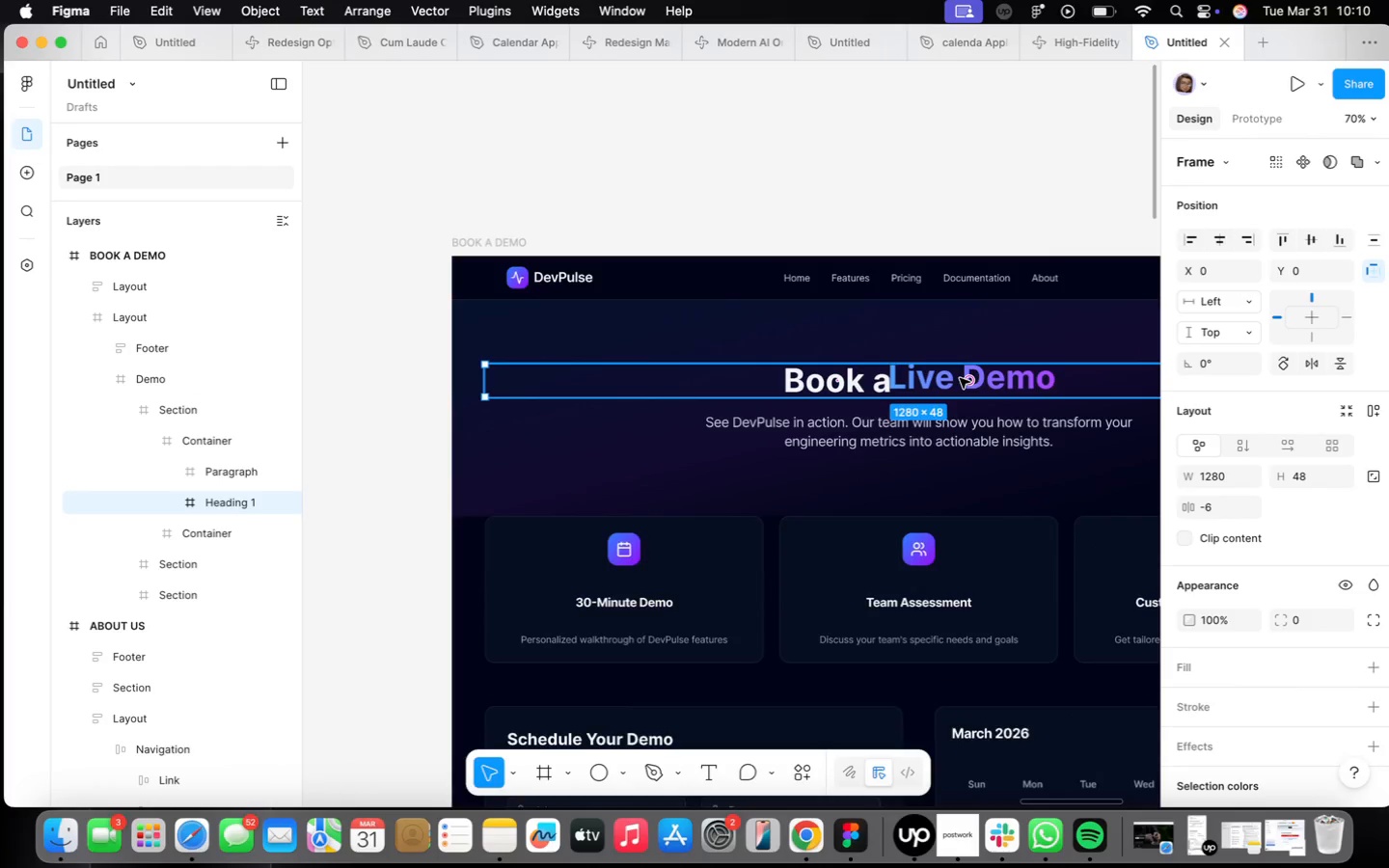 
left_click_drag(start_coordinate=[960, 379], to_coordinate=[969, 385])
 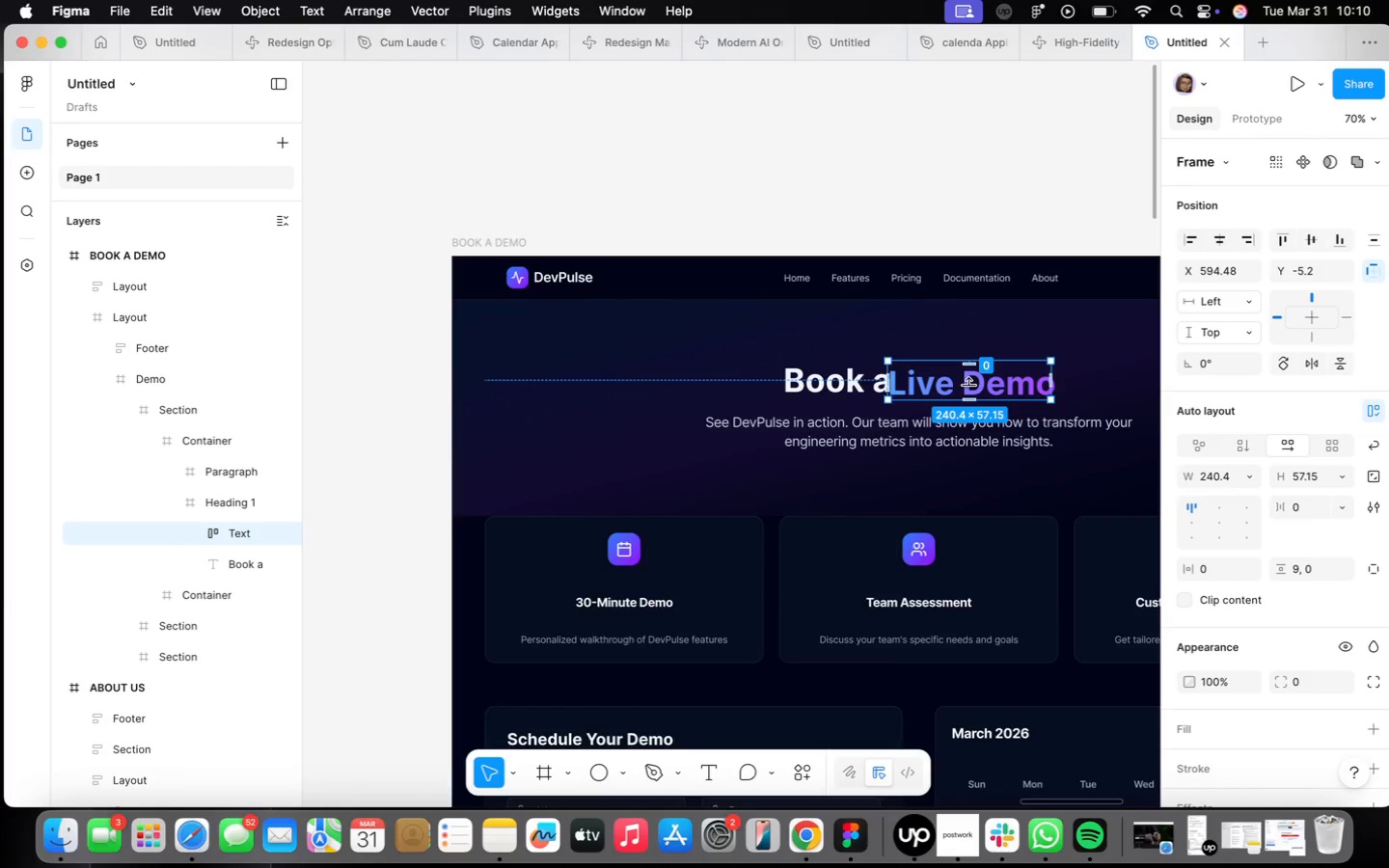 
key(Meta+CommandLeft)
 